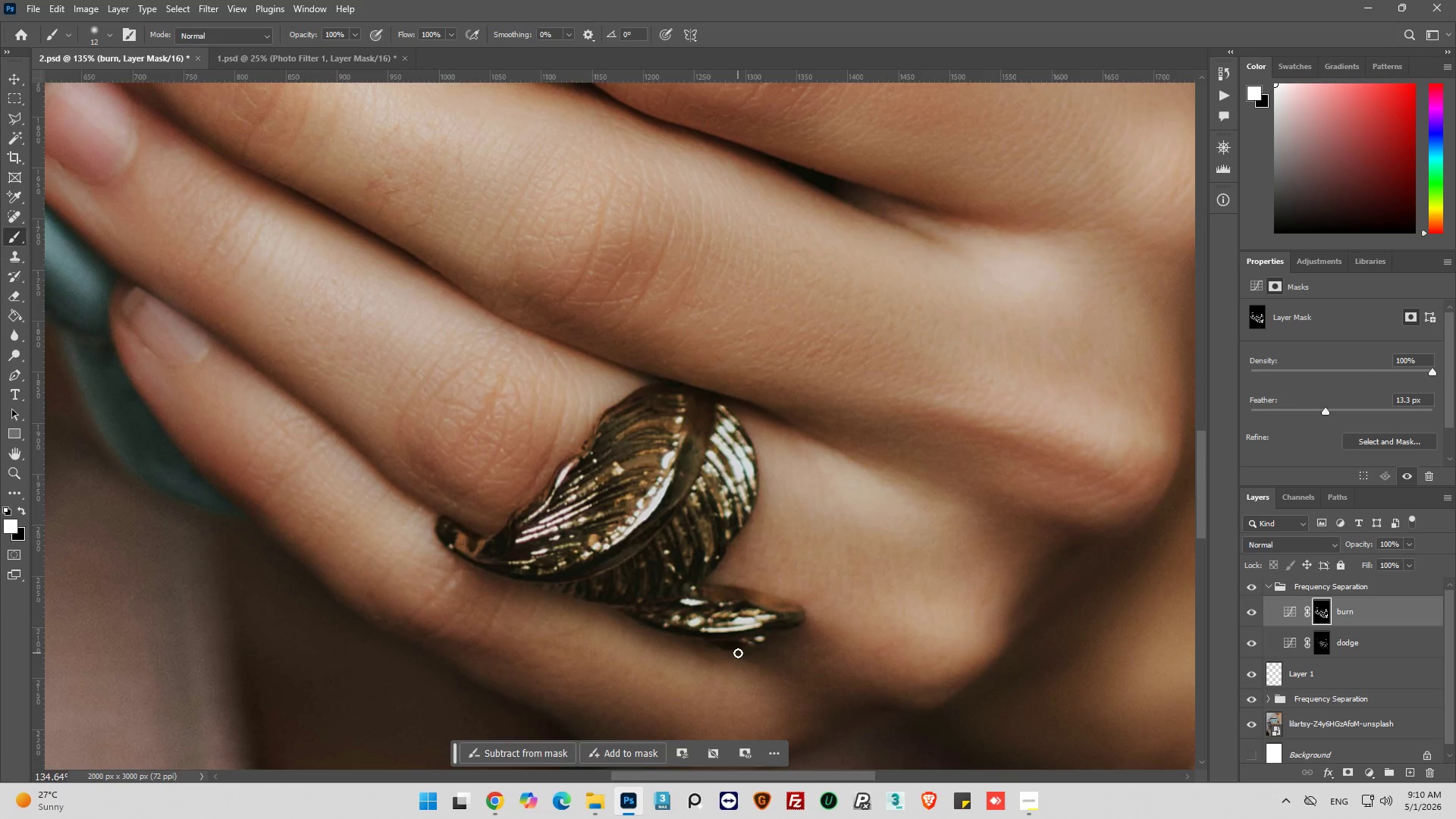 
left_click_drag(start_coordinate=[738, 653], to_coordinate=[673, 641])
 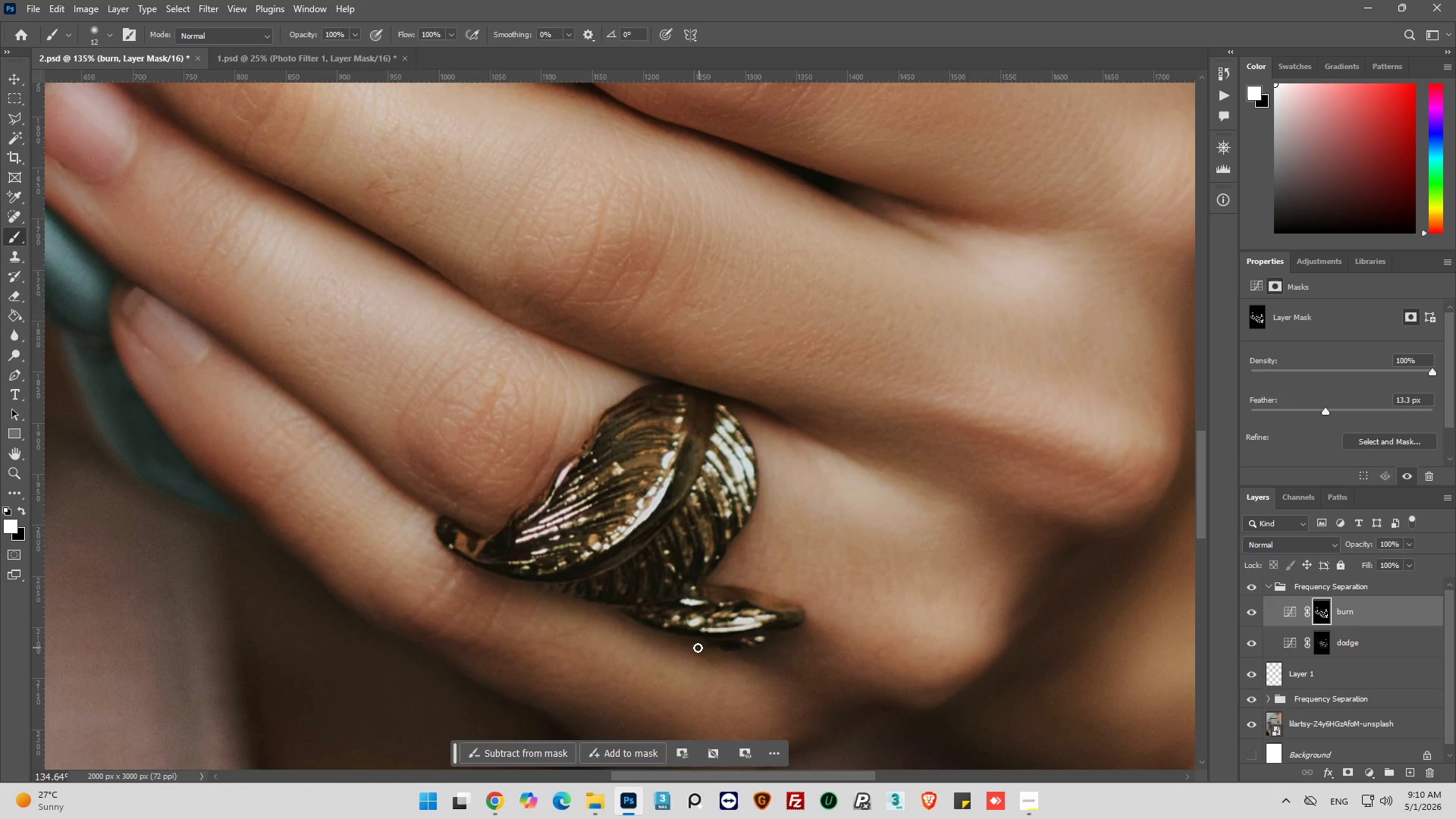 
left_click_drag(start_coordinate=[699, 648], to_coordinate=[555, 603])
 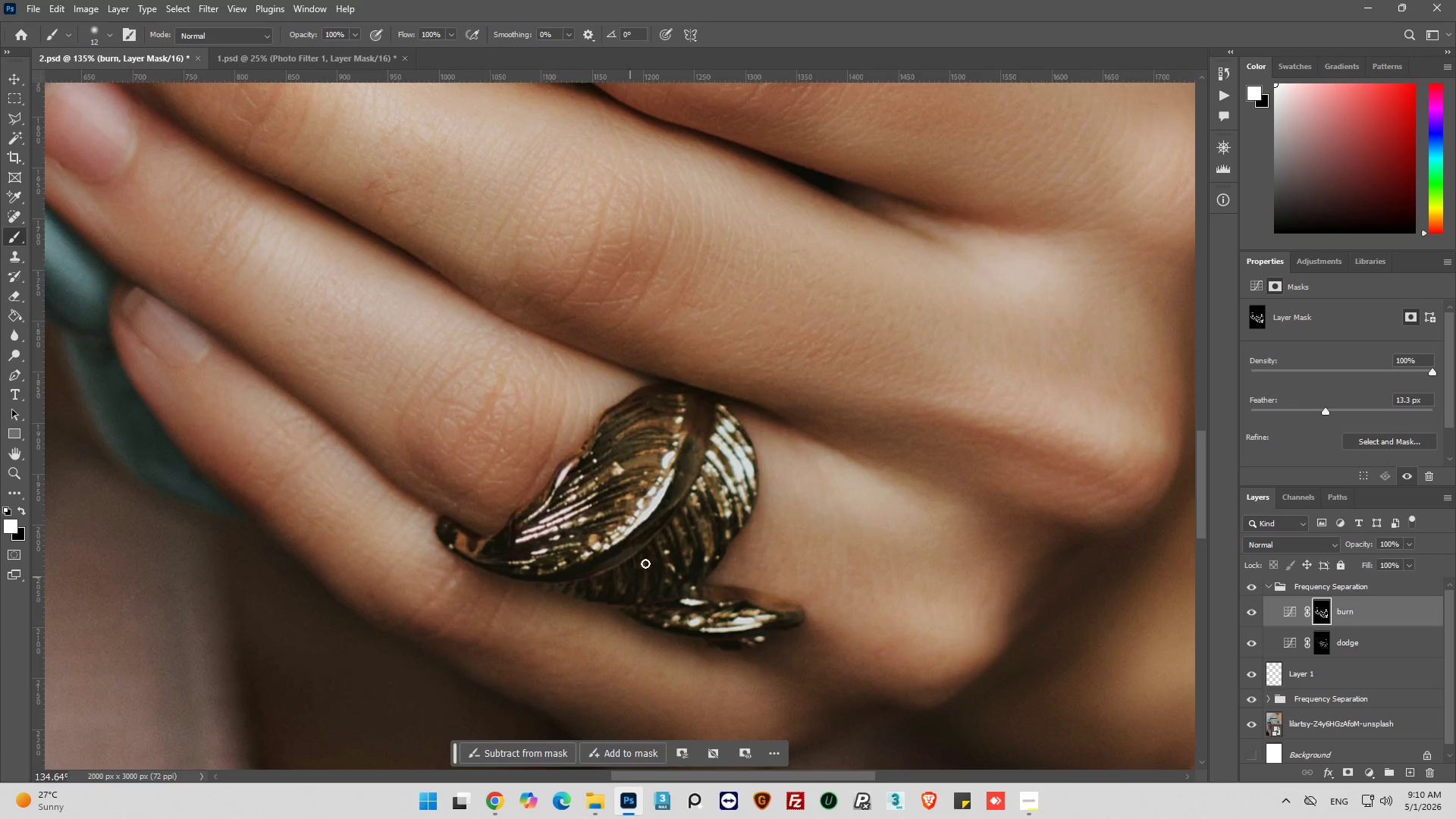 
hold_key(key=AltLeft, duration=0.39)
 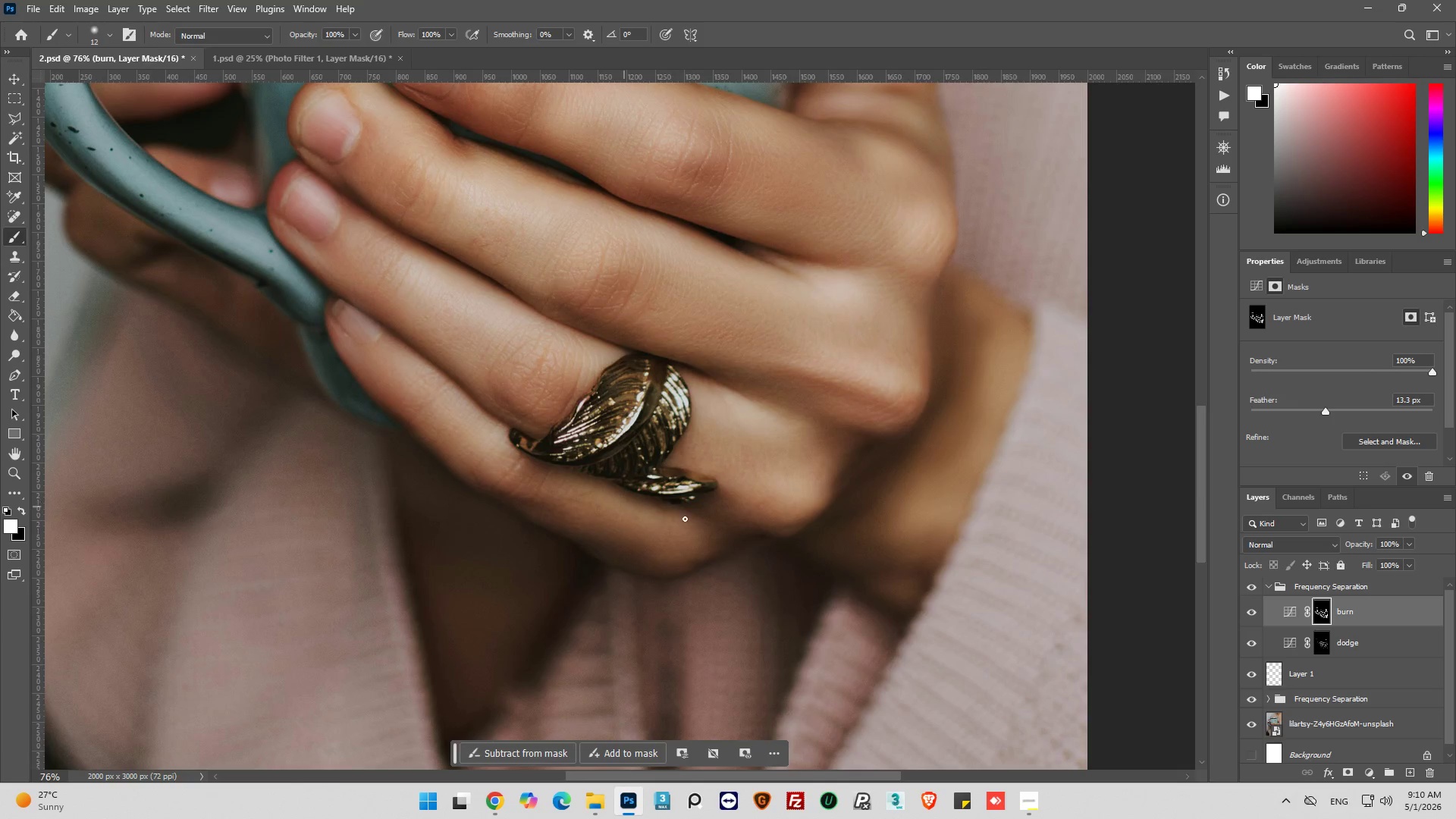 
key(Alt+AltLeft)
 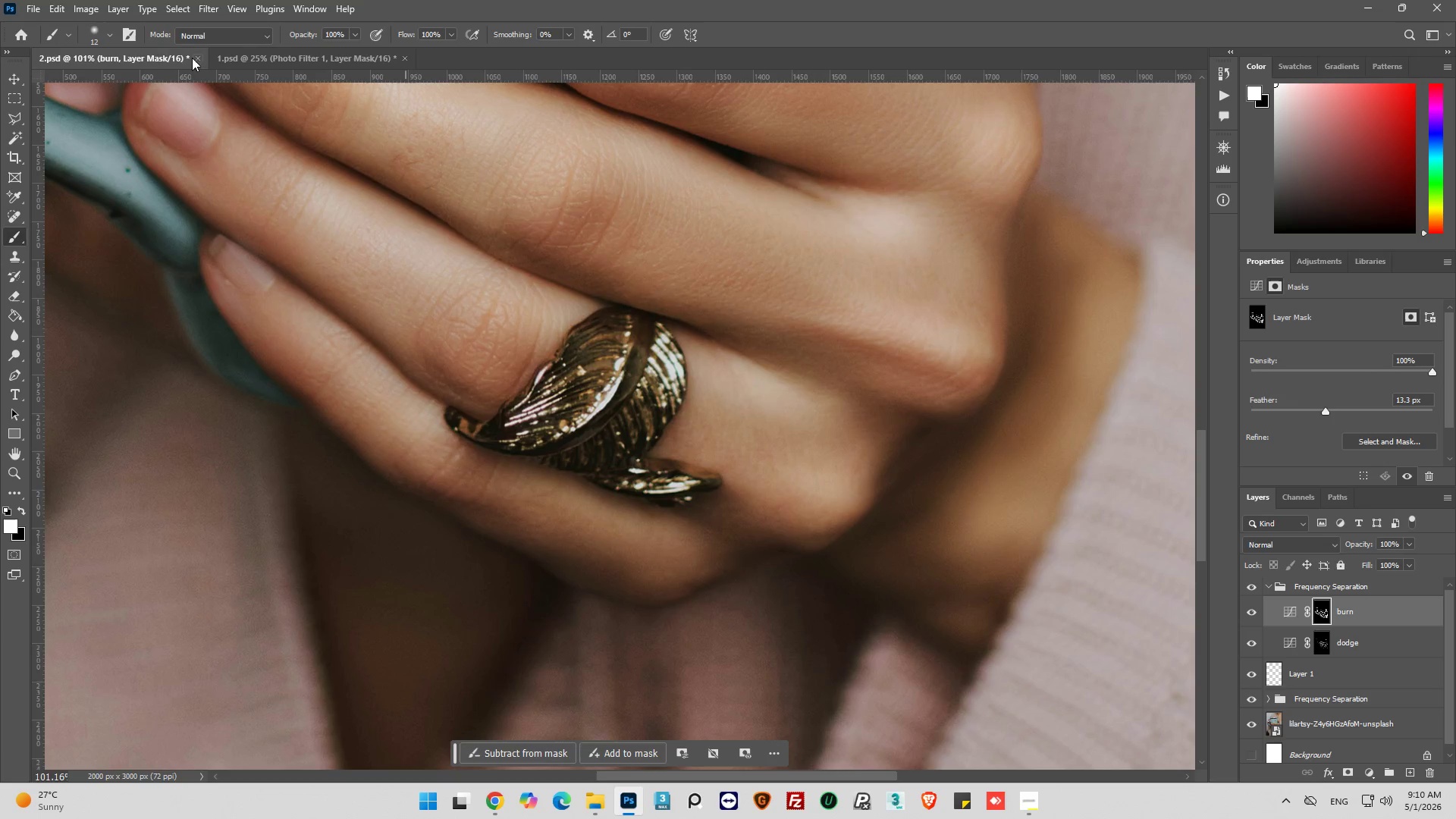 
scroll: coordinate [708, 535], scroll_direction: down, amount: 14.0
 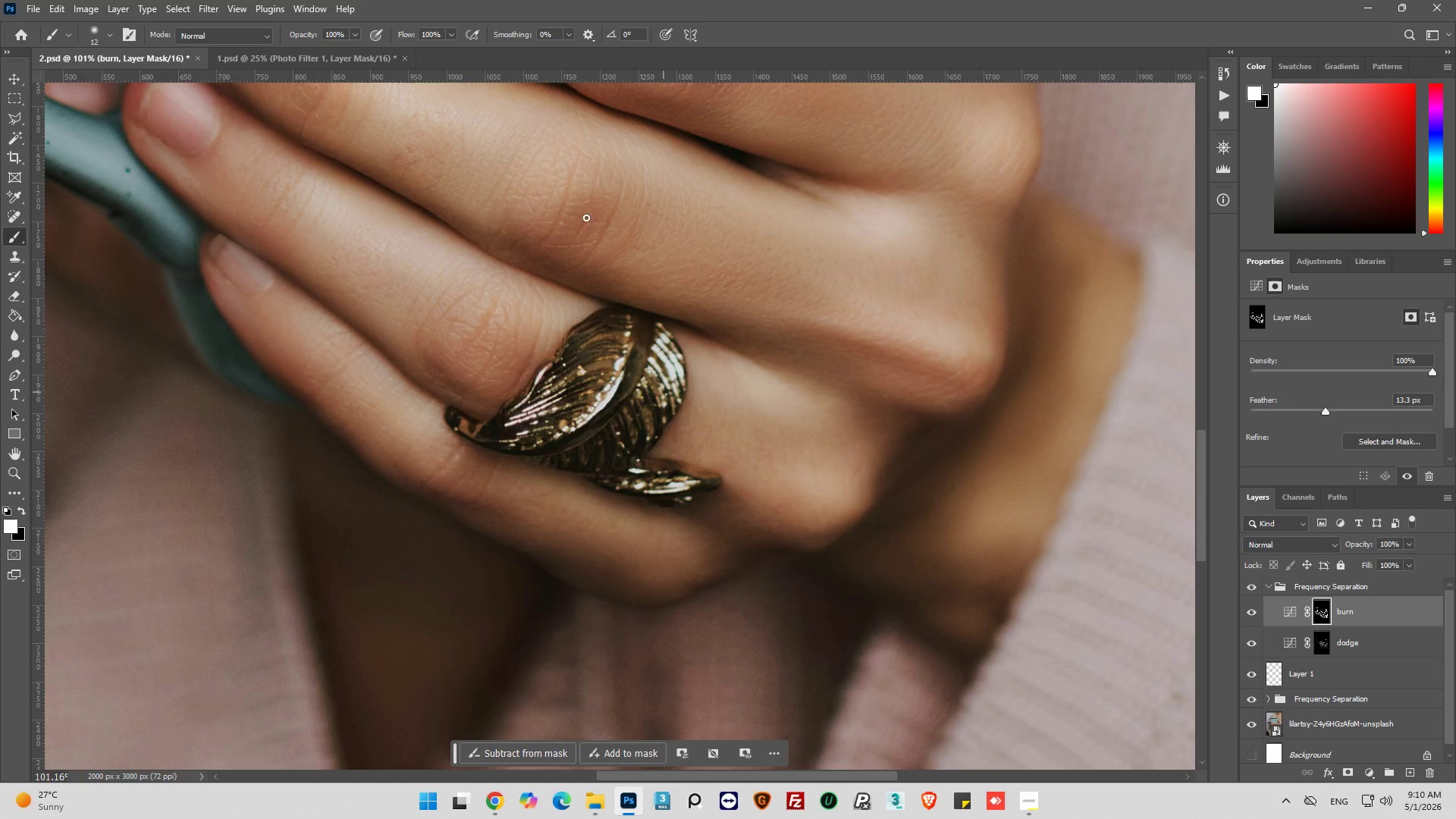 
left_click([112, 32])
 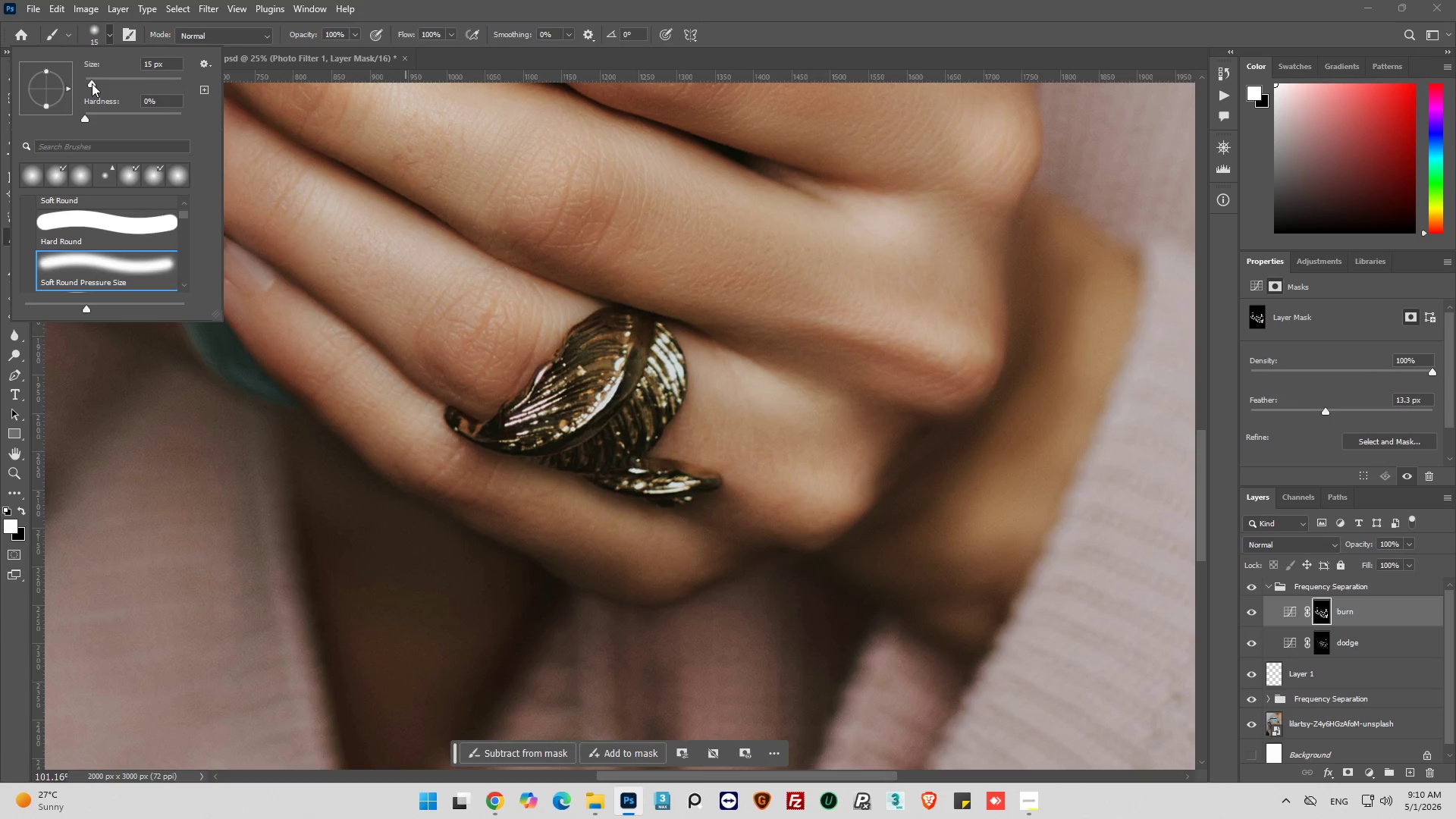 
left_click([92, 83])
 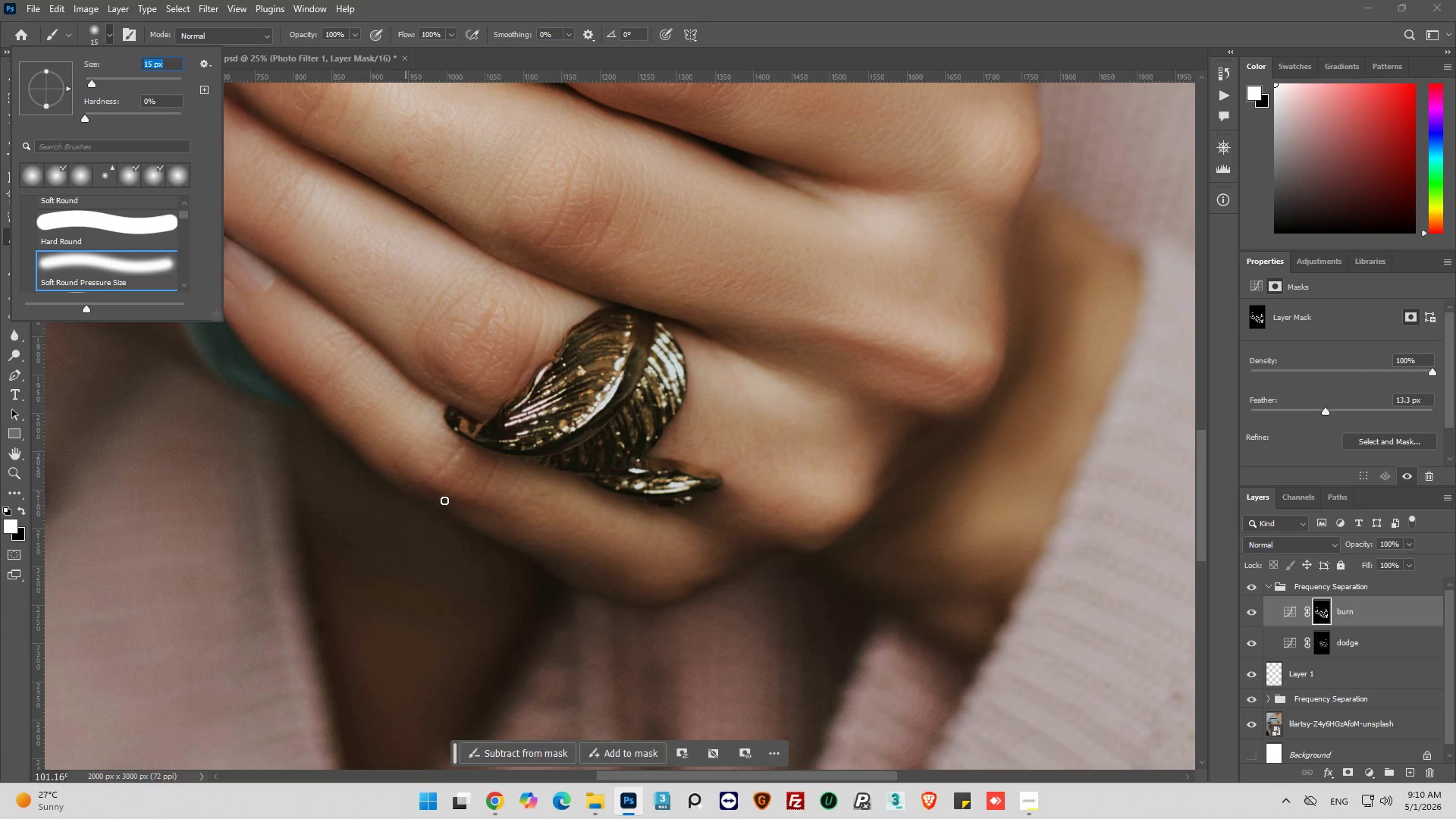 
left_click_drag(start_coordinate=[429, 494], to_coordinate=[465, 508])
 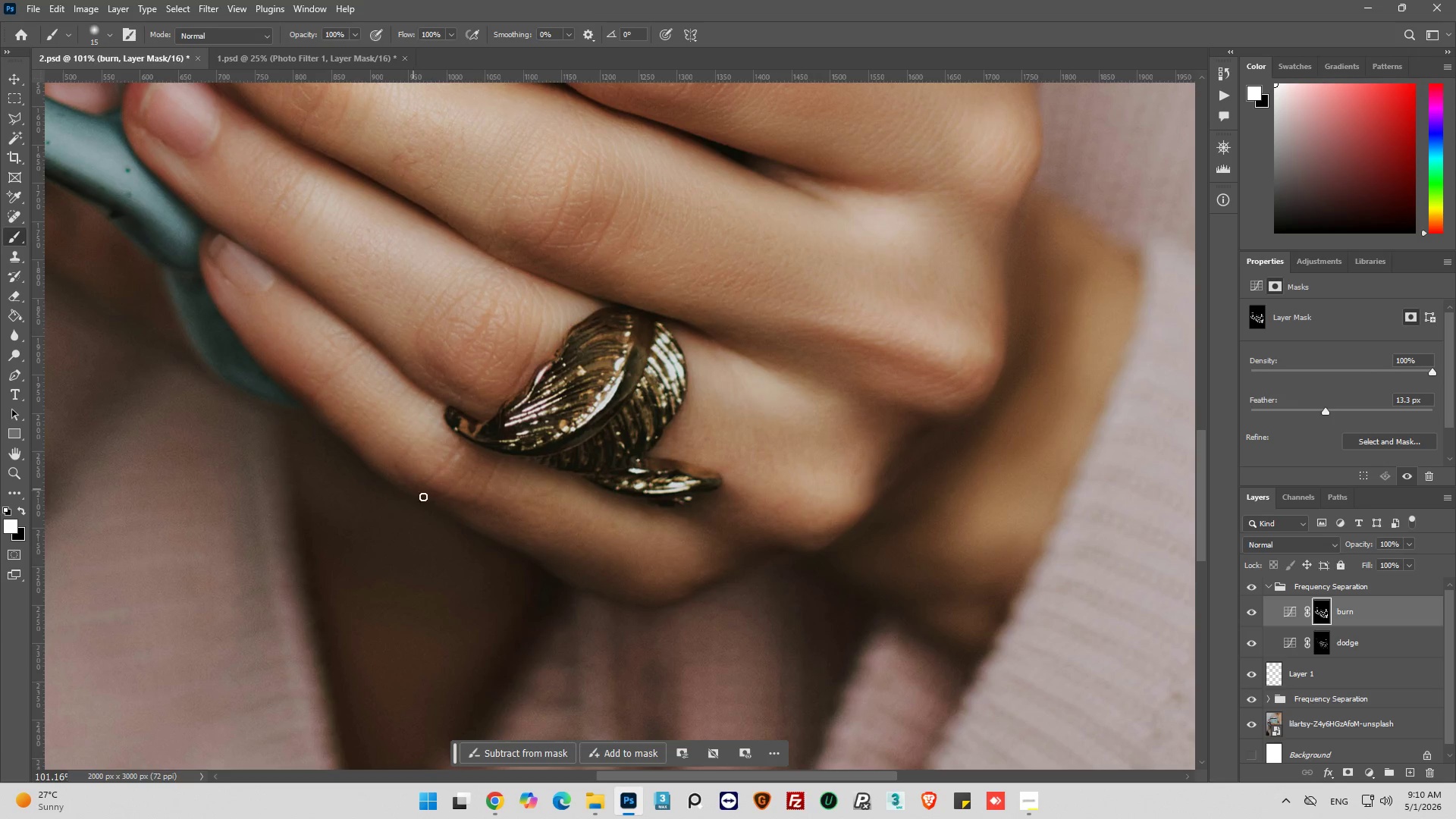 
left_click_drag(start_coordinate=[413, 486], to_coordinate=[481, 529])
 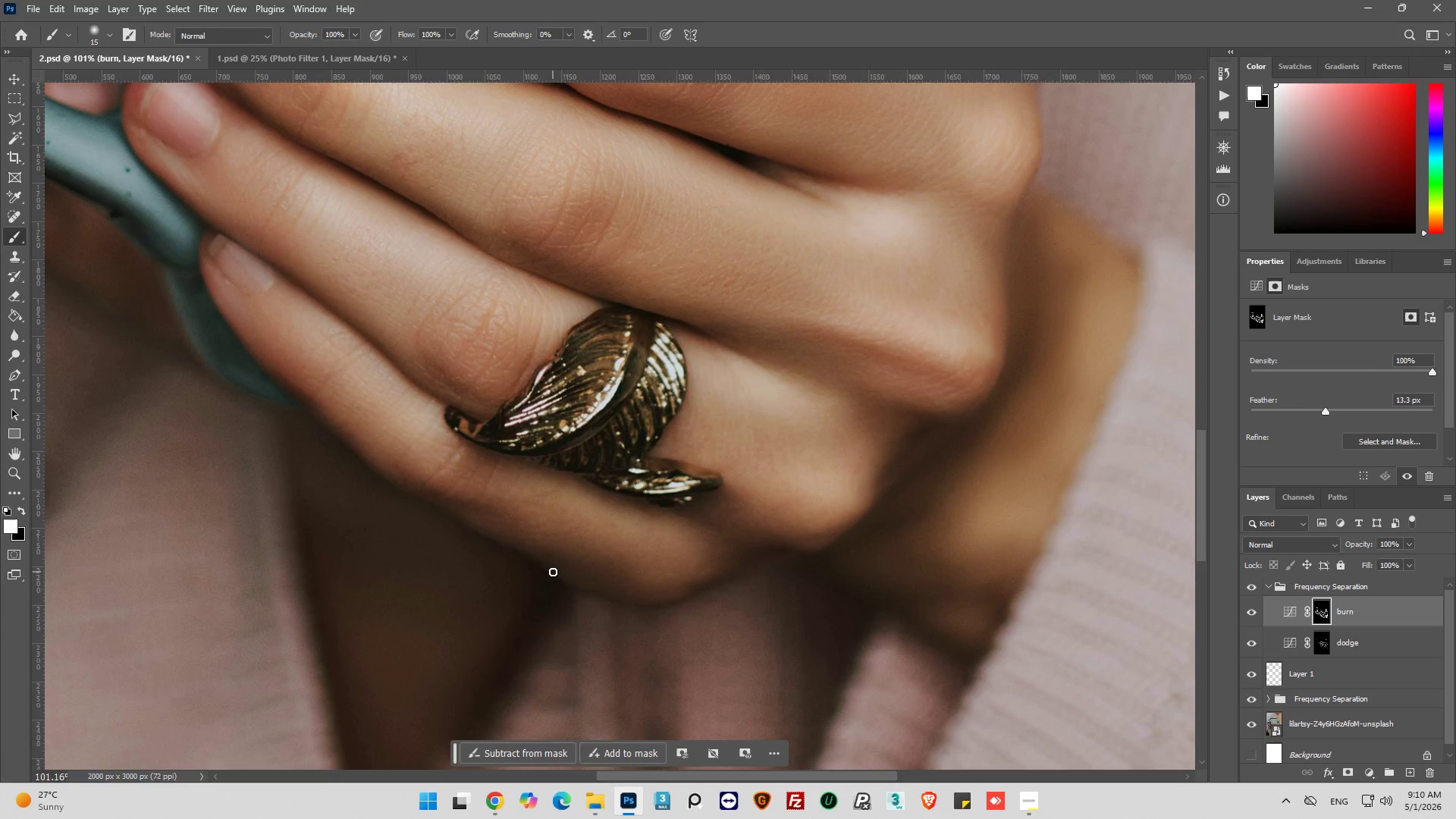 
left_click_drag(start_coordinate=[554, 574], to_coordinate=[639, 603])
 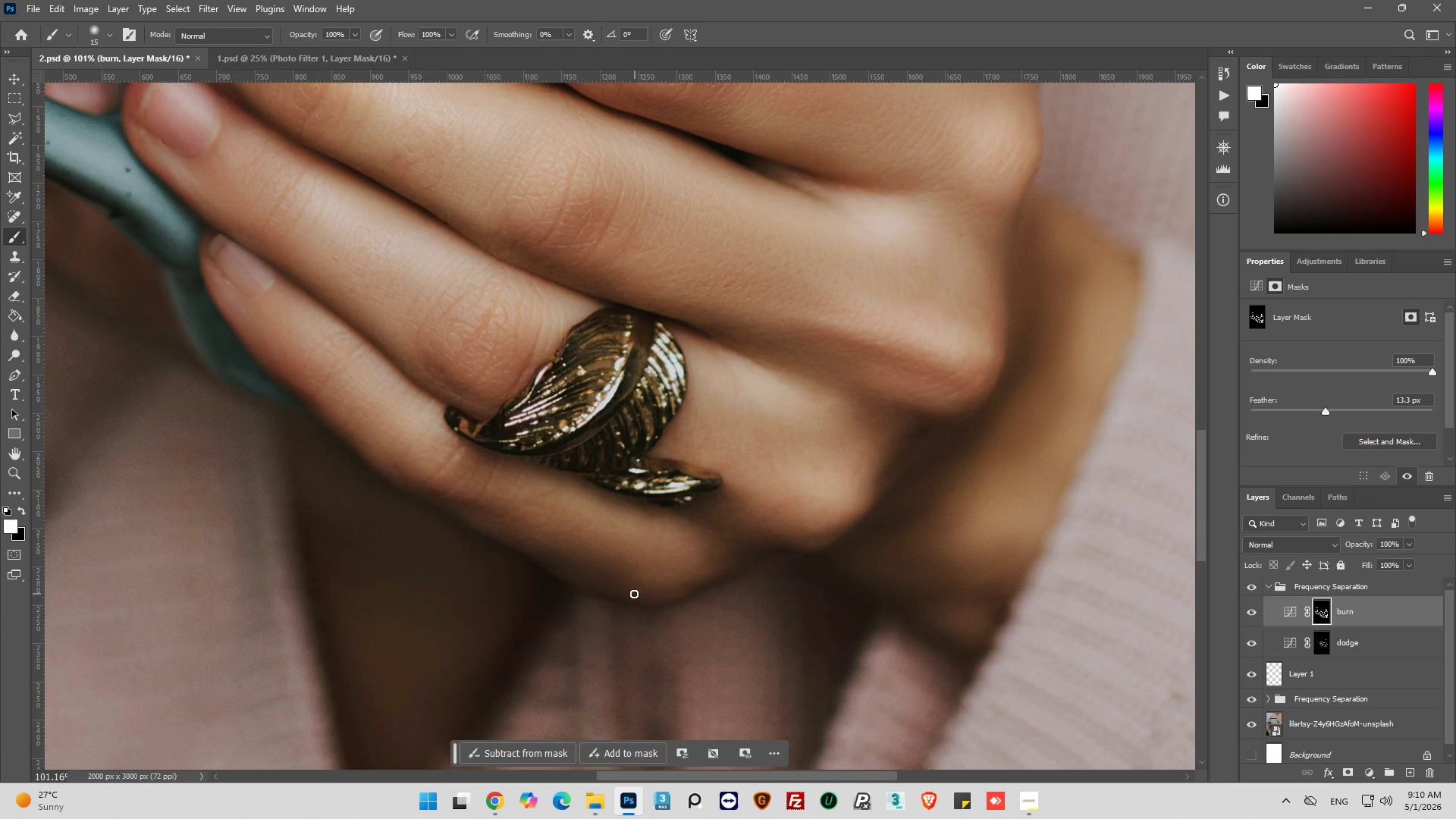 
left_click_drag(start_coordinate=[634, 594], to_coordinate=[752, 572])
 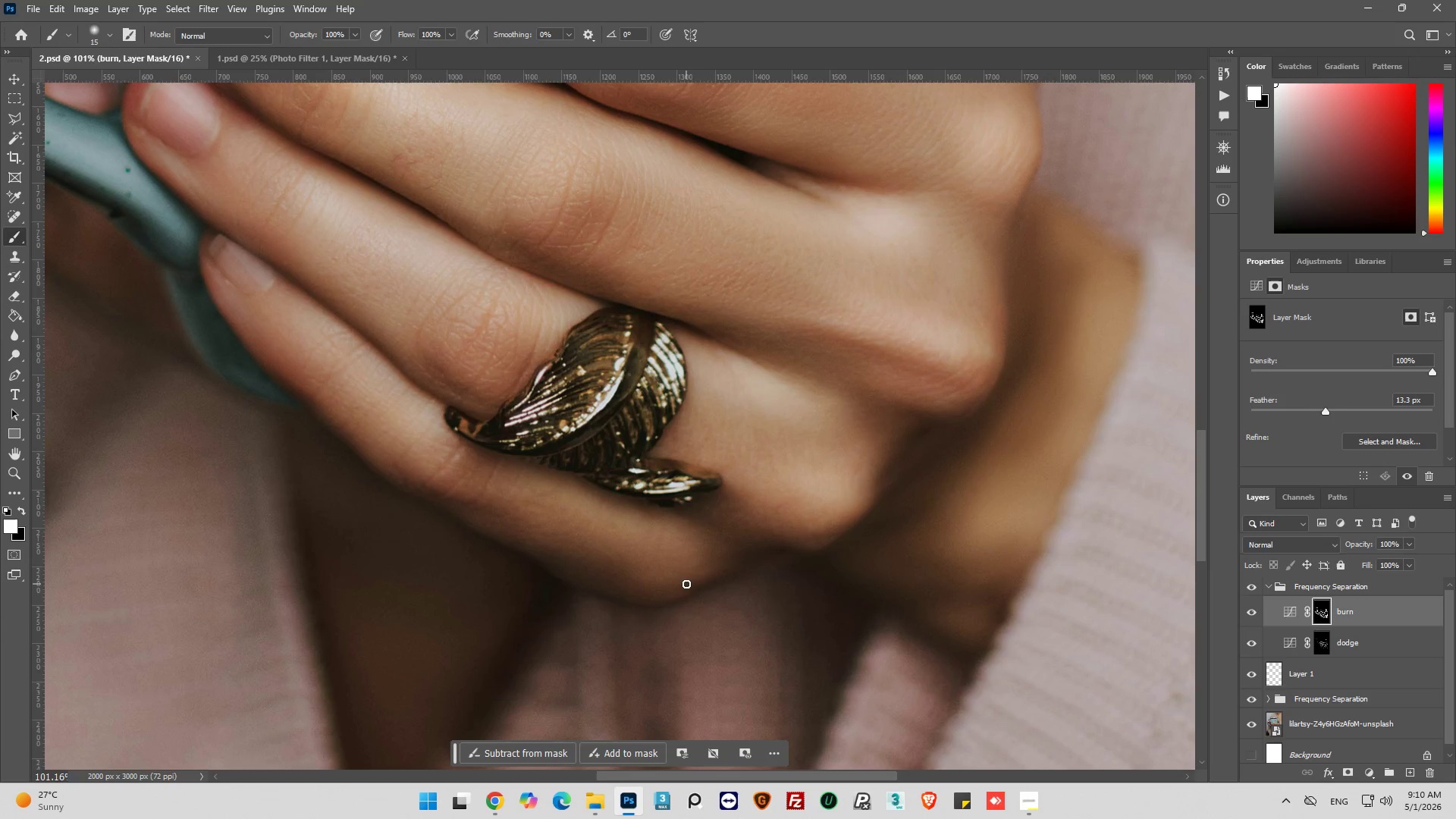 
left_click_drag(start_coordinate=[686, 584], to_coordinate=[760, 557])
 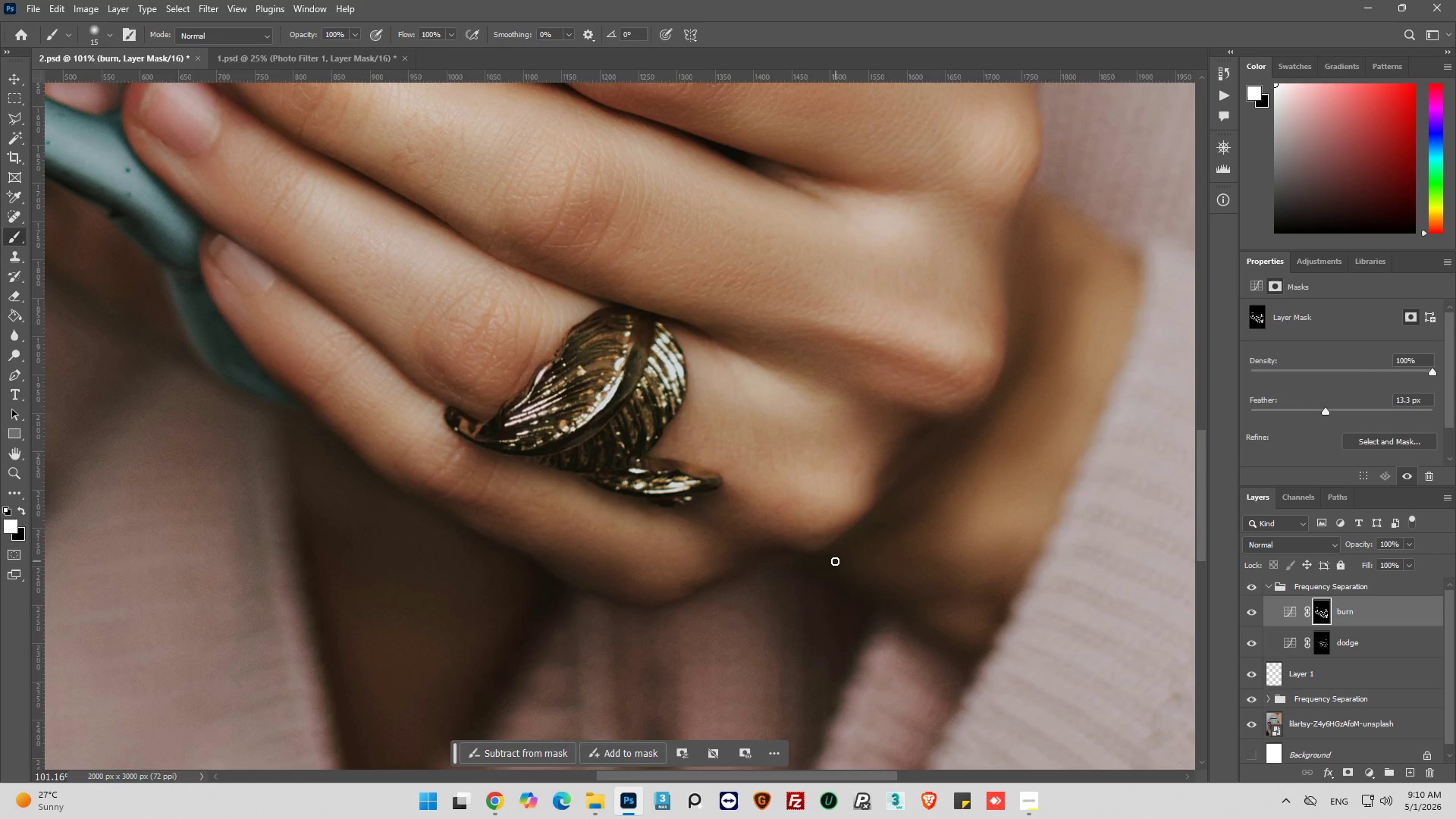 
left_click_drag(start_coordinate=[835, 561], to_coordinate=[890, 487])
 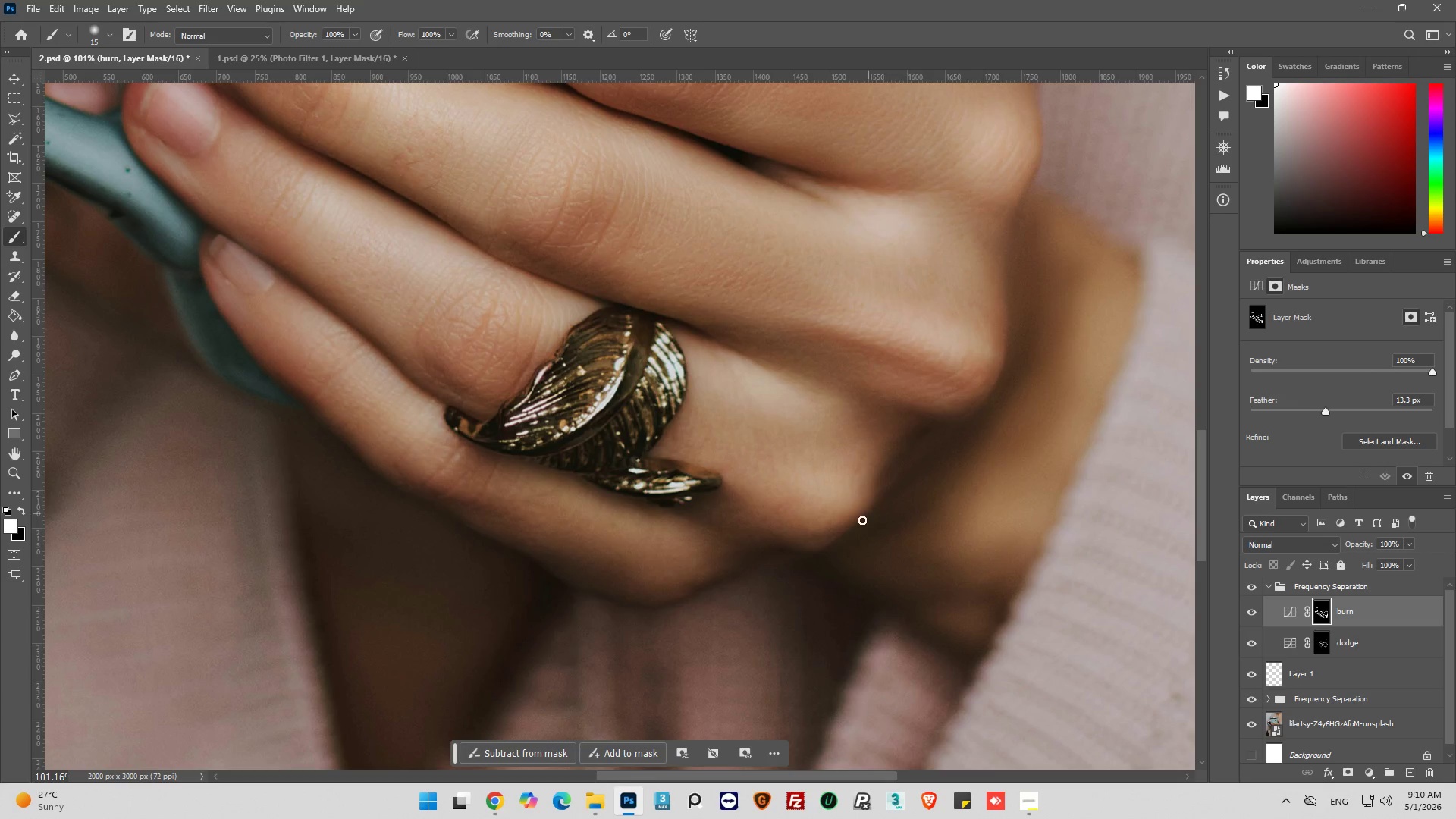 
left_click_drag(start_coordinate=[862, 520], to_coordinate=[893, 443])
 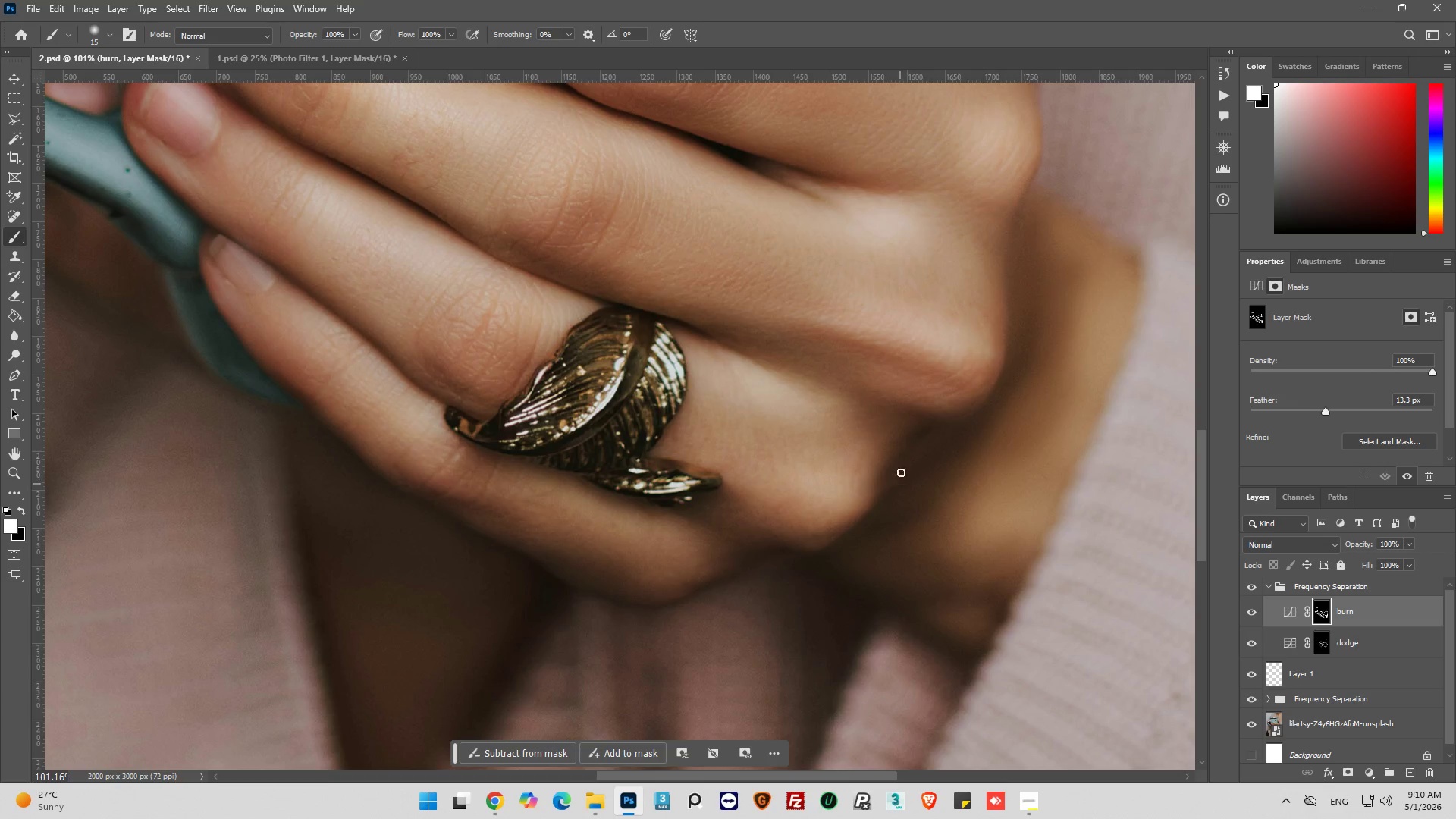 
left_click_drag(start_coordinate=[900, 485], to_coordinate=[918, 427])
 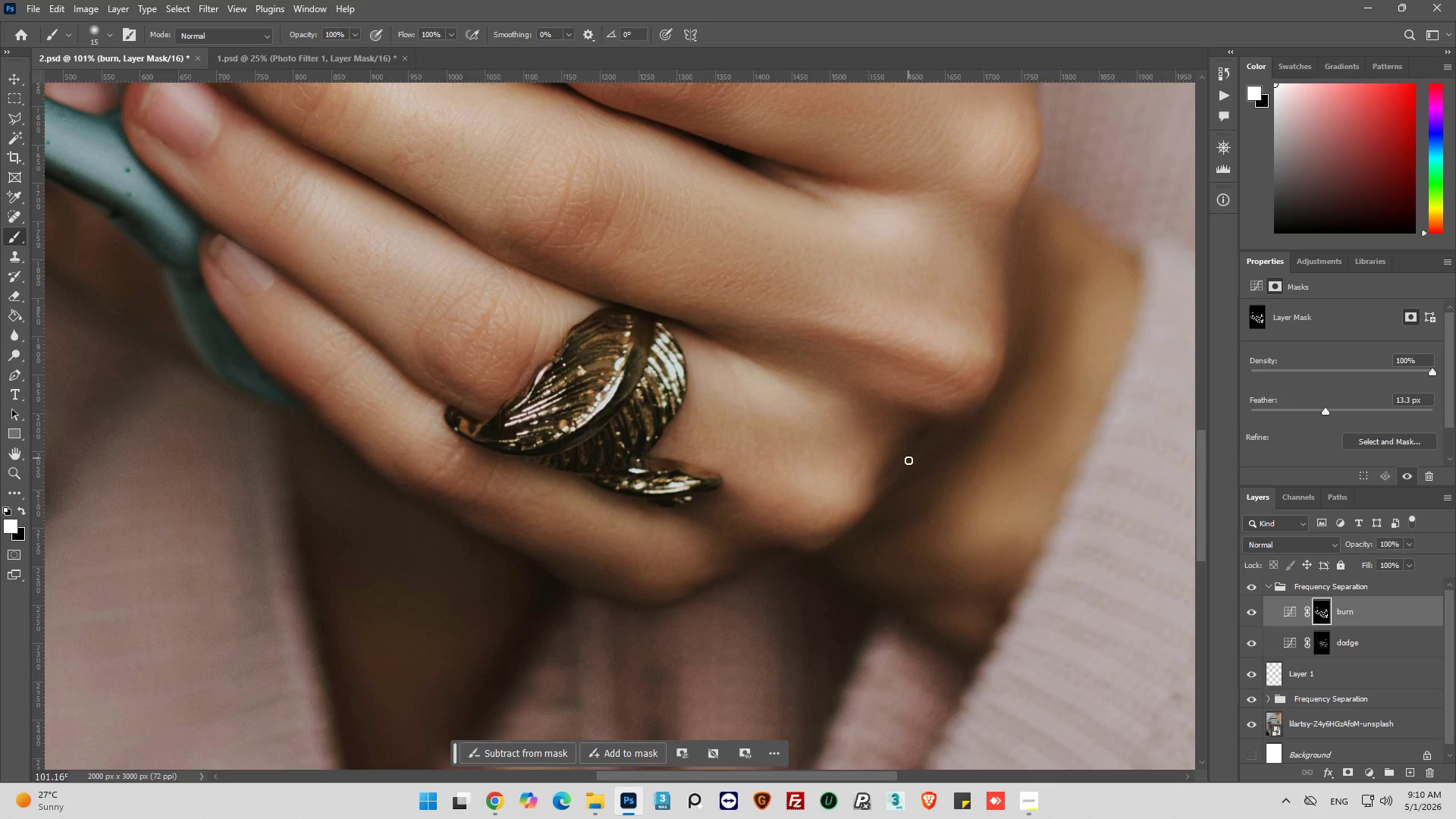 
left_click_drag(start_coordinate=[908, 460], to_coordinate=[948, 425])
 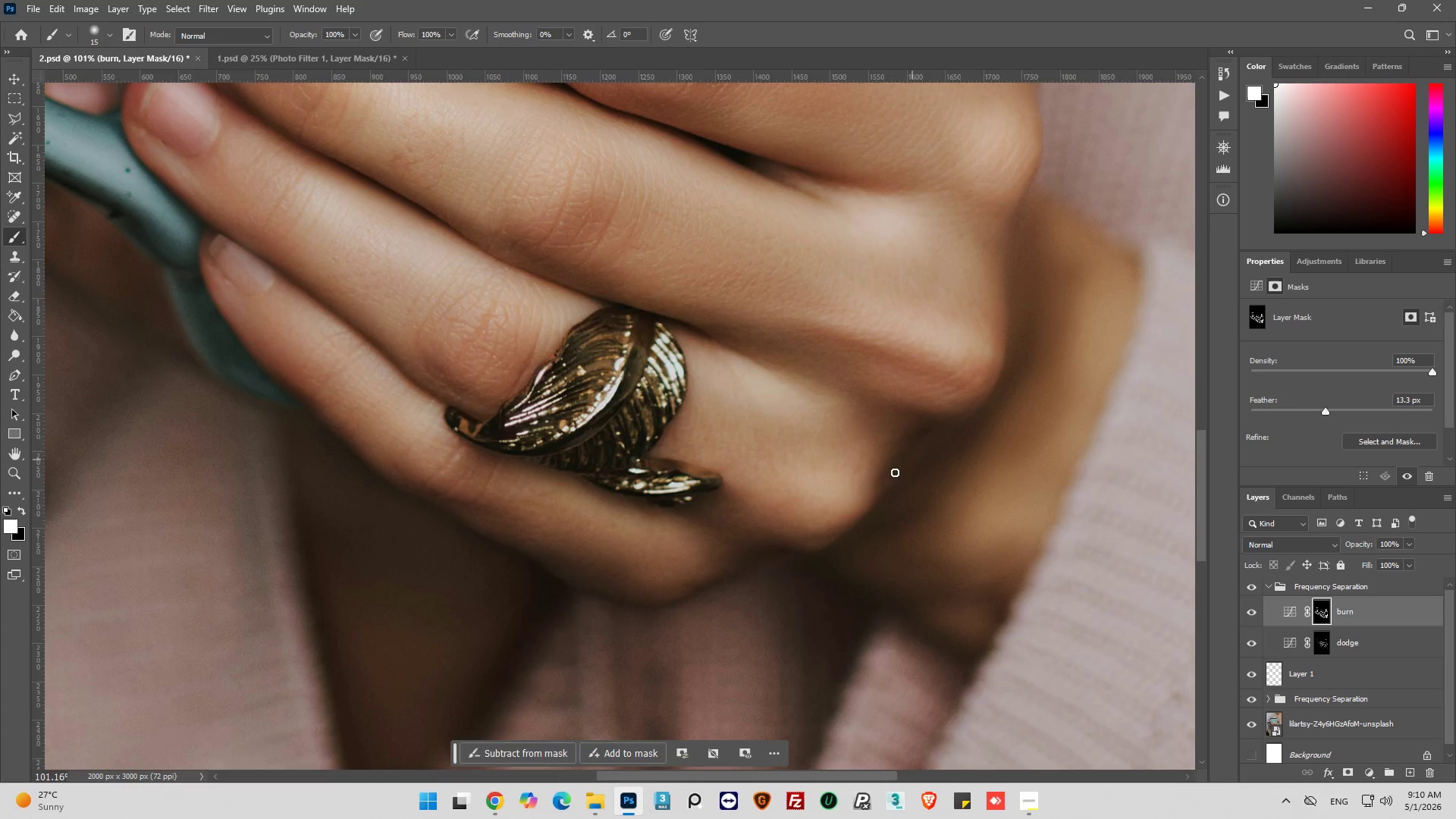 
left_click_drag(start_coordinate=[894, 473], to_coordinate=[951, 428])
 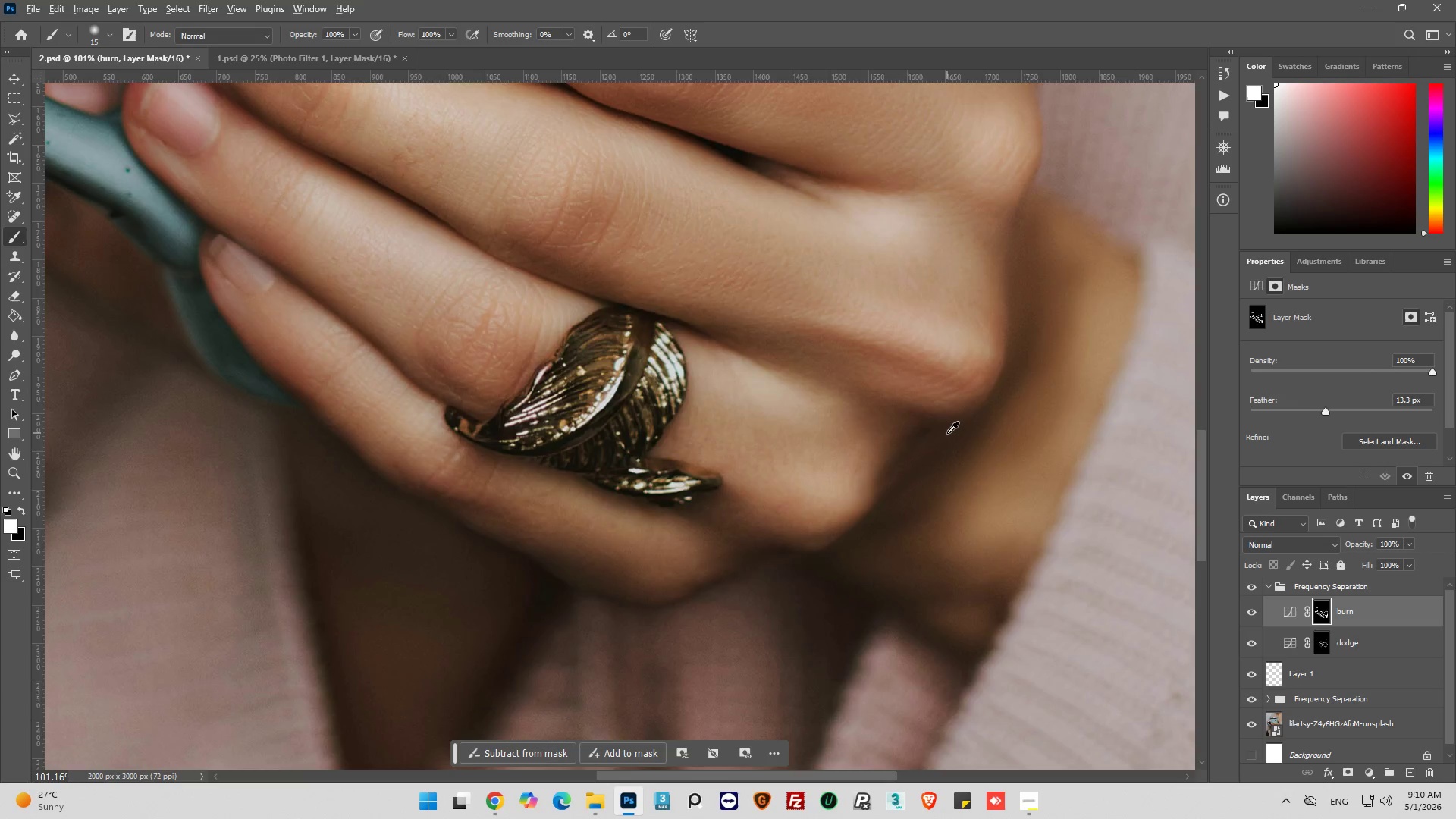 
hold_key(key=AltLeft, duration=0.41)
scroll: coordinate [940, 435], scroll_direction: down, amount: 12.0
 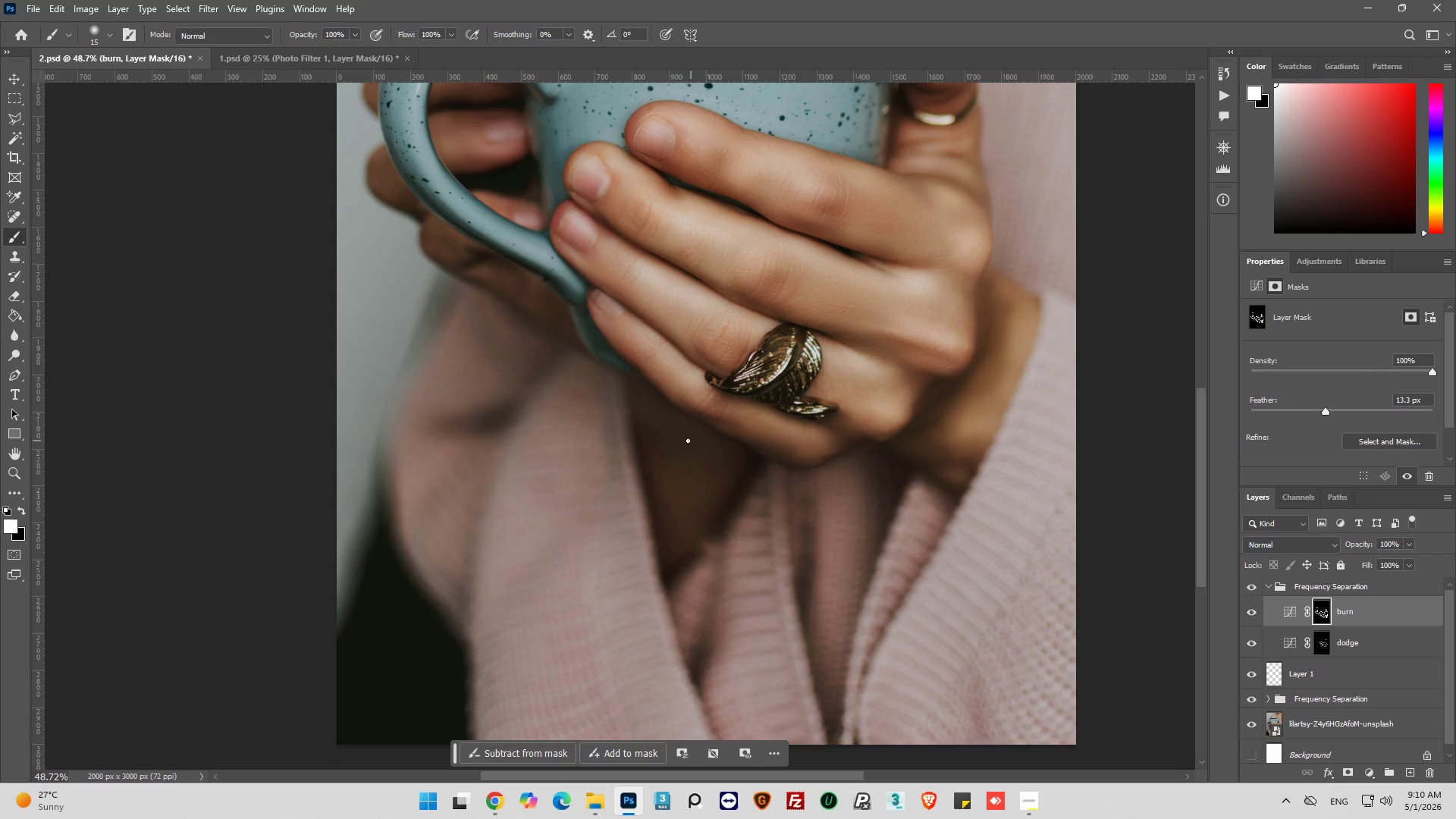 
hold_key(key=AltLeft, duration=0.31)
hold_key(key=AltLeft, duration=0.66)
scroll: coordinate [846, 252], scroll_direction: up, amount: 13.0
 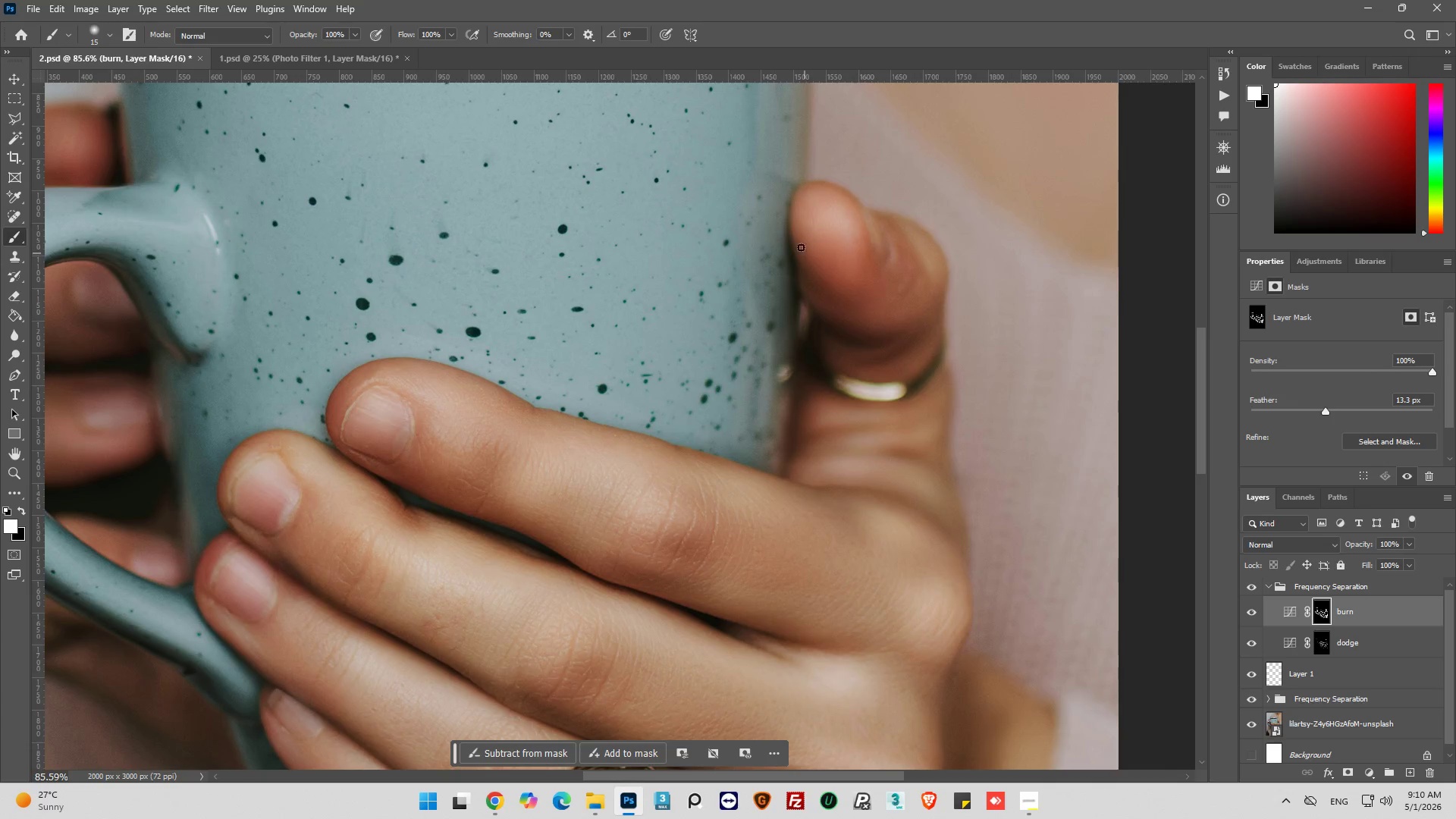 
left_click_drag(start_coordinate=[795, 240], to_coordinate=[810, 312])
 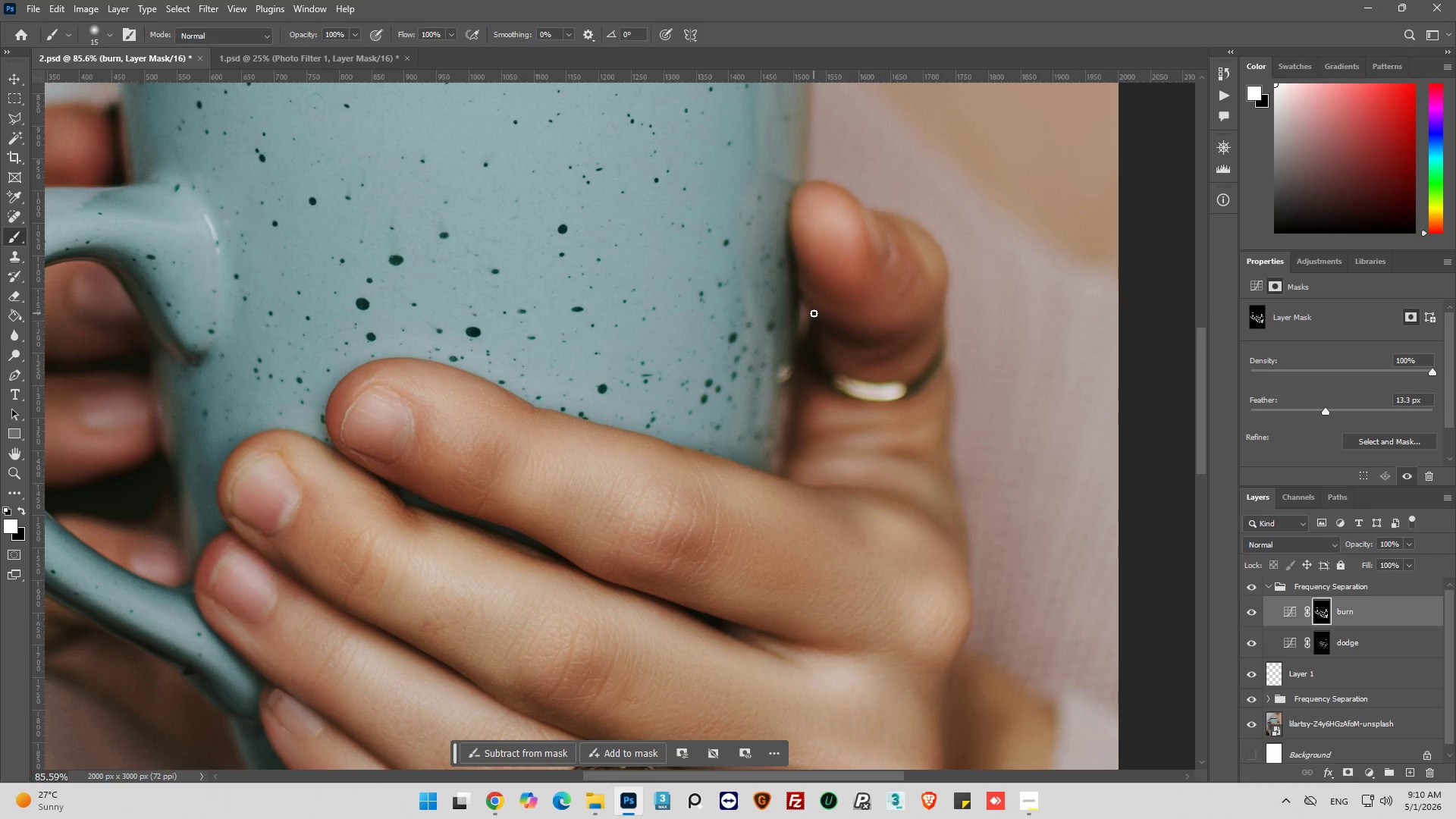 
key(Alt+AltLeft)
 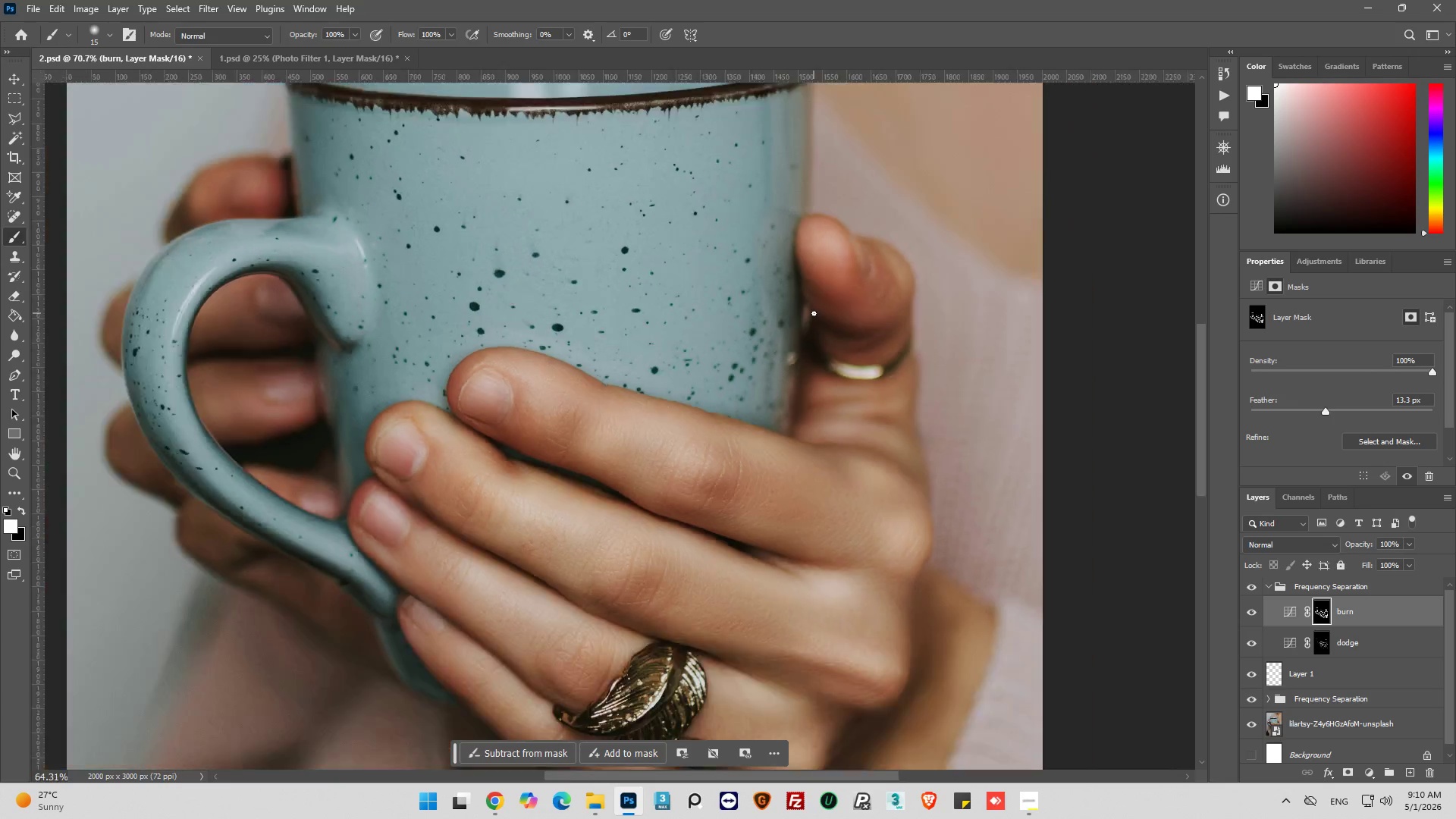 
scroll: coordinate [814, 313], scroll_direction: down, amount: 8.0
 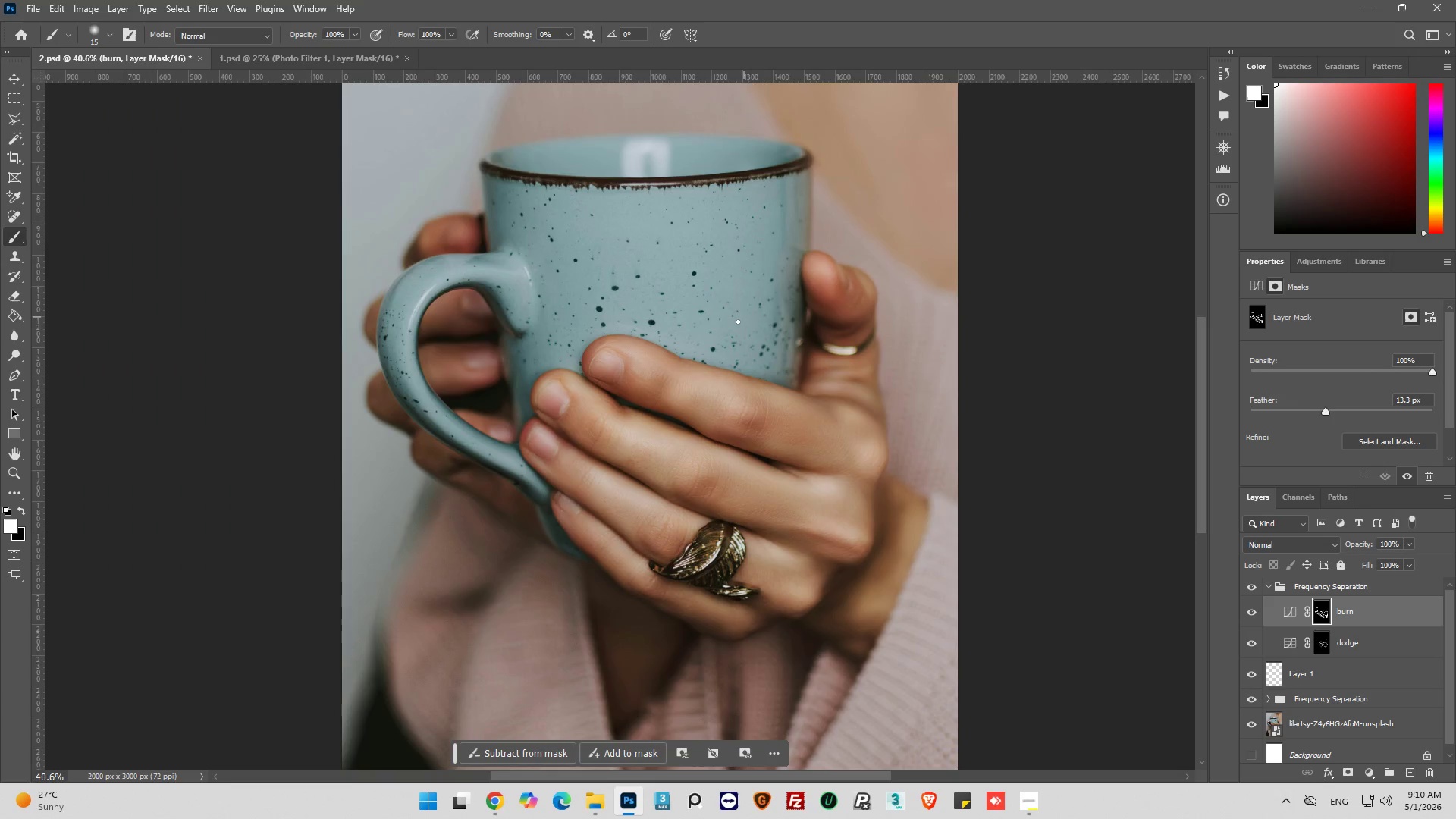 
key(Alt+AltLeft)
 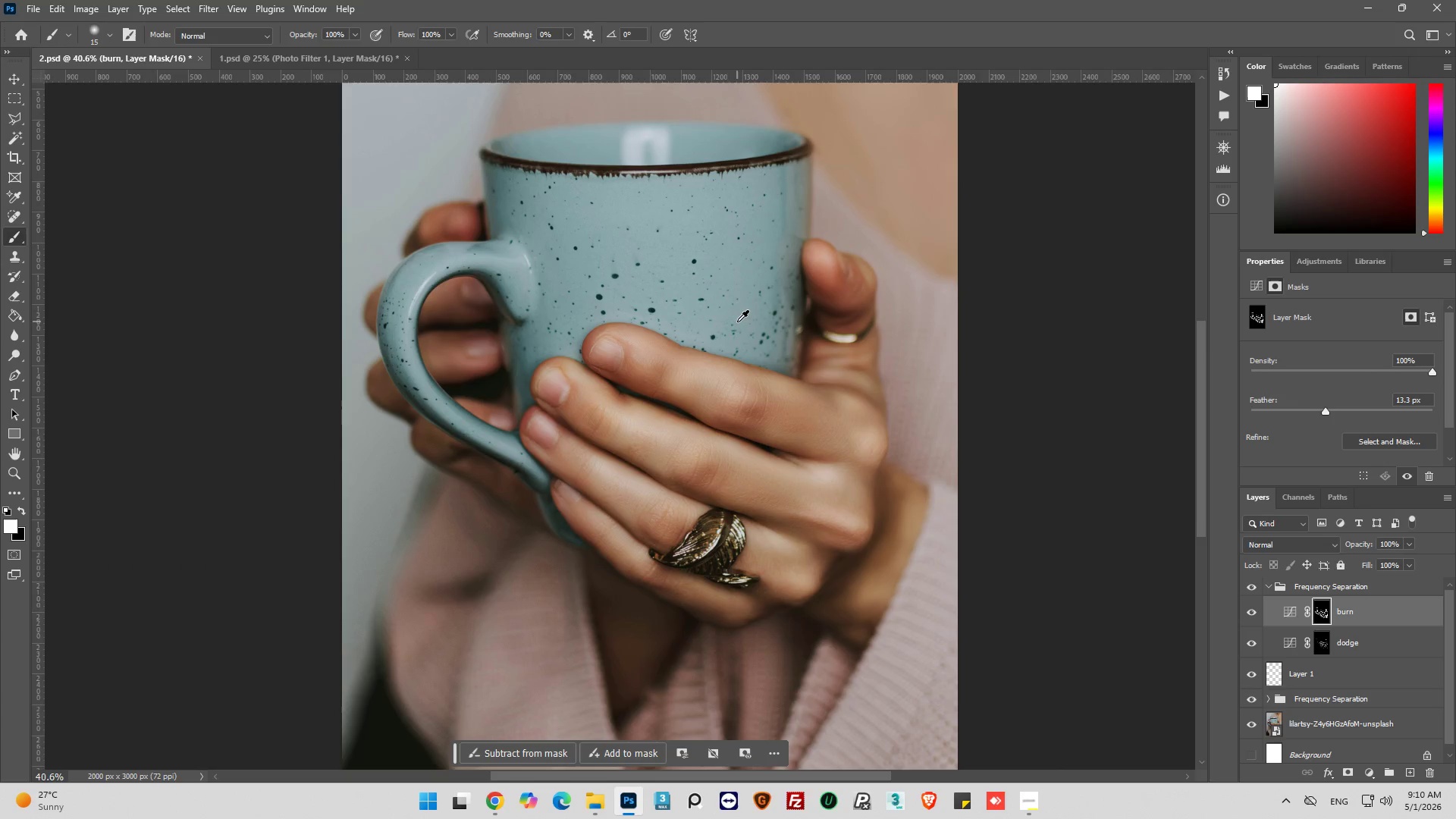 
key(Alt+AltLeft)
 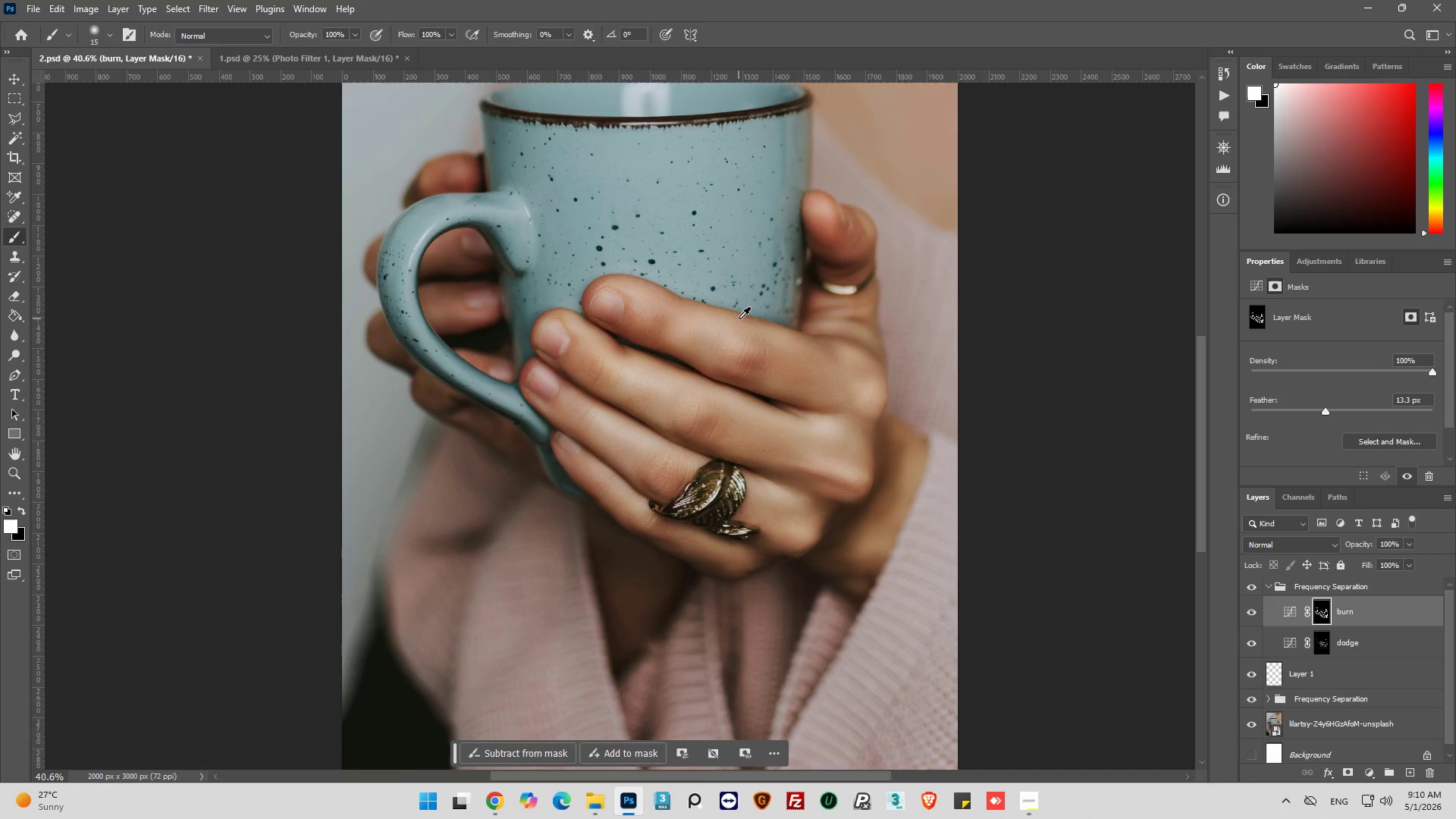 
key(Alt+AltLeft)
 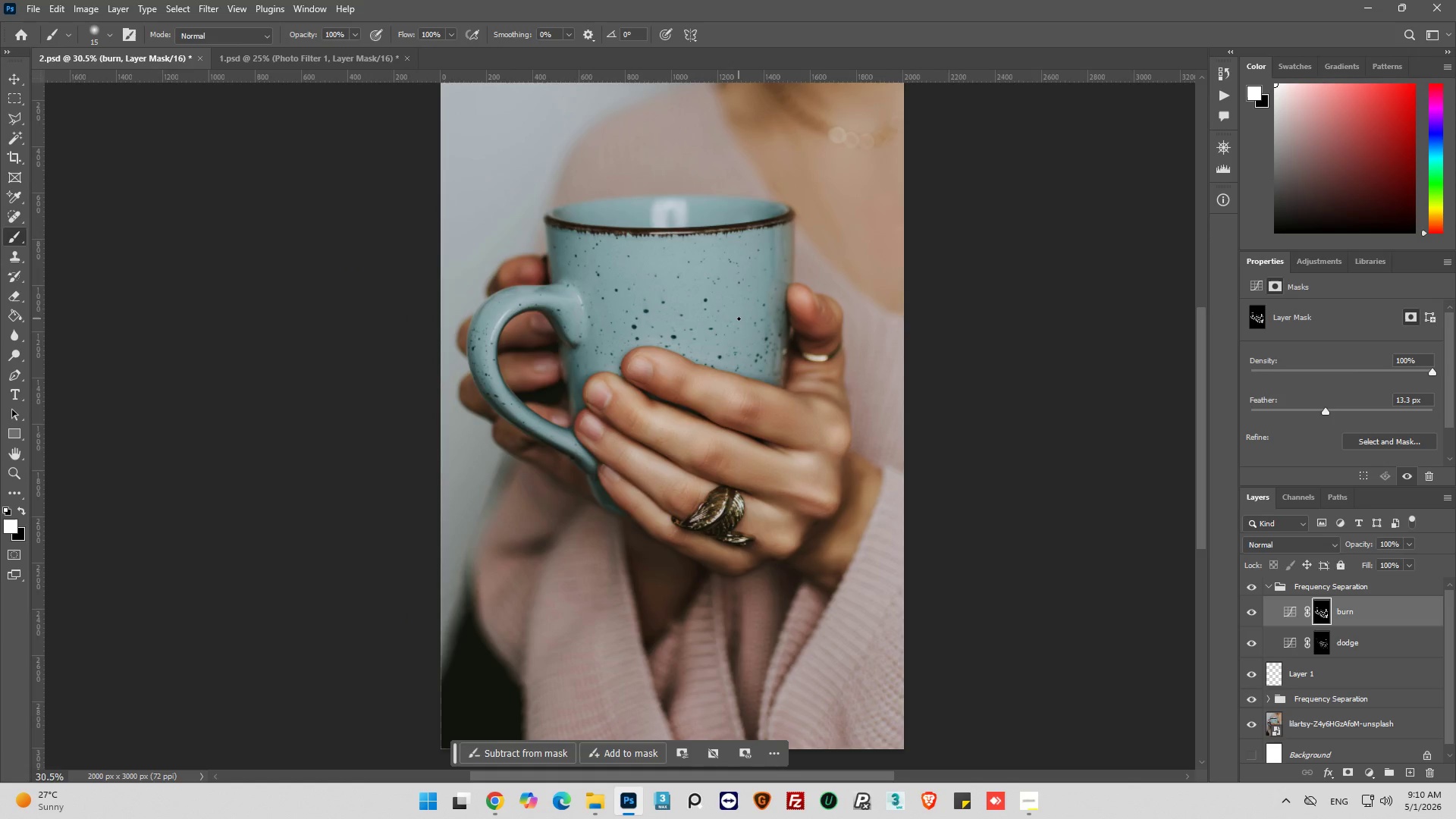 
scroll: coordinate [739, 318], scroll_direction: down, amount: 3.0
 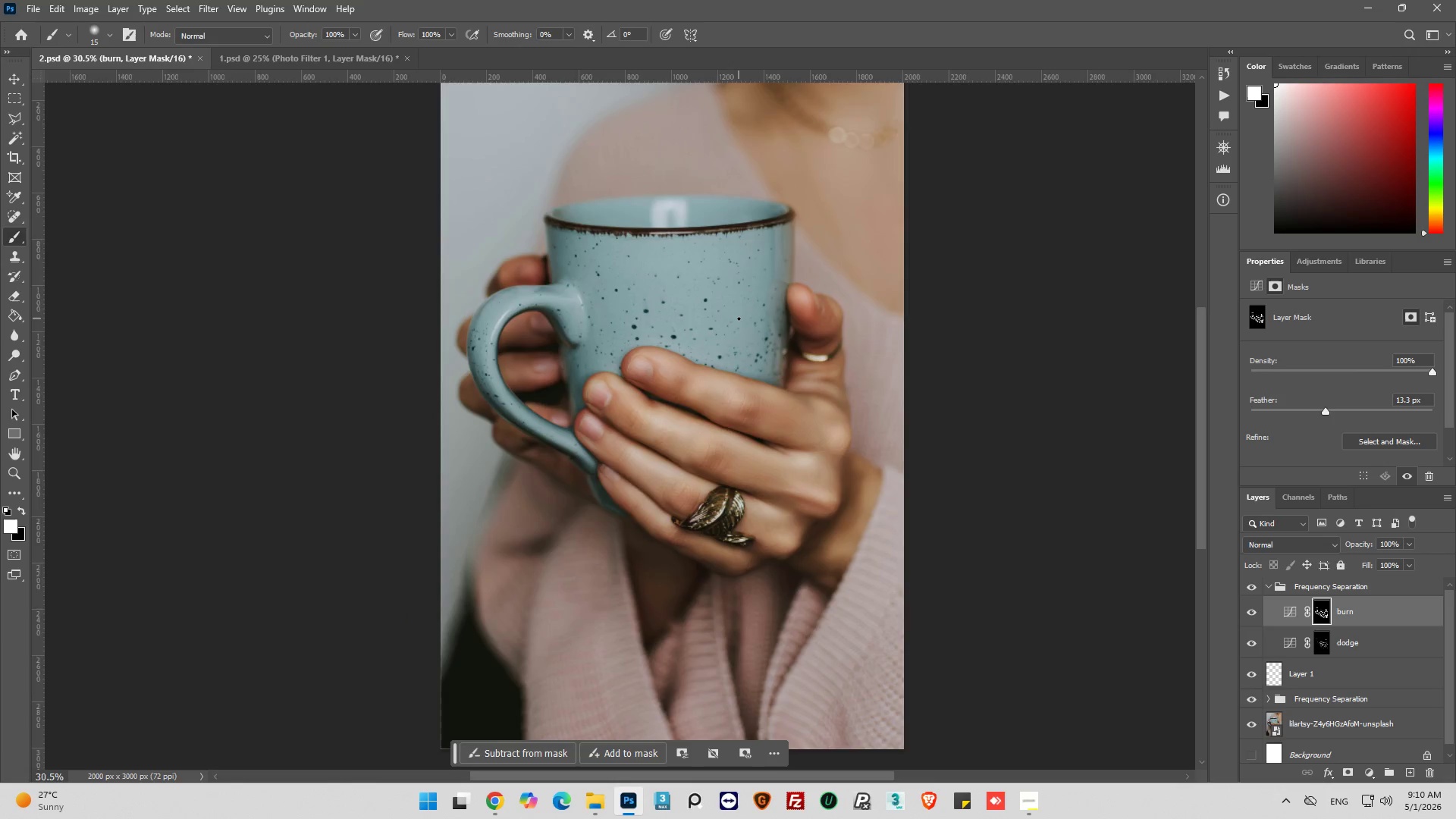 
key(Alt+AltLeft)
 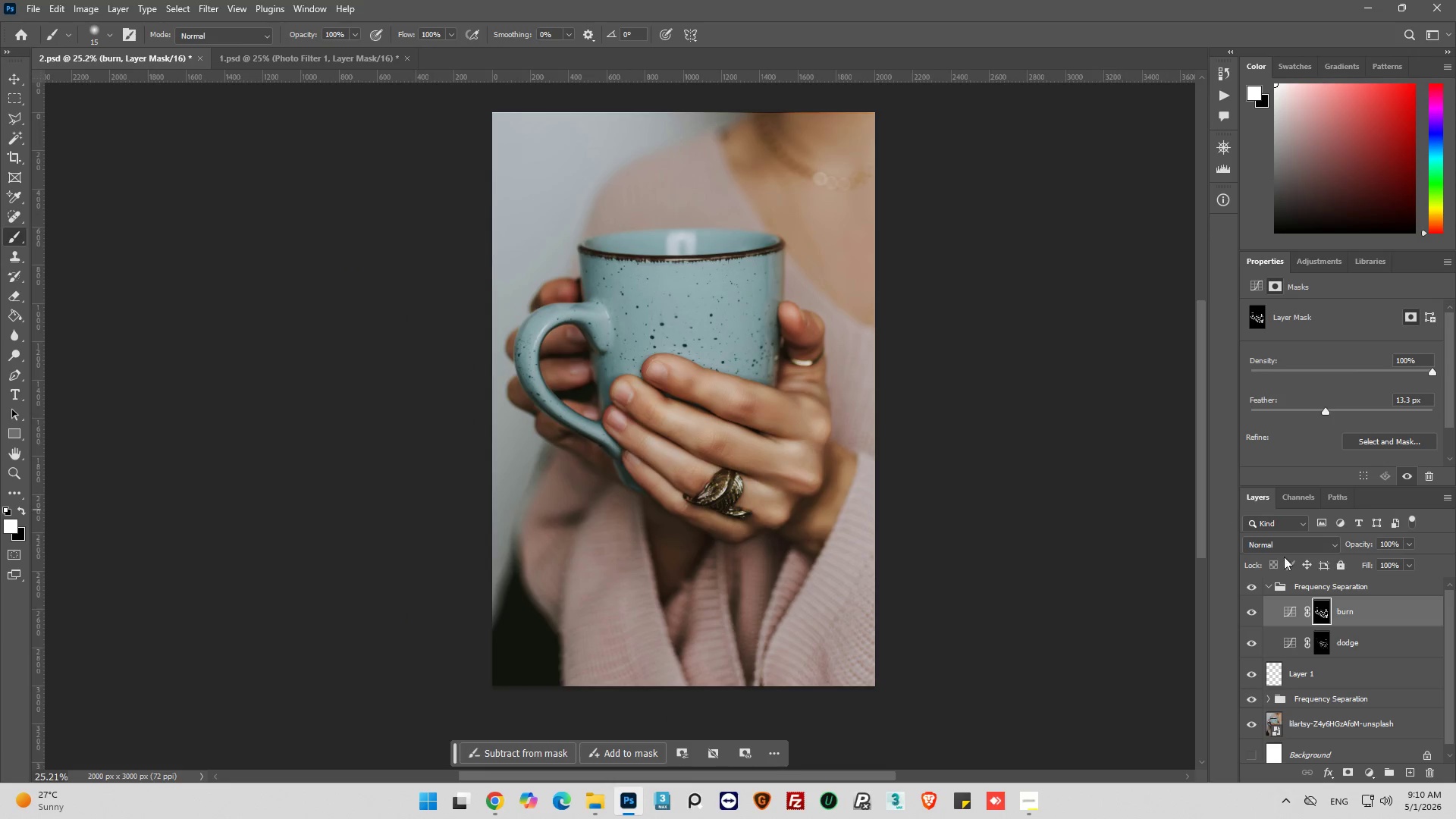 
left_click([1313, 587])
 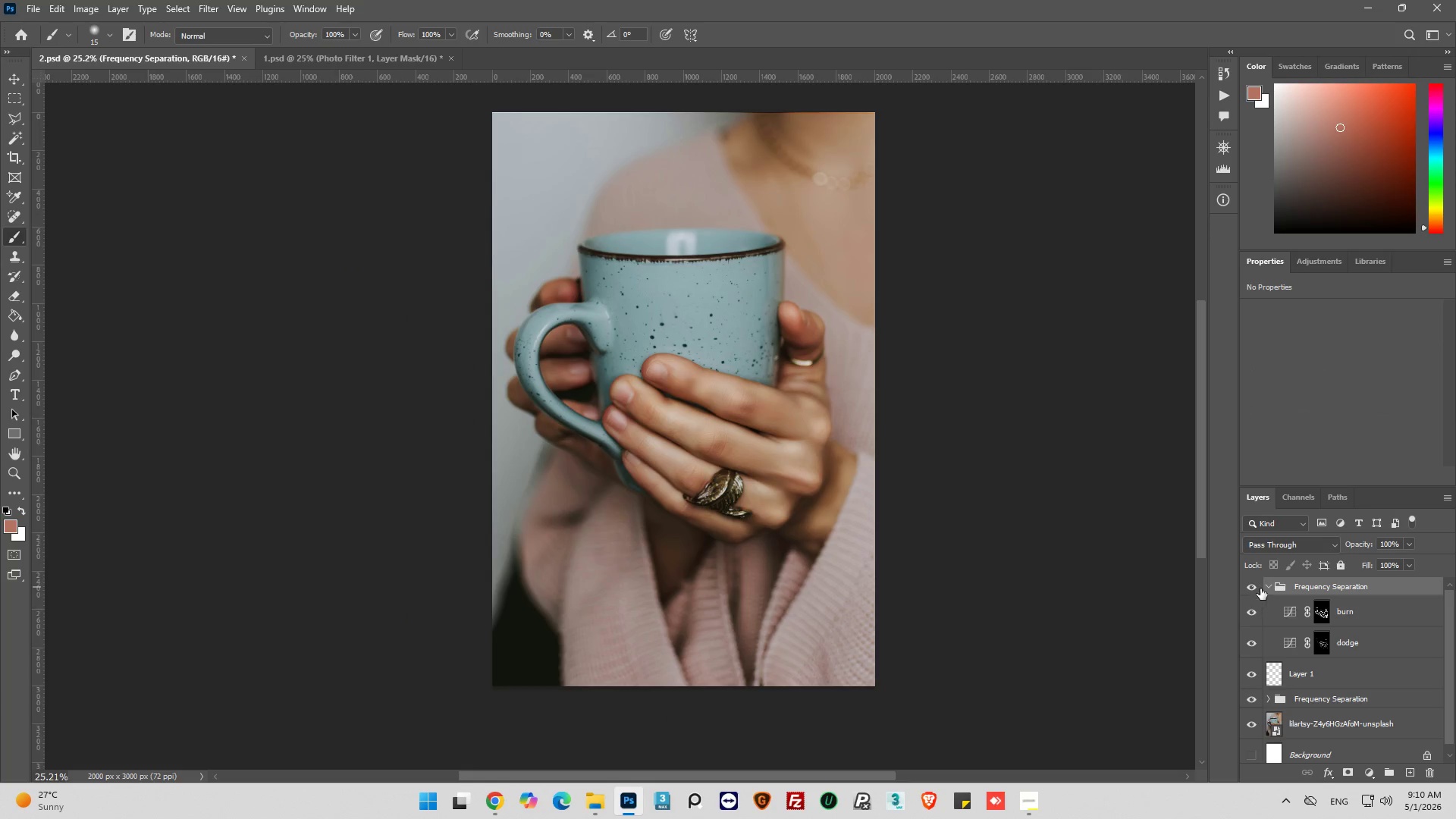 
left_click([1268, 585])
 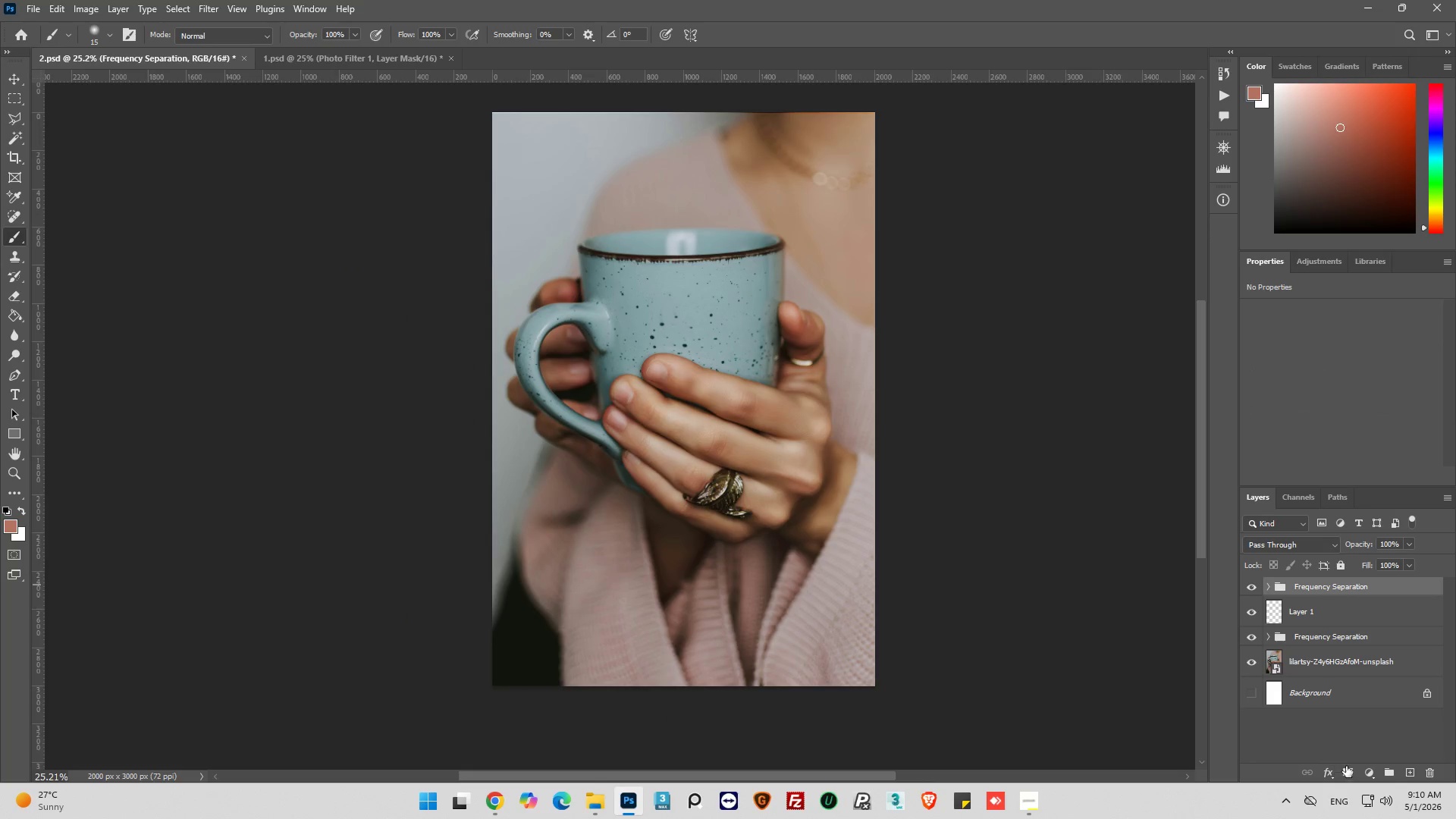 
left_click([1367, 774])
 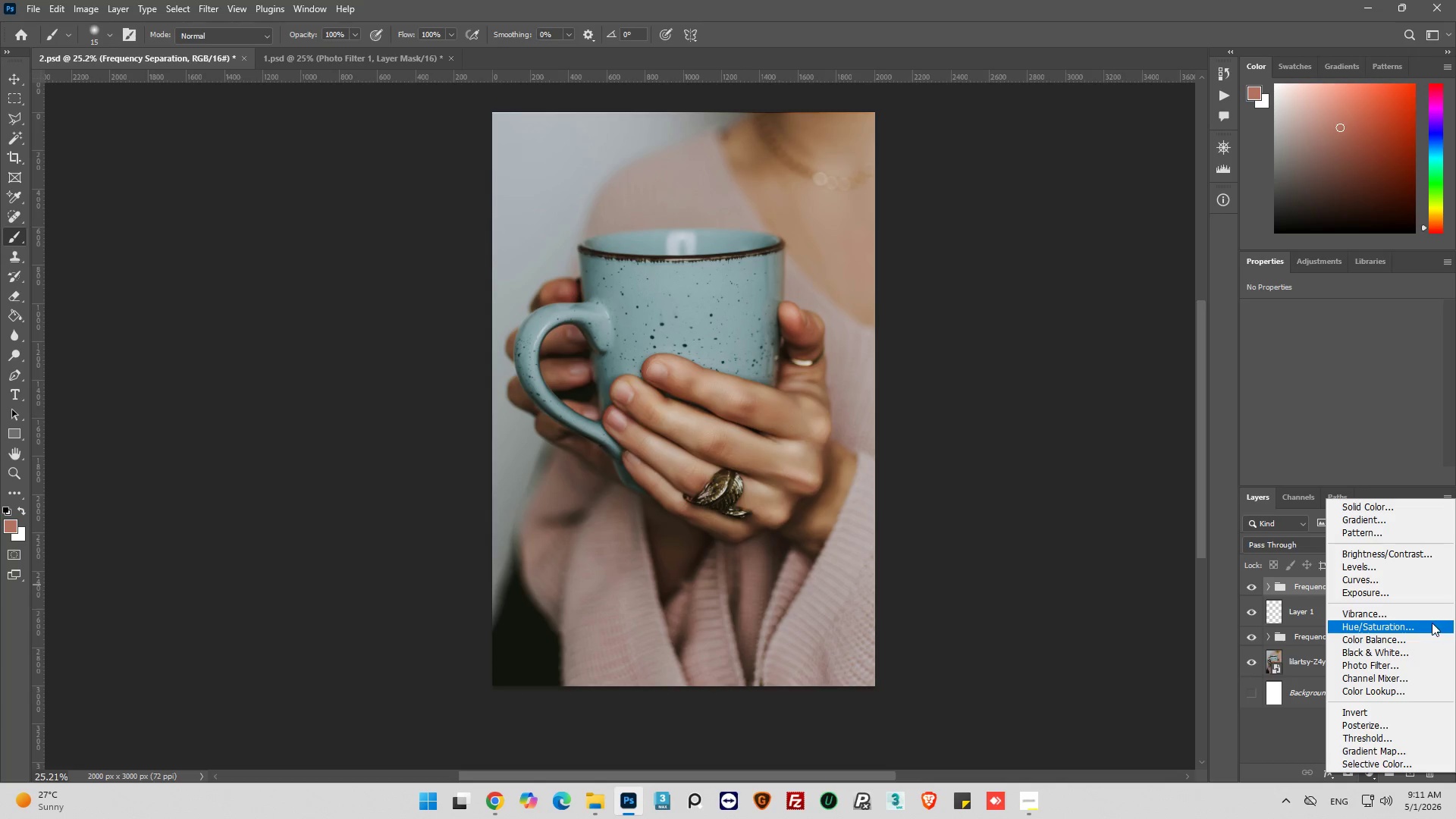 
left_click([1418, 667])
 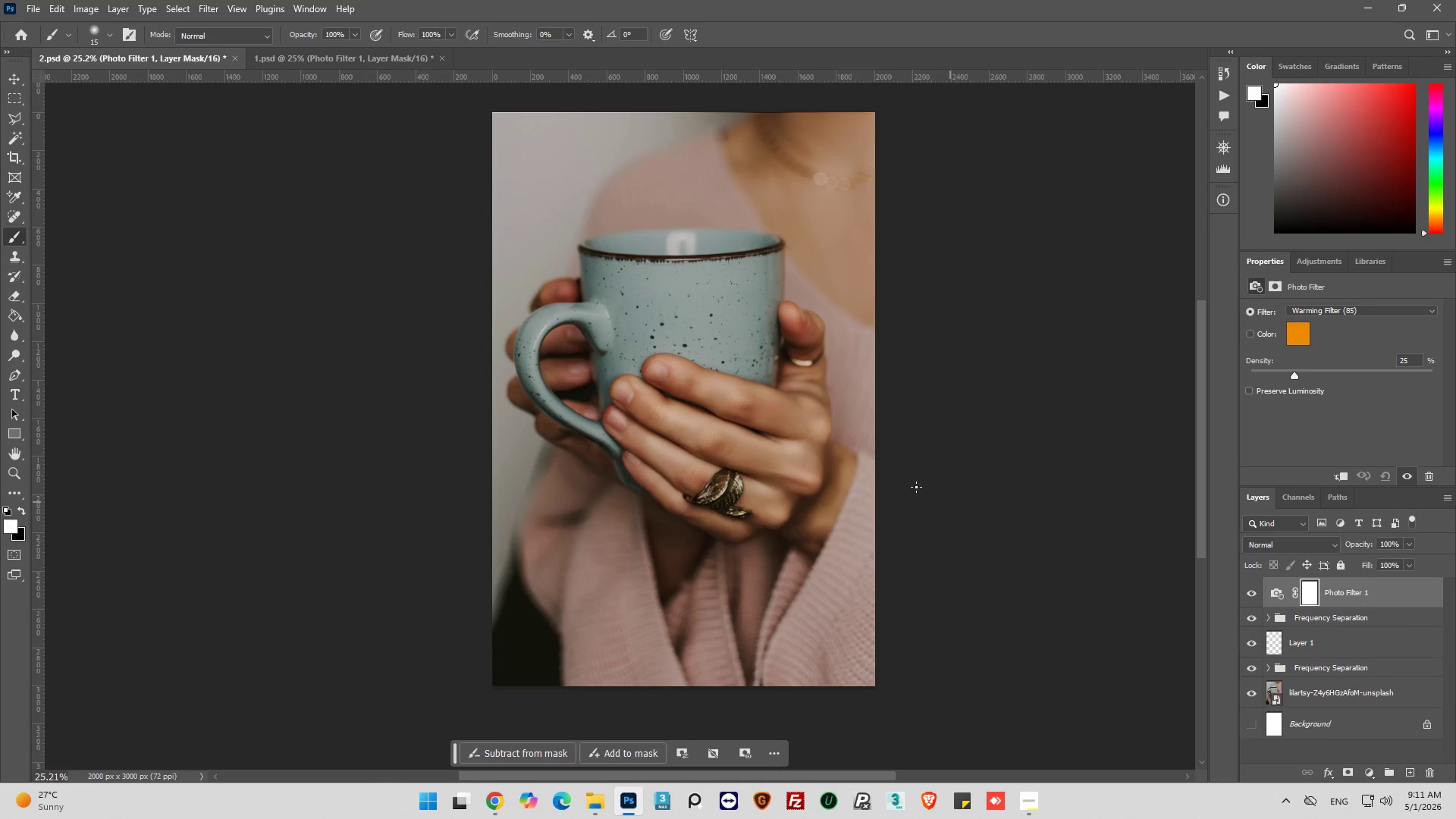 
key(Alt+AltLeft)
 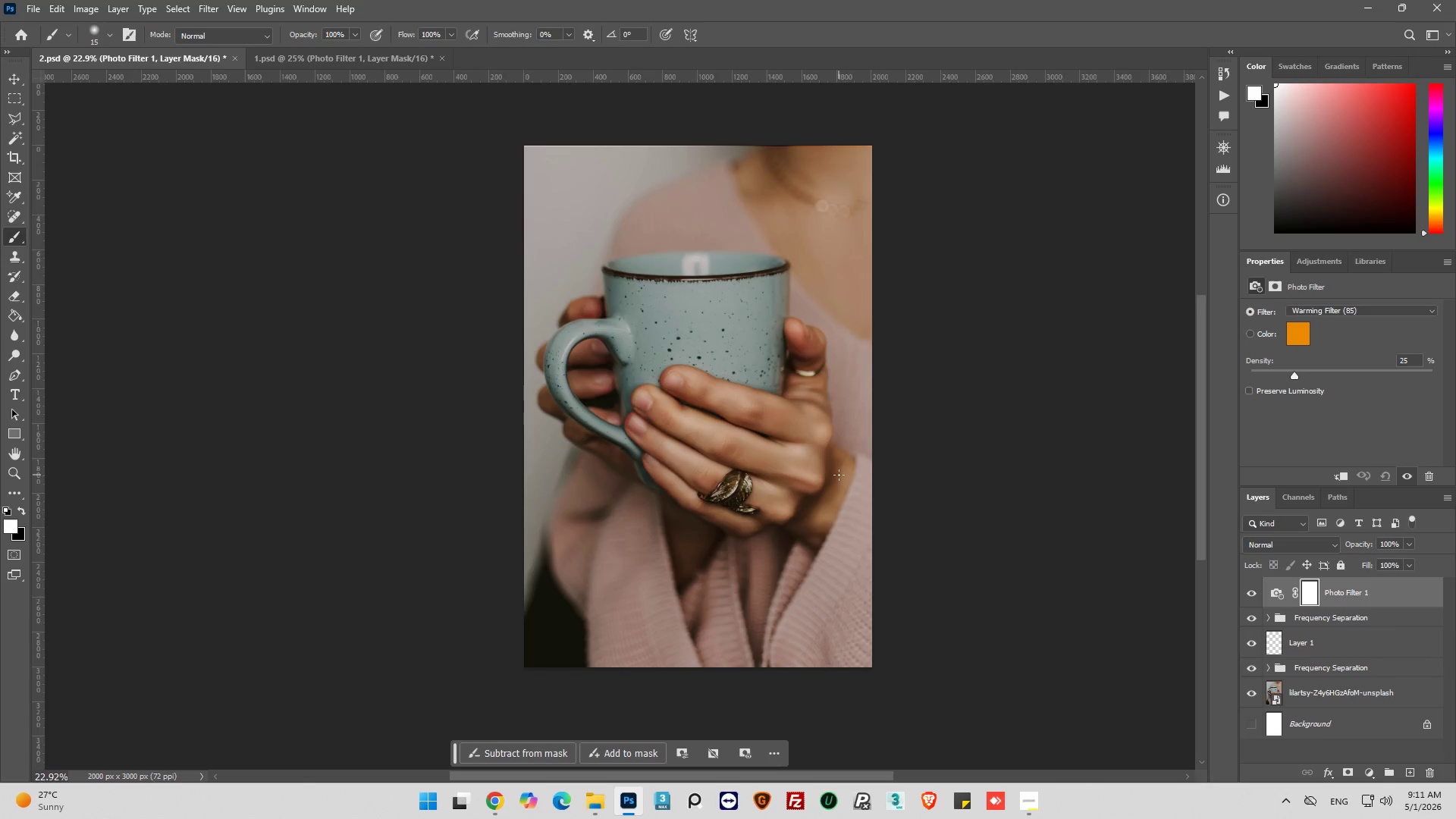 
hold_key(key=AltLeft, duration=0.47)
hold_key(key=AltLeft, duration=0.52)
scroll: coordinate [842, 475], scroll_direction: up, amount: 3.0
 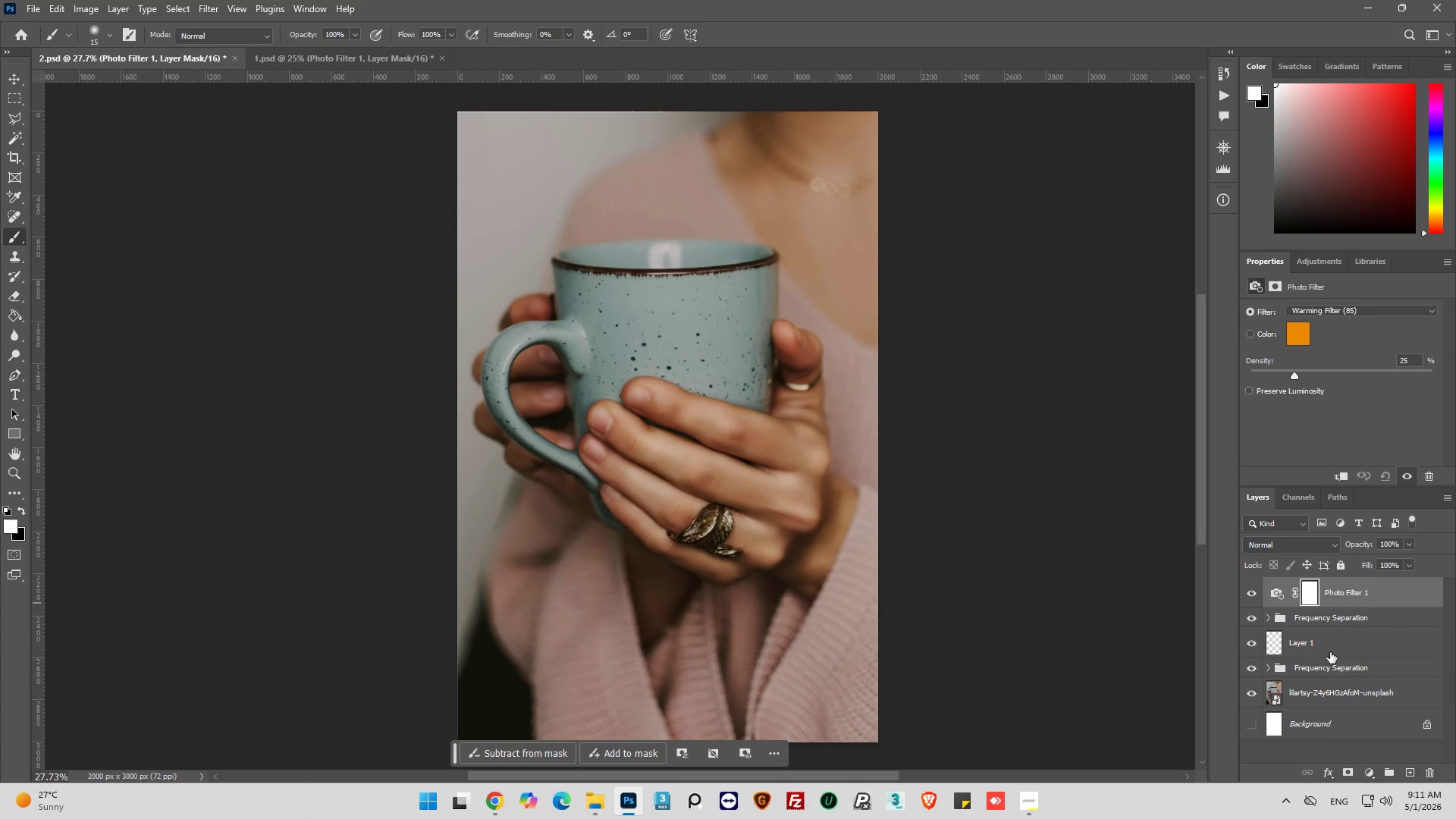 
left_click([1280, 596])
 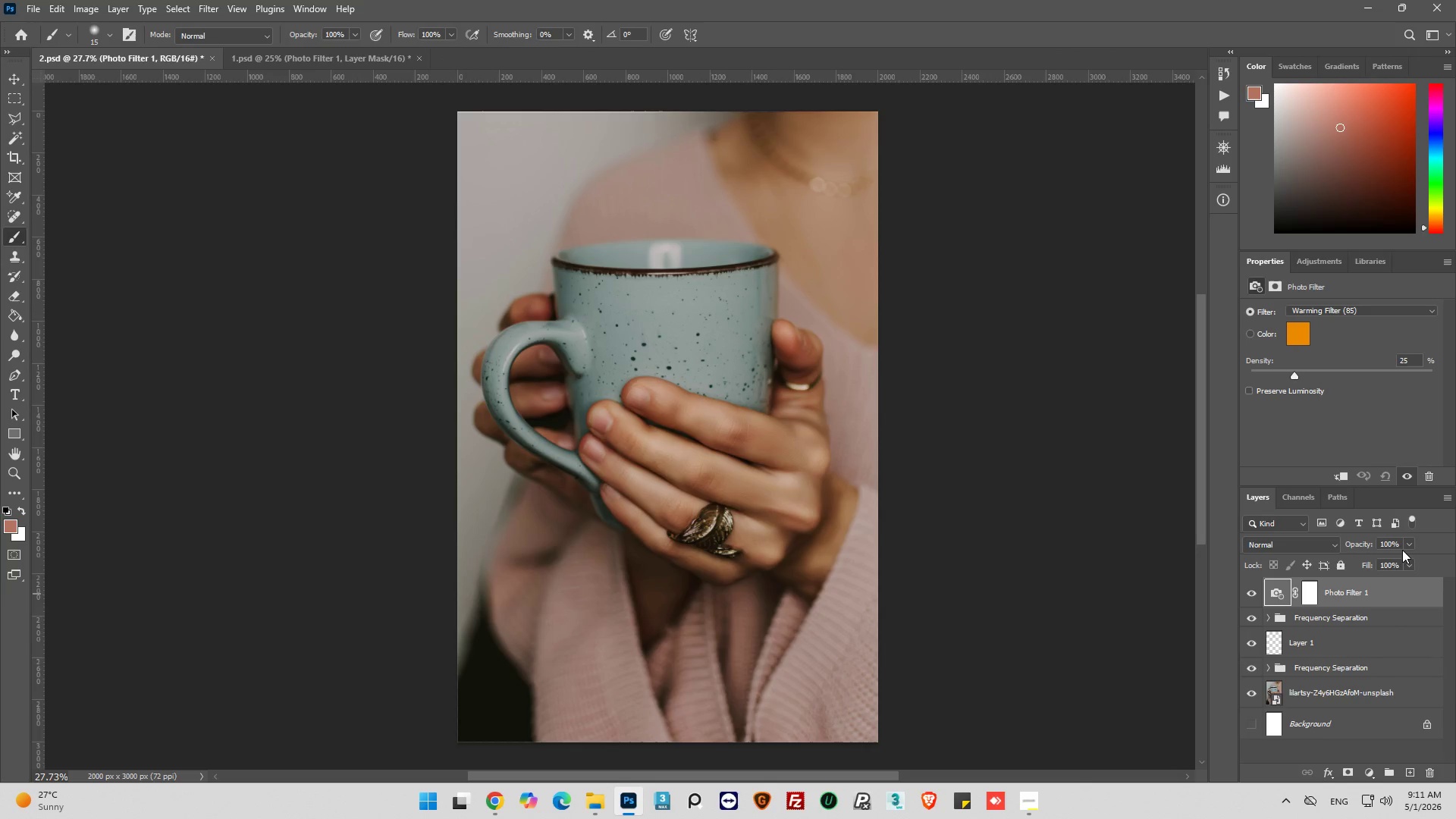 
left_click([1408, 541])
 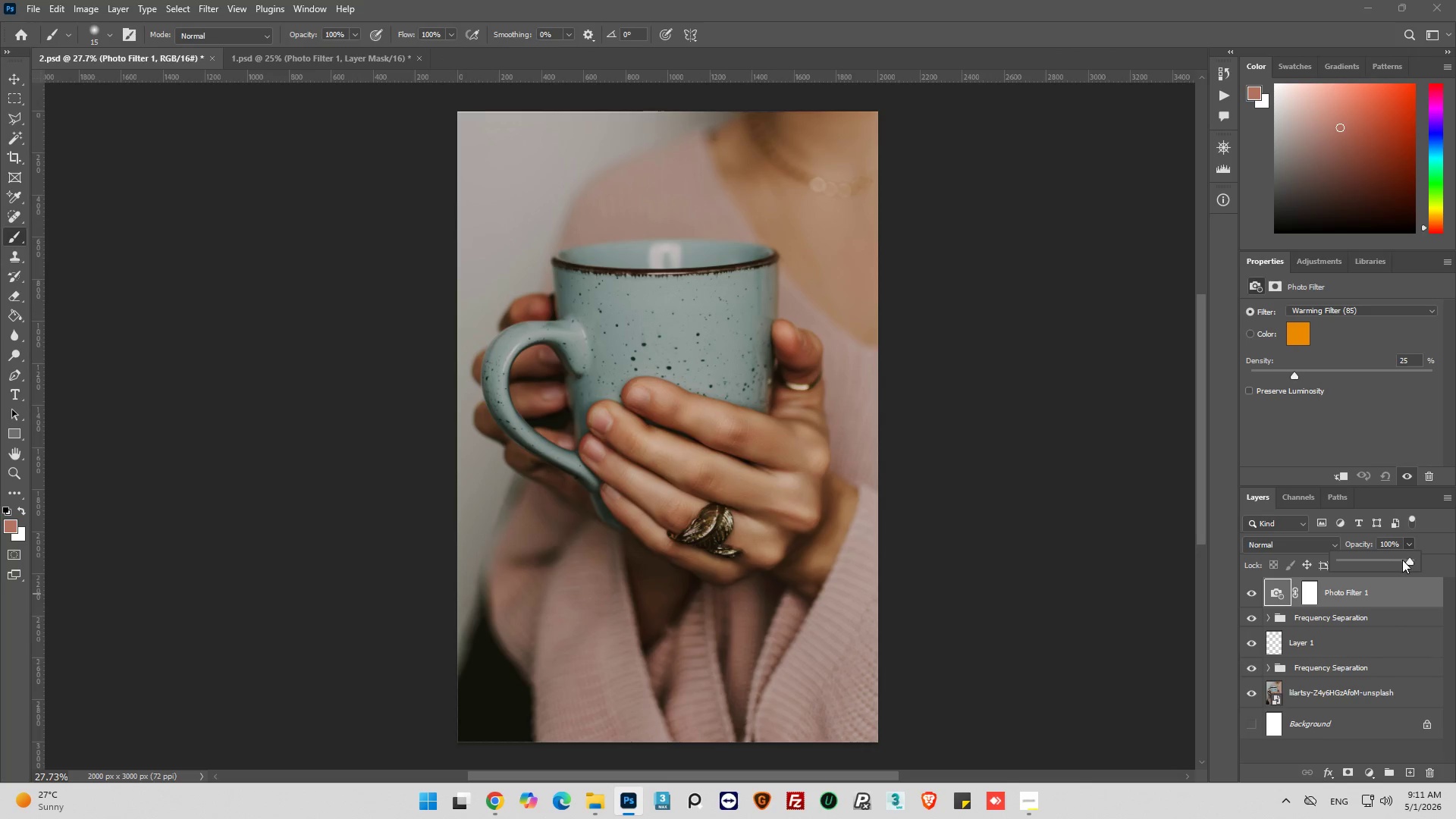 
left_click_drag(start_coordinate=[1402, 560], to_coordinate=[1395, 562])
 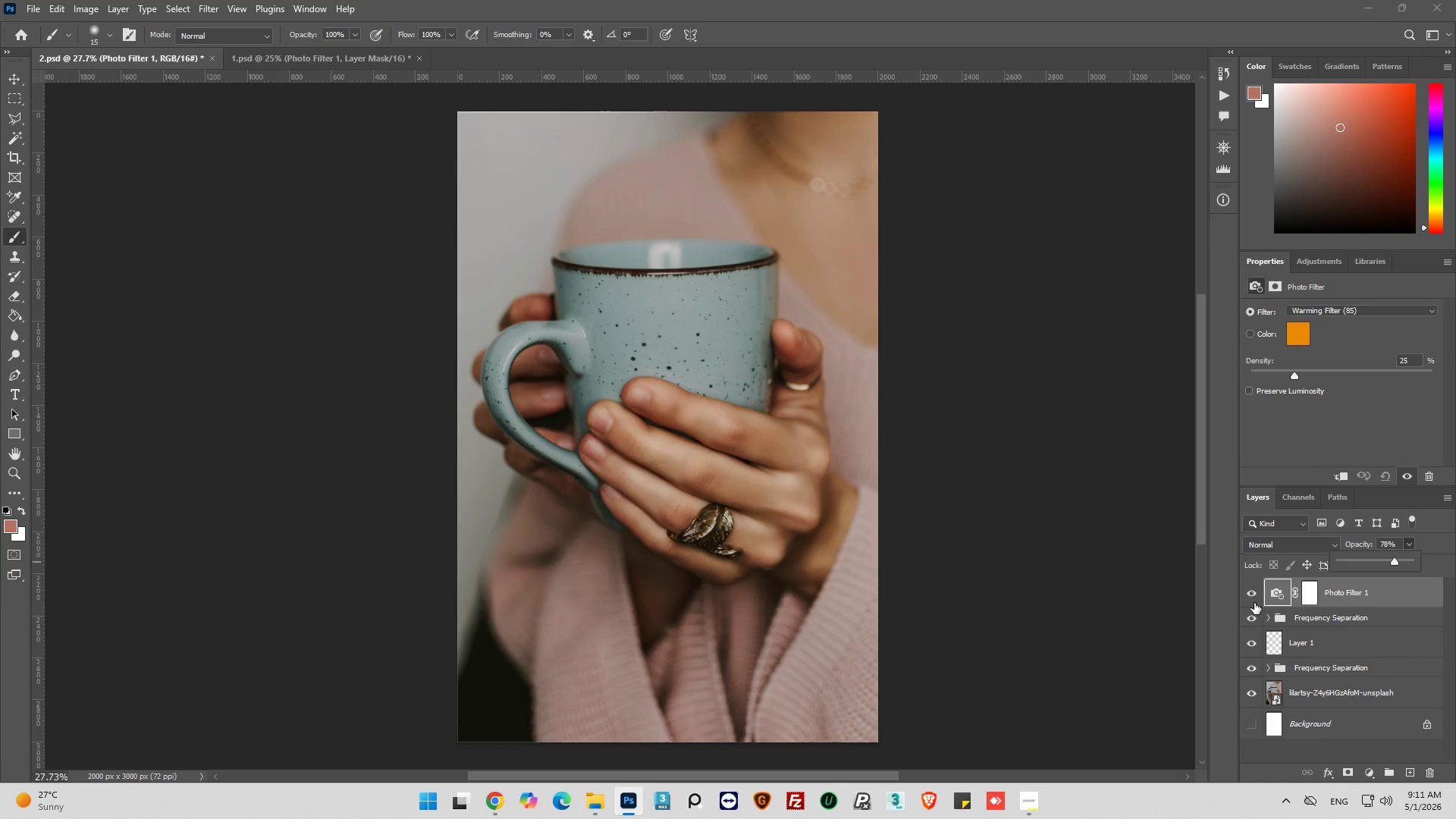 
left_click([1251, 599])
 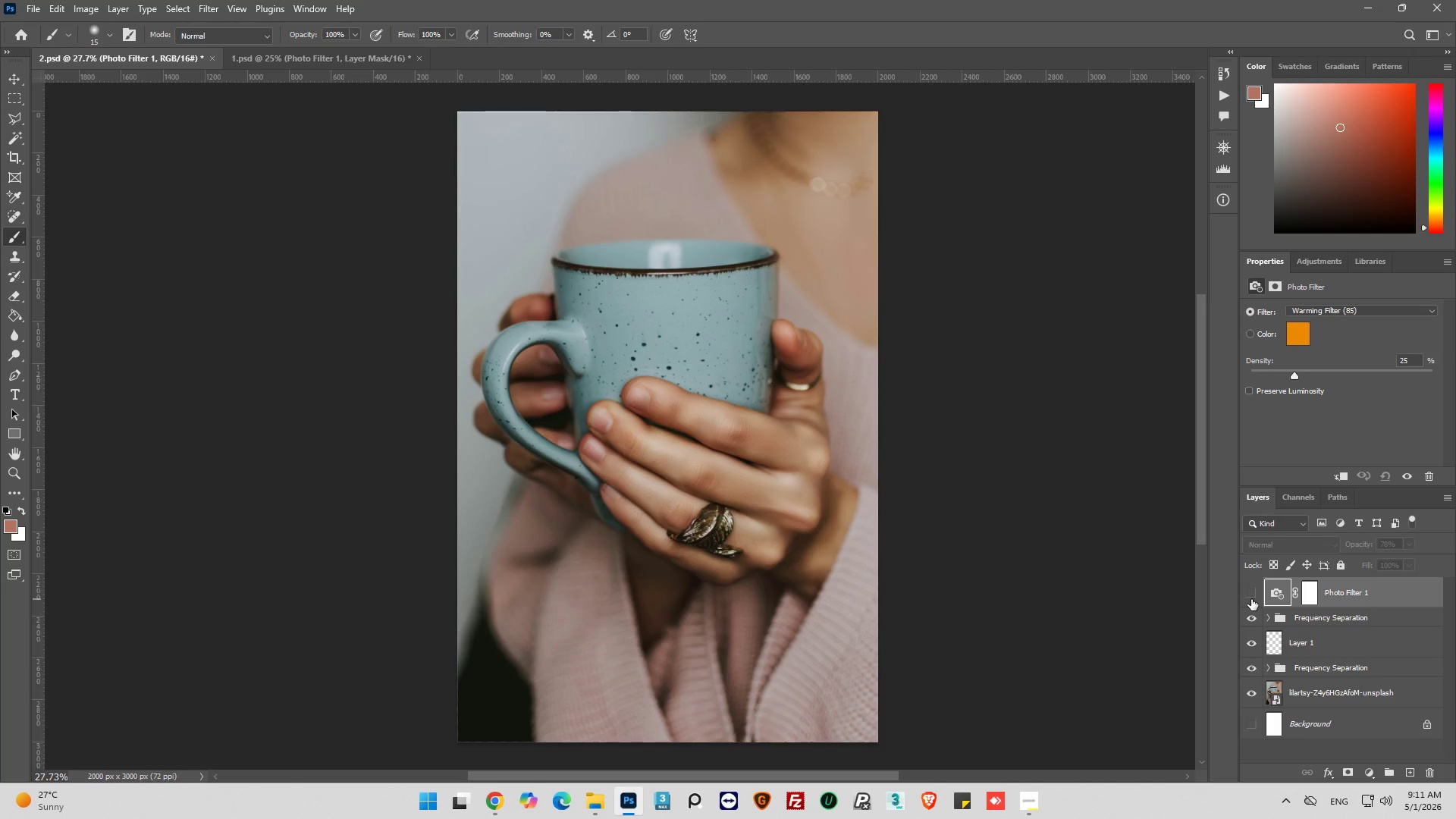 
left_click([1251, 599])
 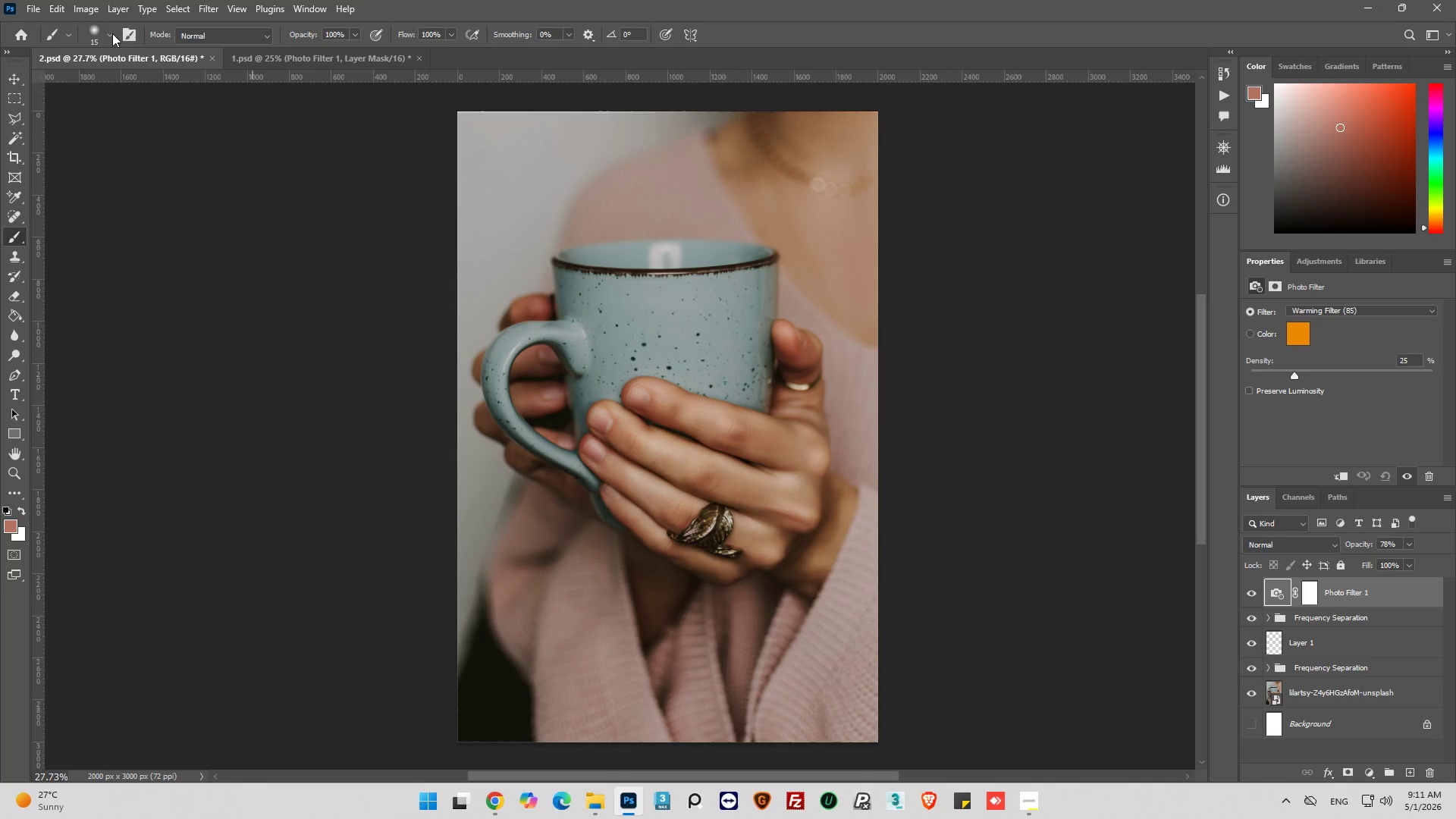 
left_click([265, 64])
 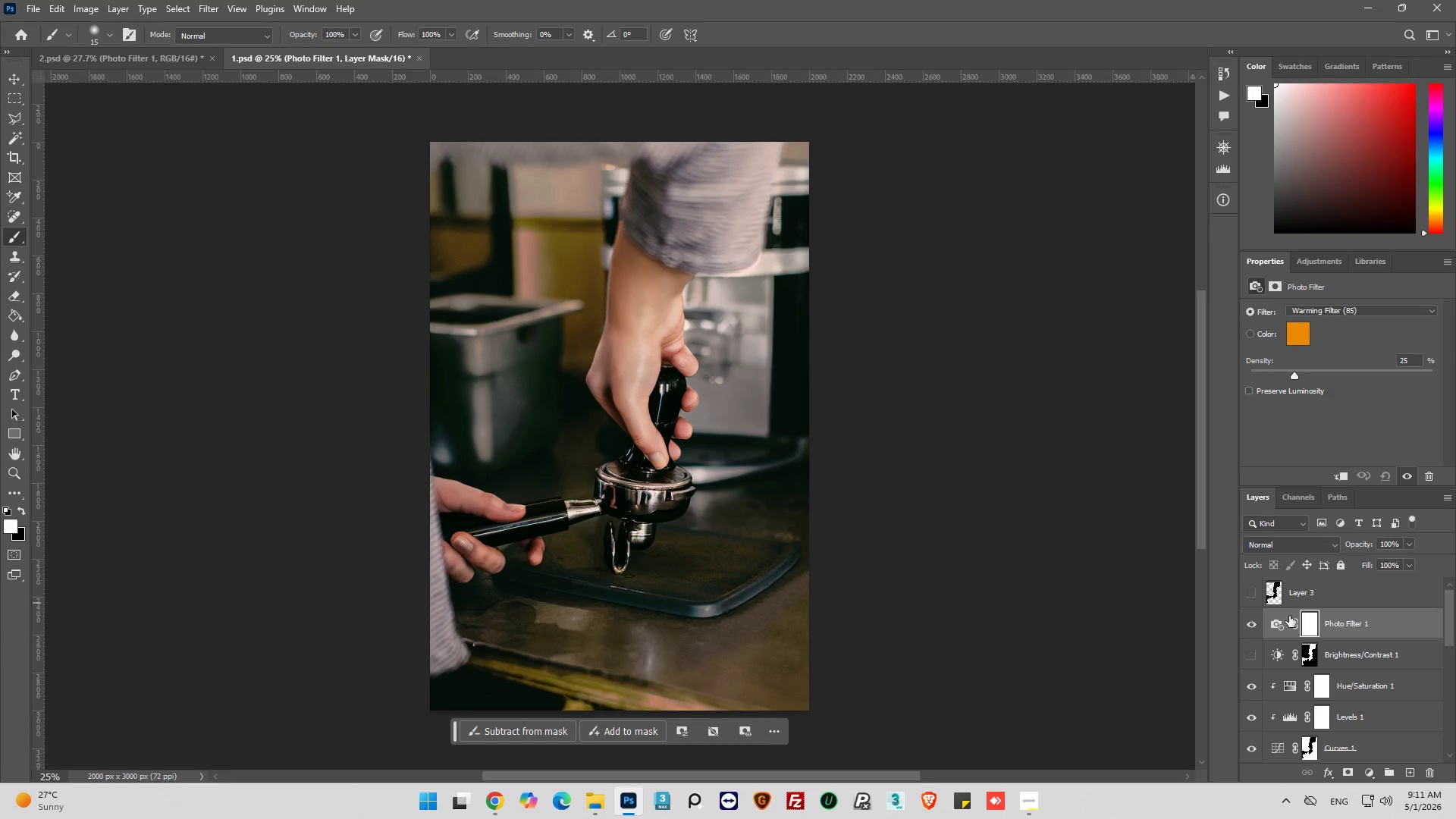 
left_click([1293, 600])
 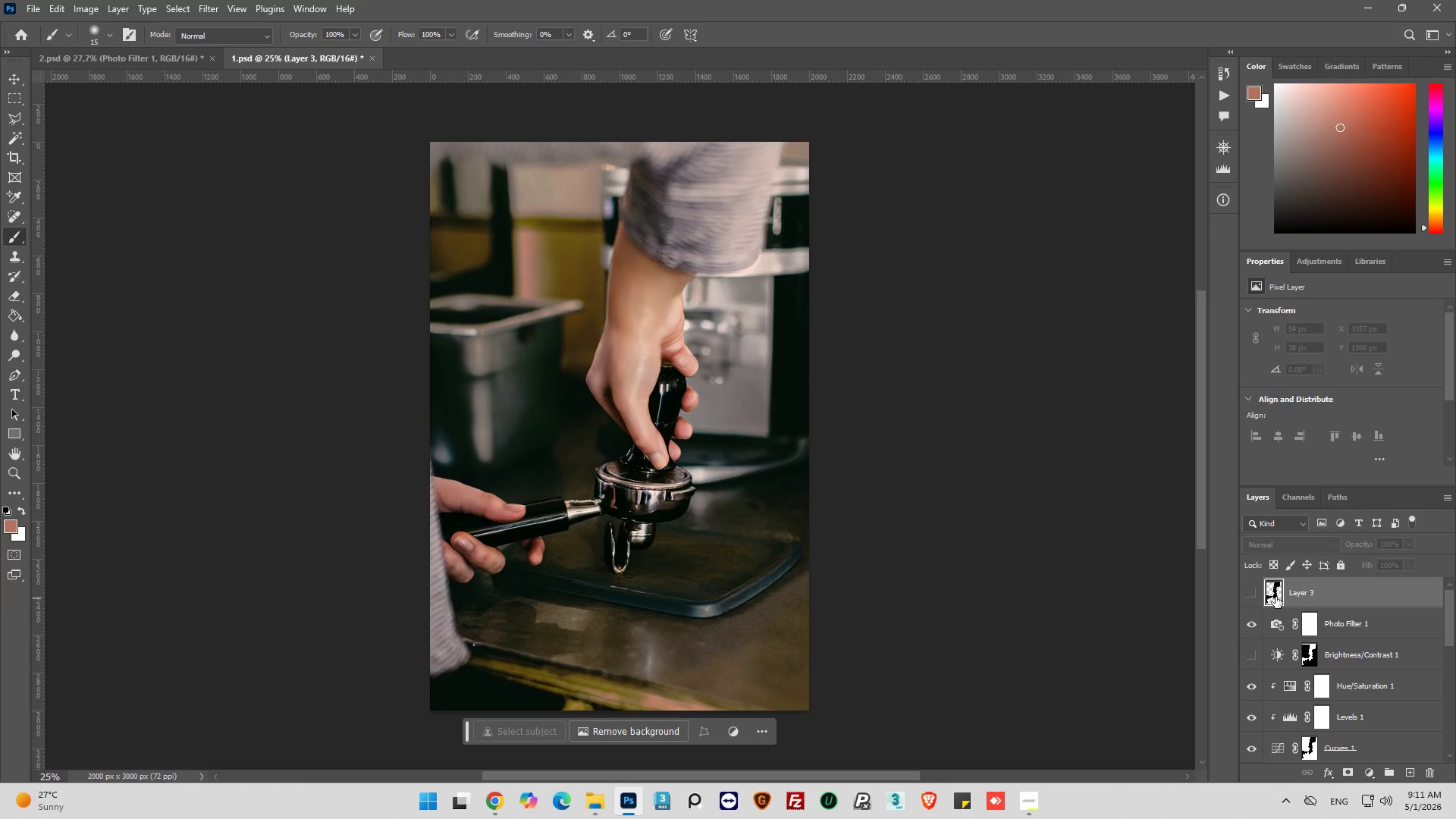 
key(Alt+Control+Shift+E)
 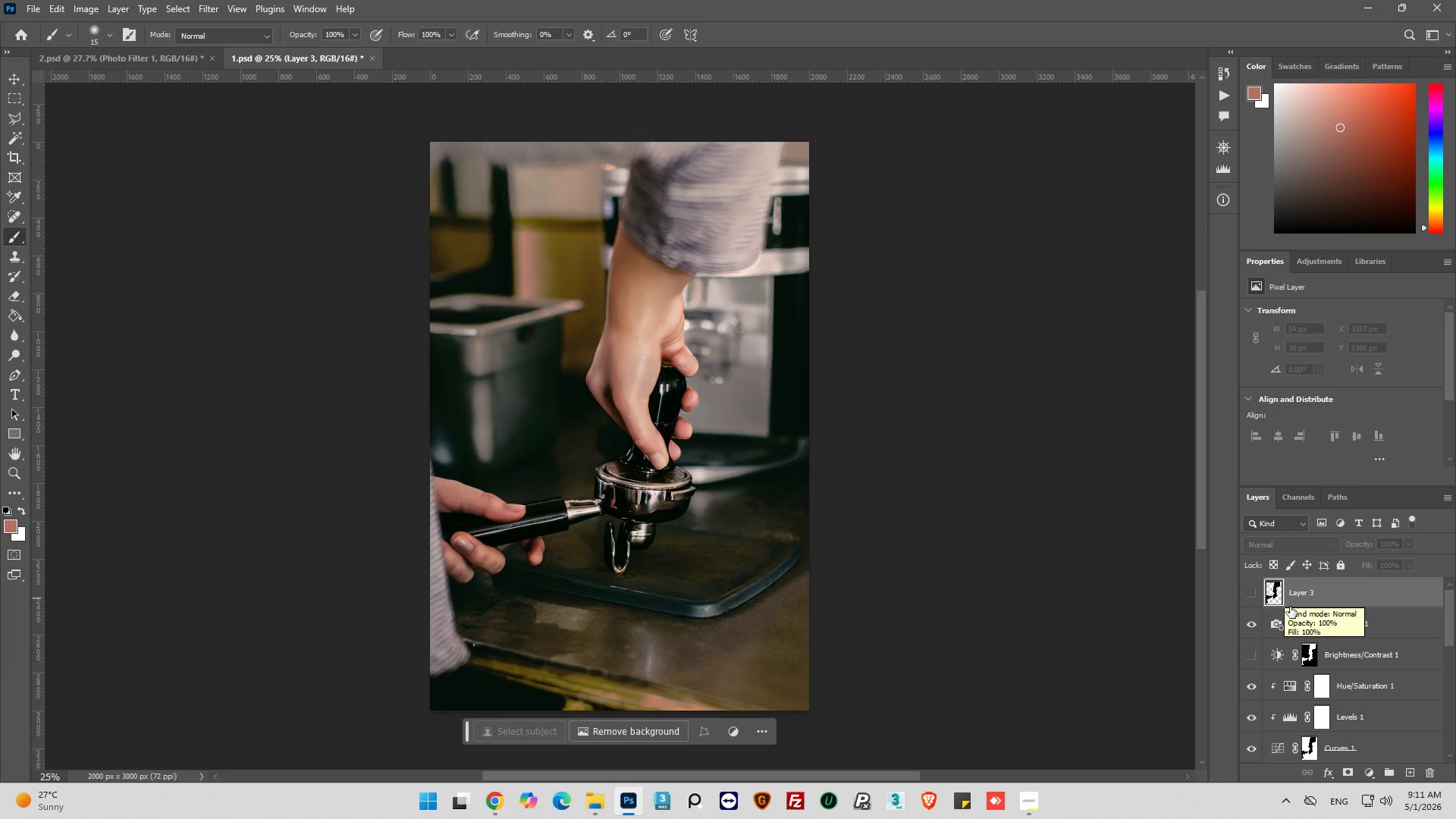 
left_click([1279, 629])
 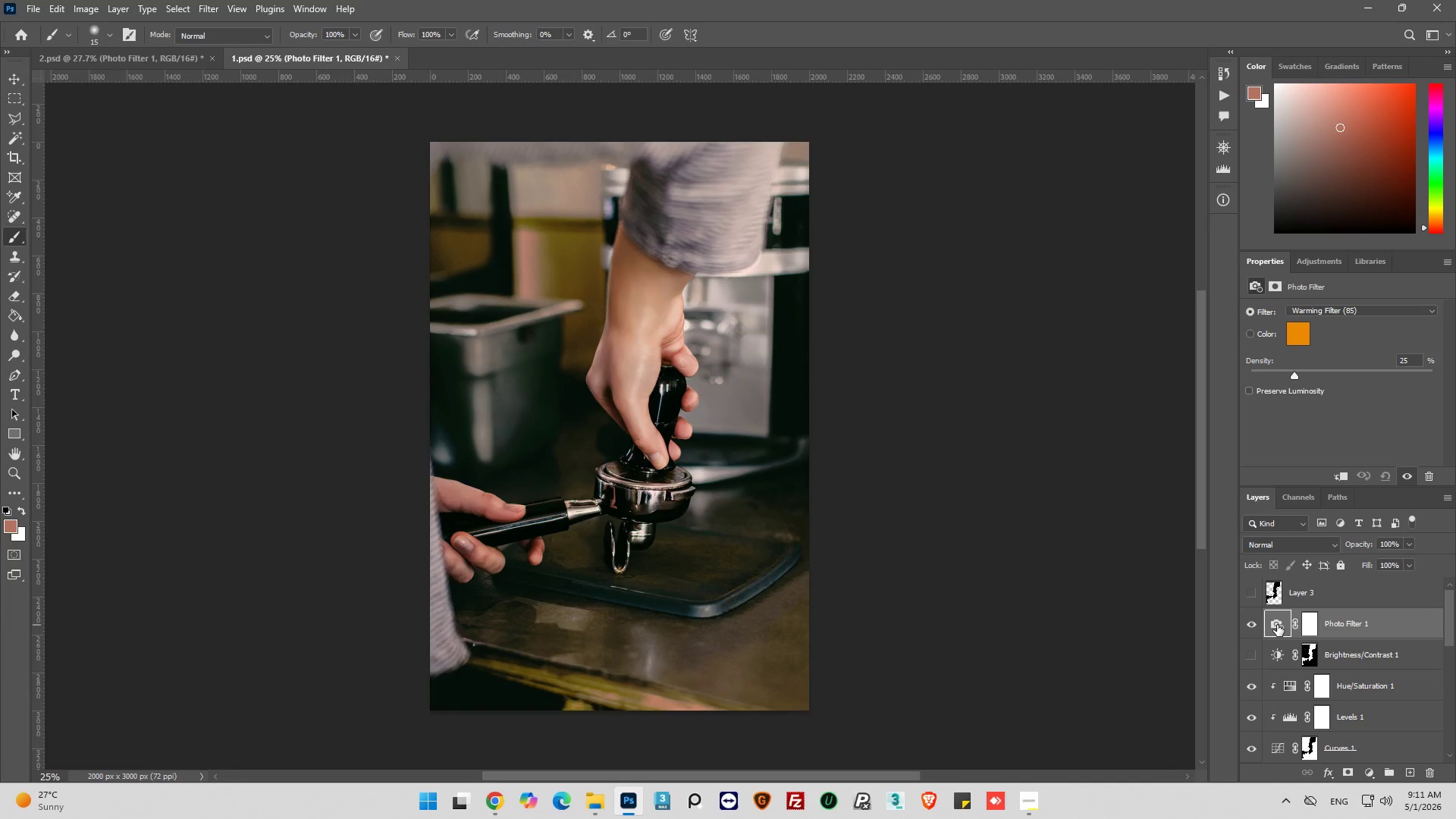 
key(Alt+Control+Shift+E)
 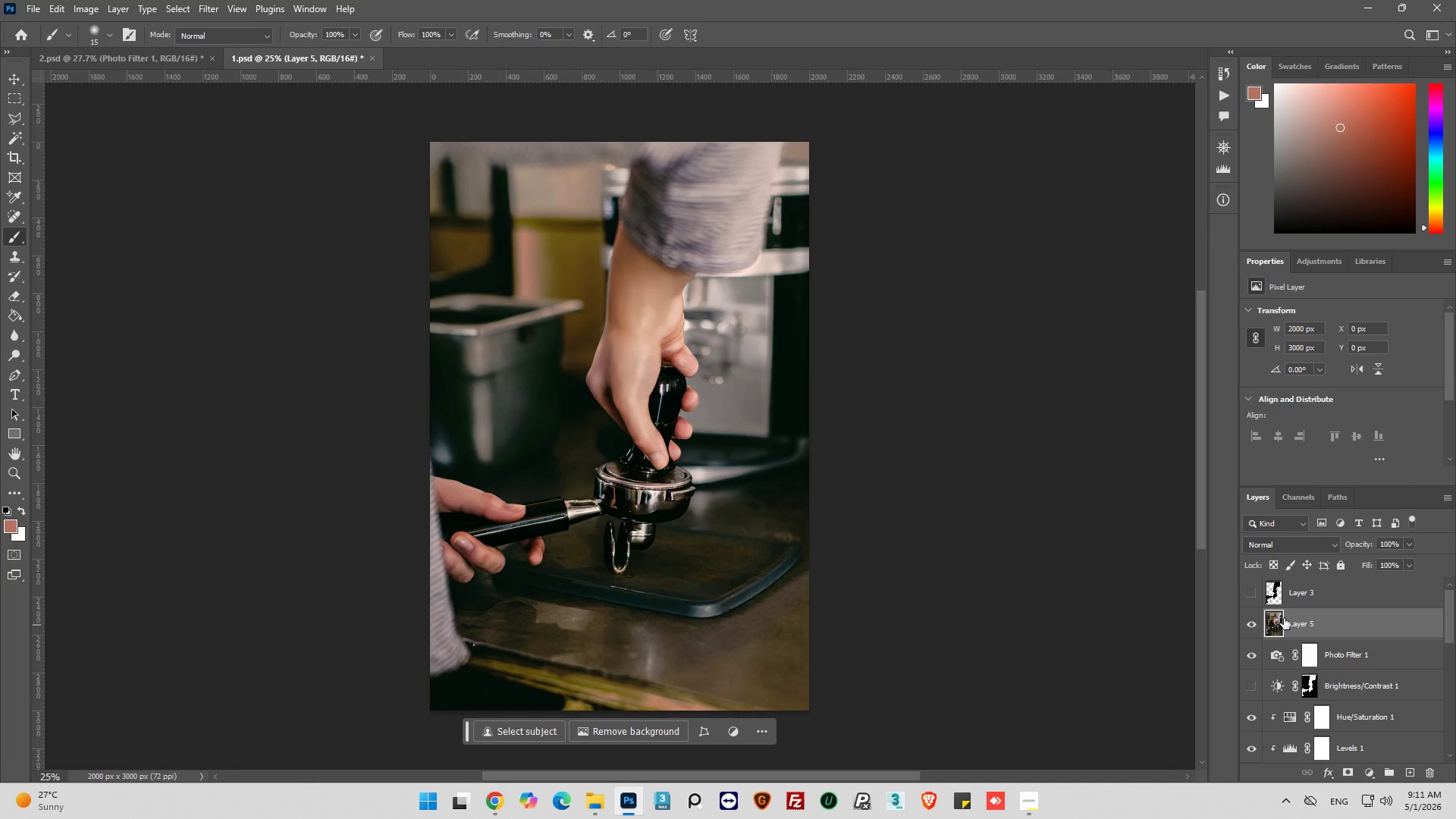 
key(Control+C)
 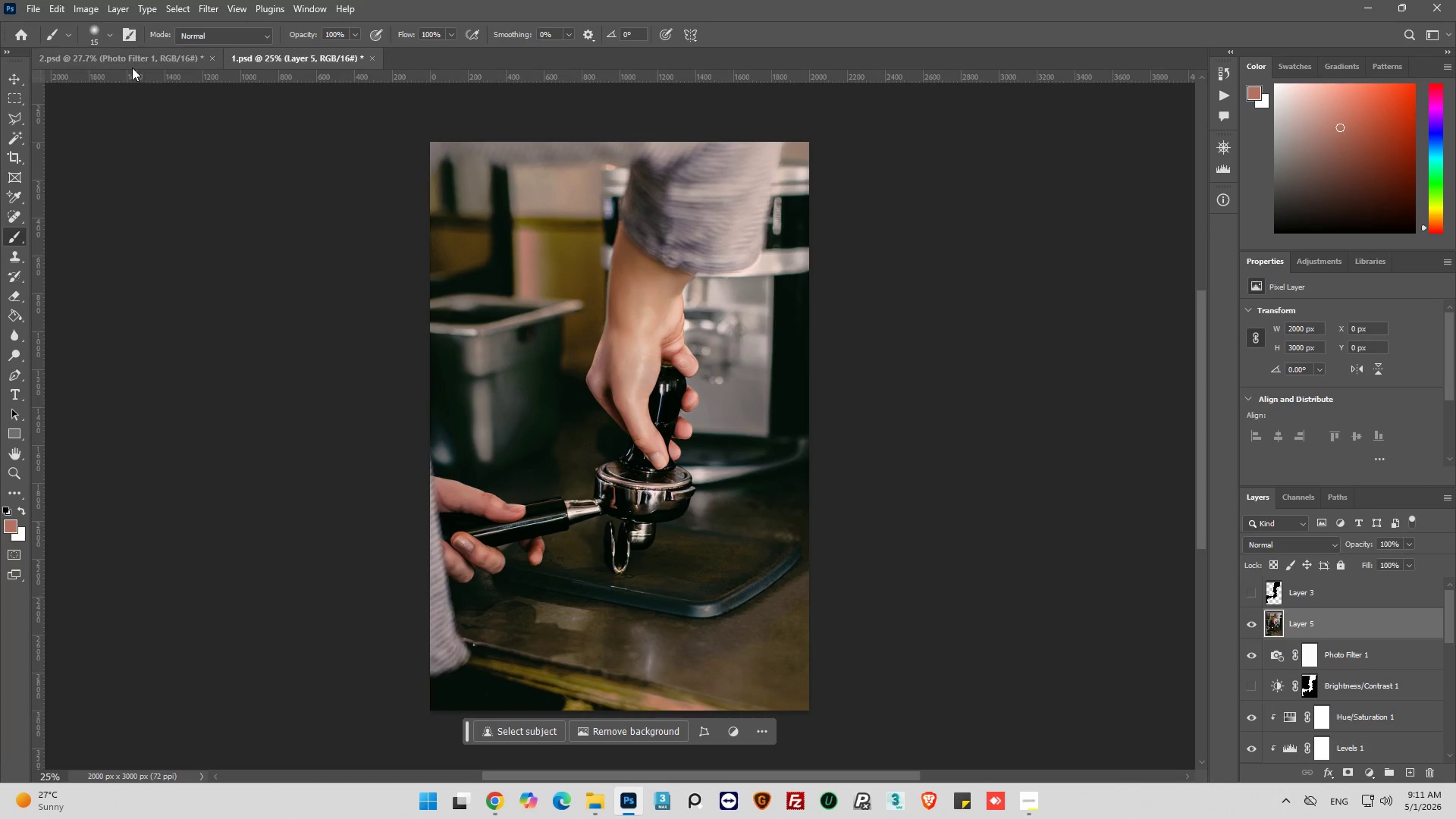 
left_click([132, 64])
 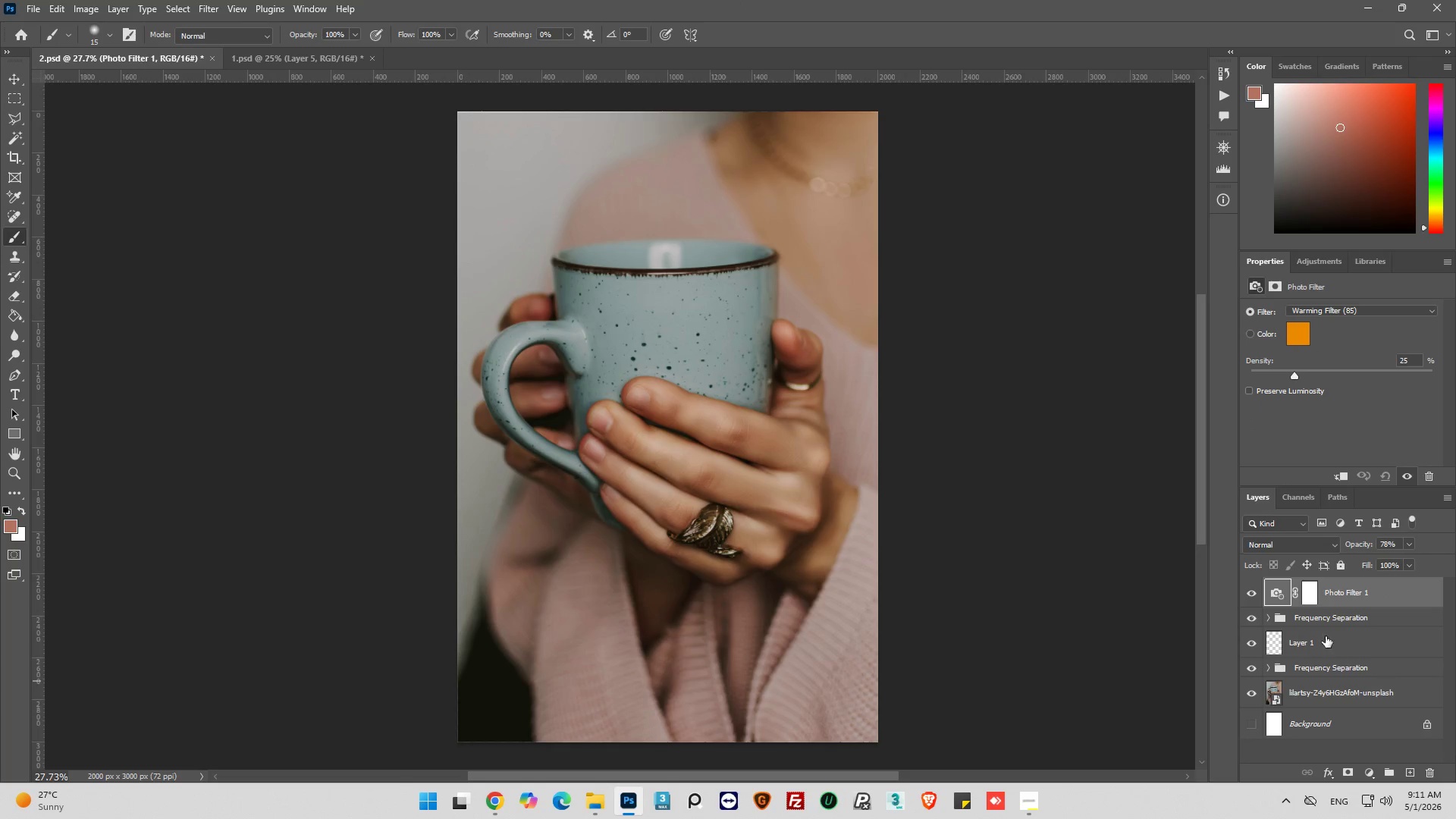 
key(Control+V)
 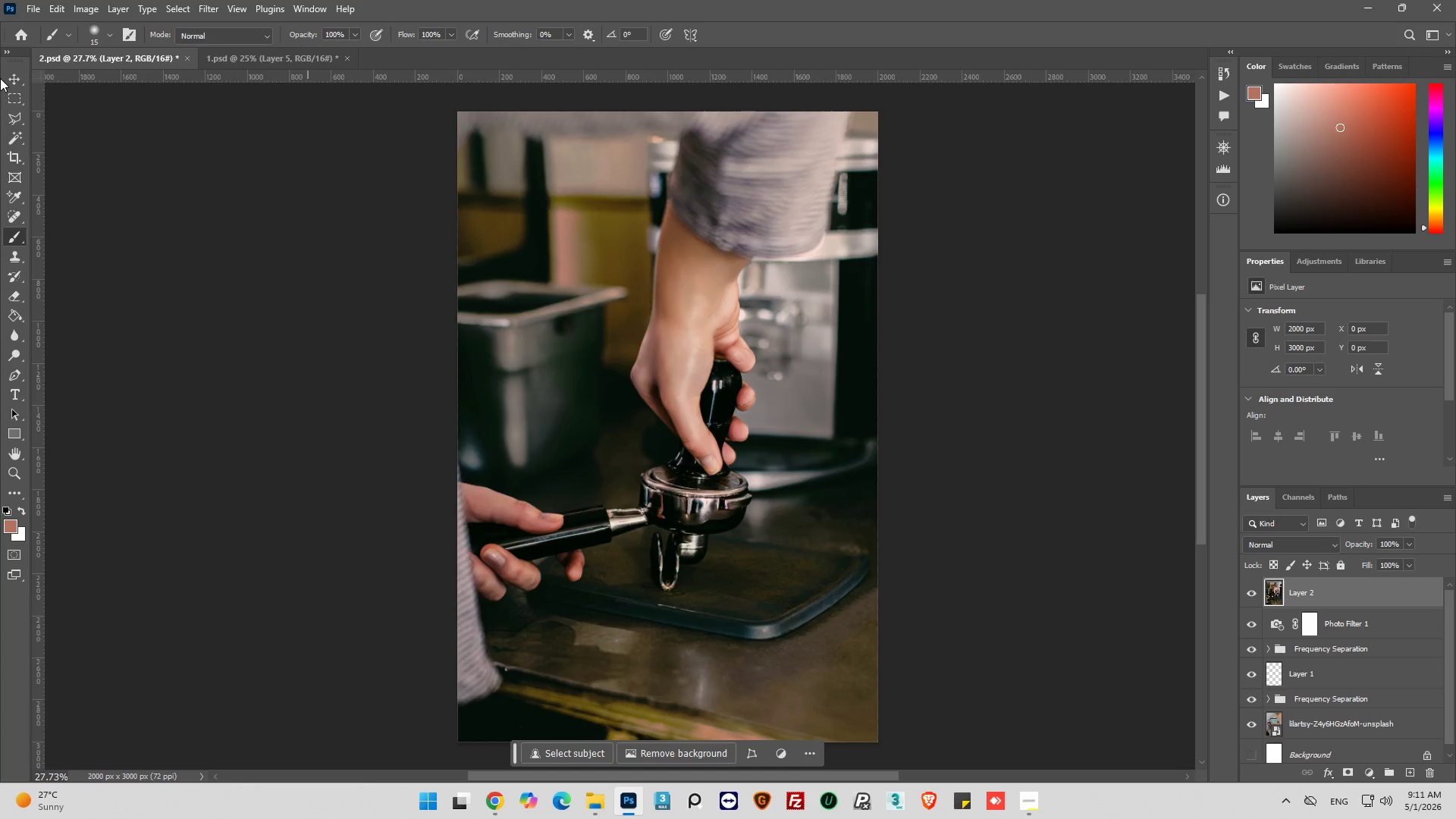 
left_click([7, 78])
 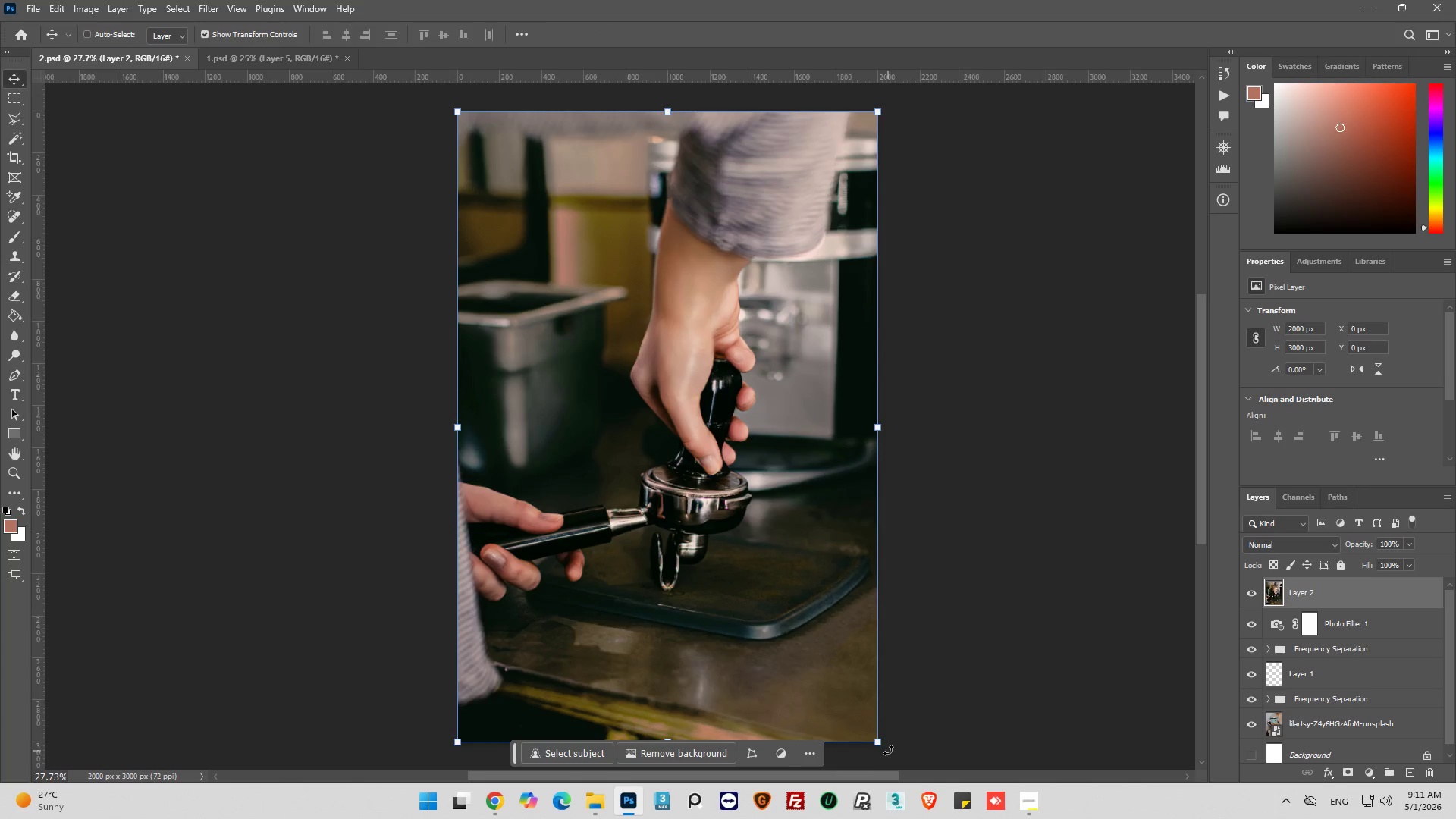 
left_click_drag(start_coordinate=[886, 743], to_coordinate=[770, 430])
 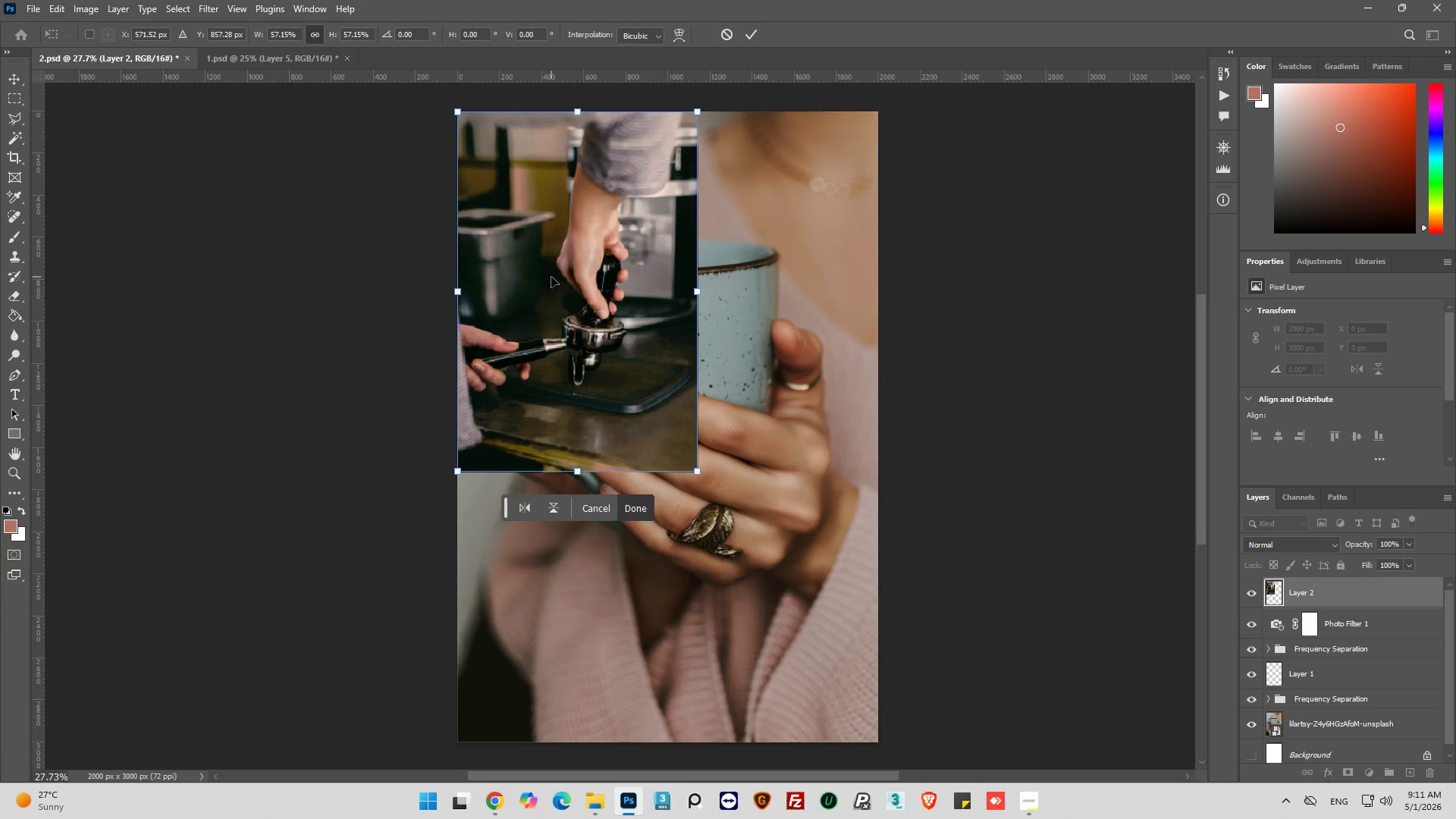 
left_click_drag(start_coordinate=[553, 277], to_coordinate=[595, 497])
 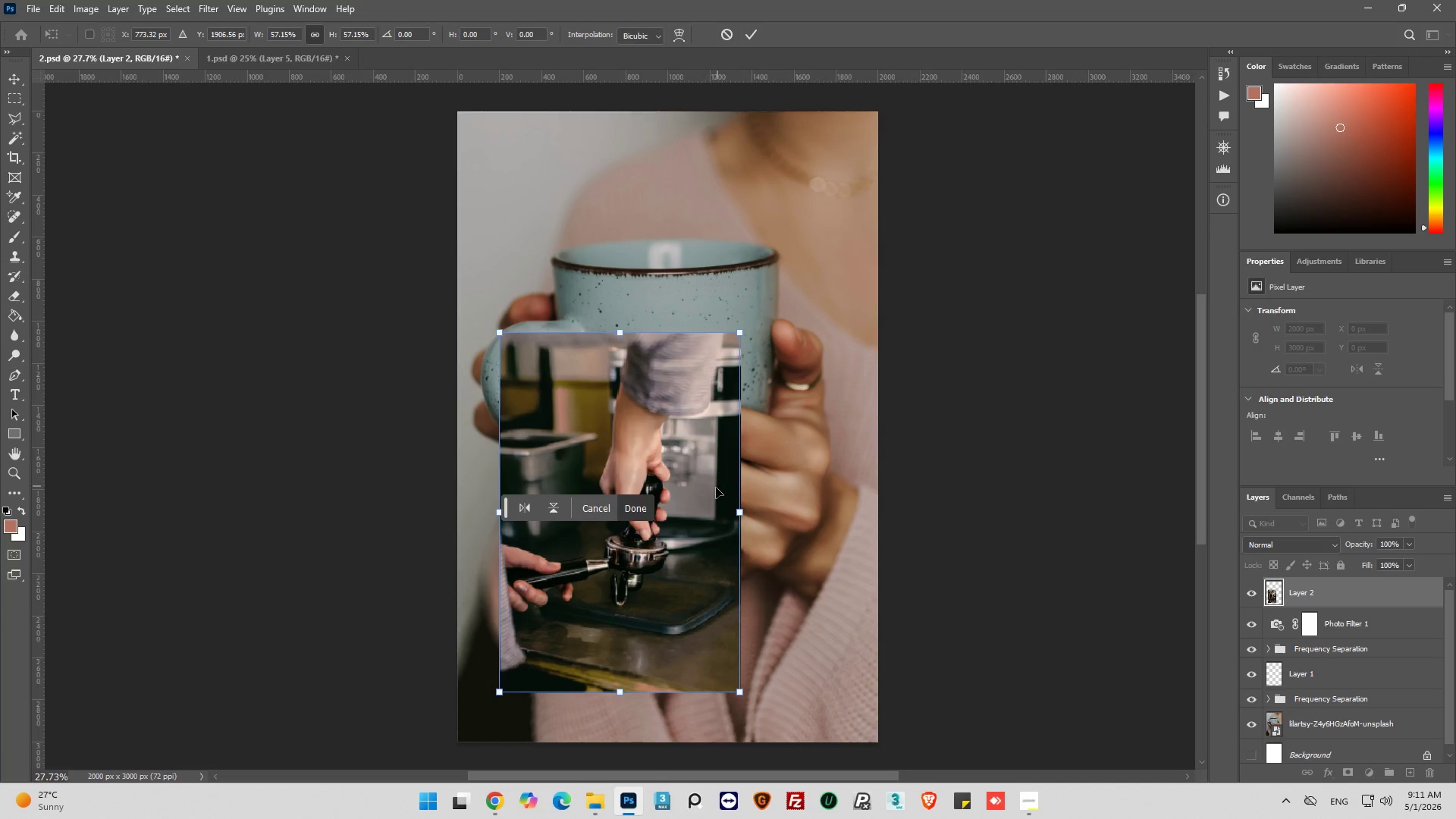 
hold_key(key=AltLeft, duration=1.23)
scroll: coordinate [731, 464], scroll_direction: up, amount: 13.0
 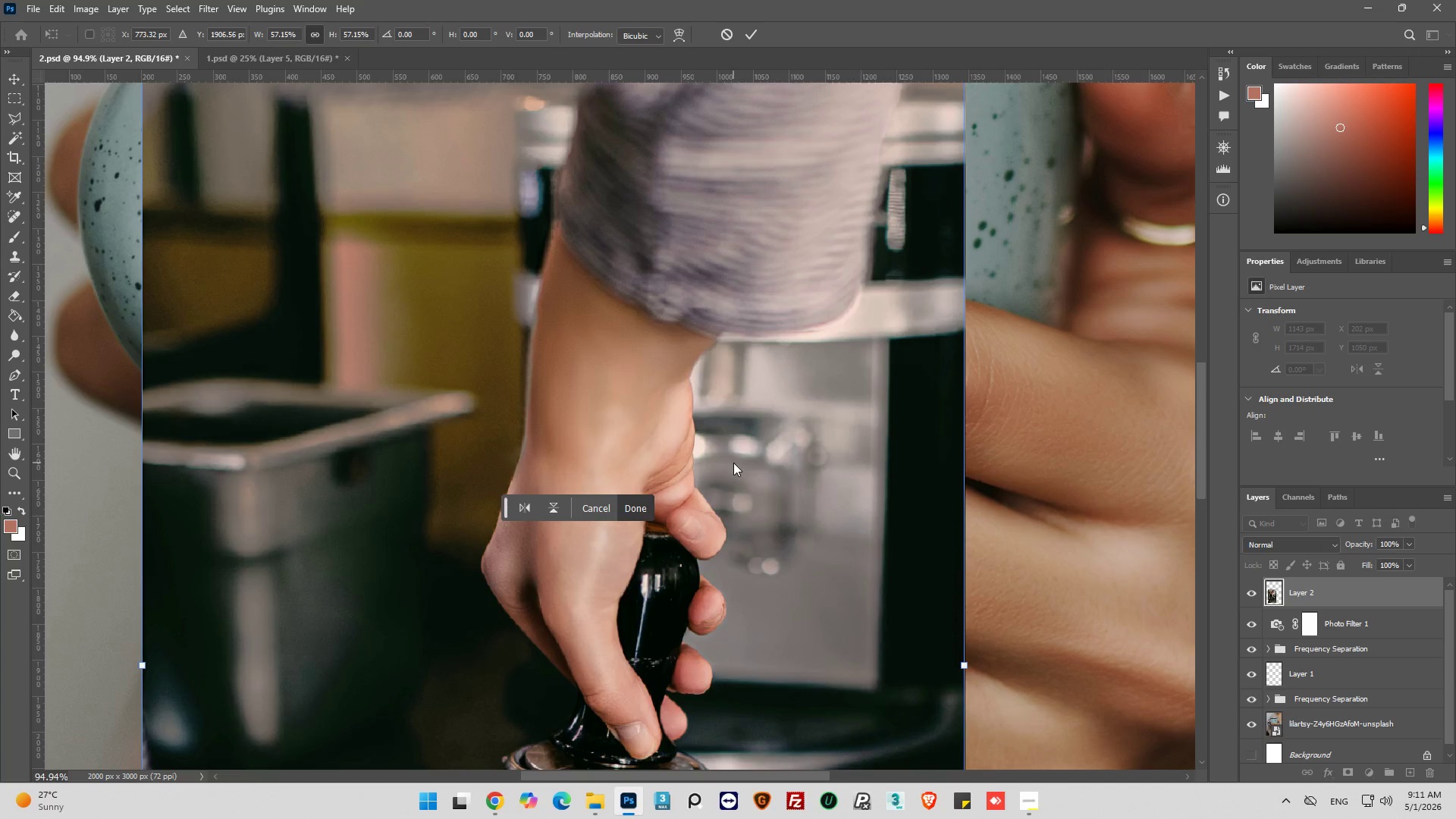 
hold_key(key=AltLeft, duration=0.44)
hold_key(key=AltLeft, duration=0.53)
hold_key(key=AltLeft, duration=0.45)
hold_key(key=AltLeft, duration=0.39)
scroll: coordinate [727, 472], scroll_direction: down, amount: 31.0
 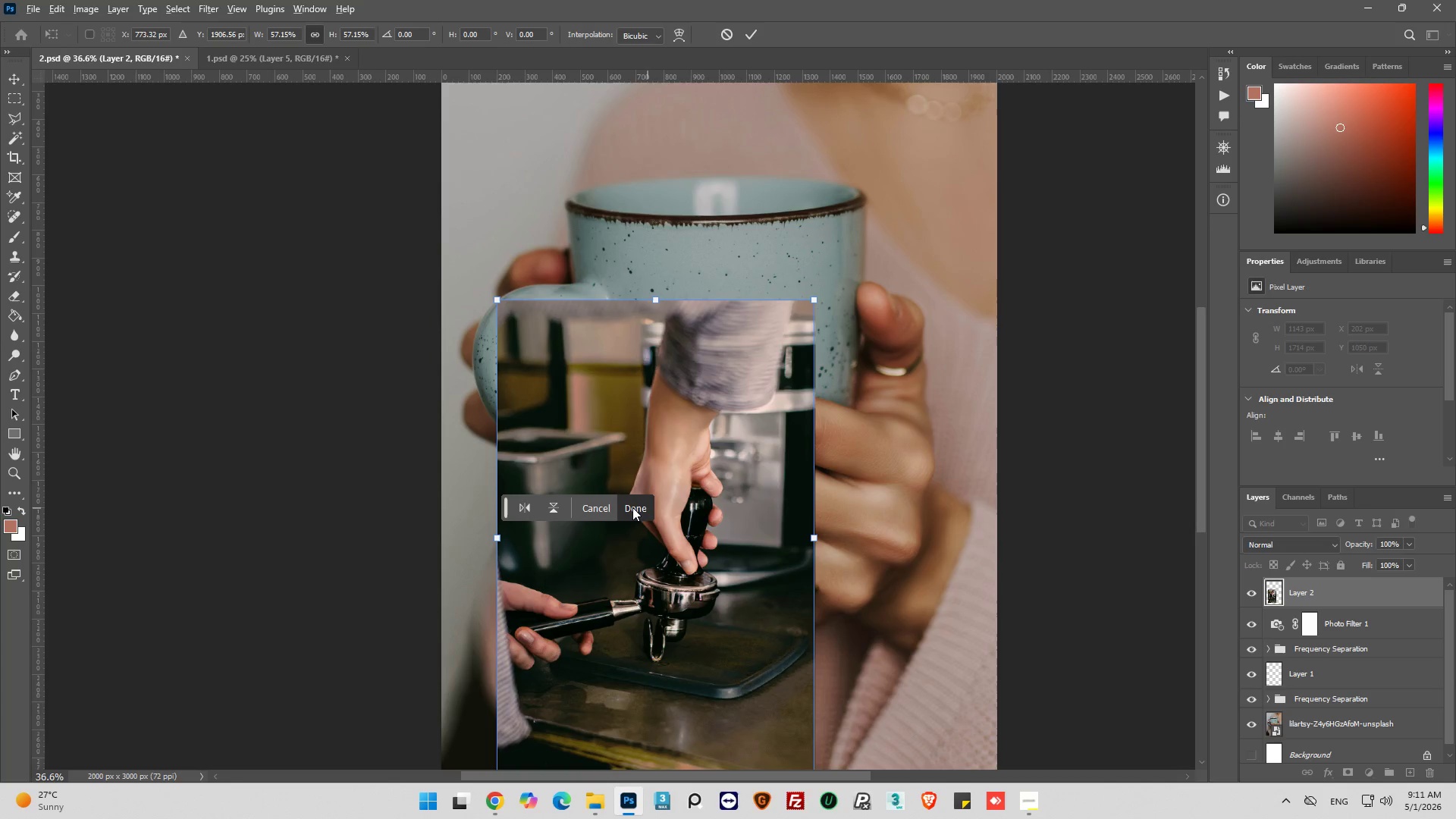 
left_click([632, 507])
 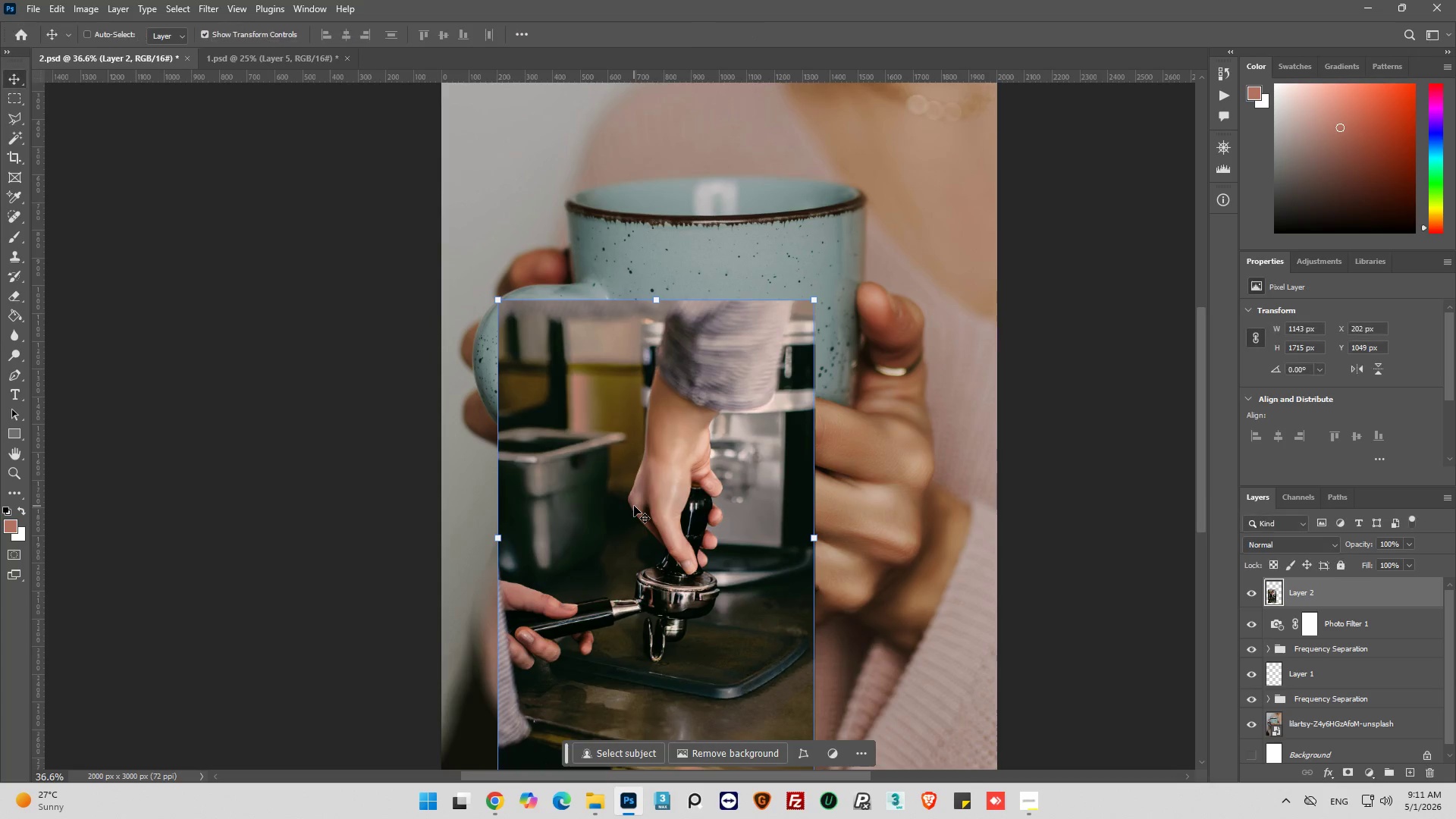 
hold_key(key=AltLeft, duration=0.52)
scroll: coordinate [639, 504], scroll_direction: down, amount: 8.0
 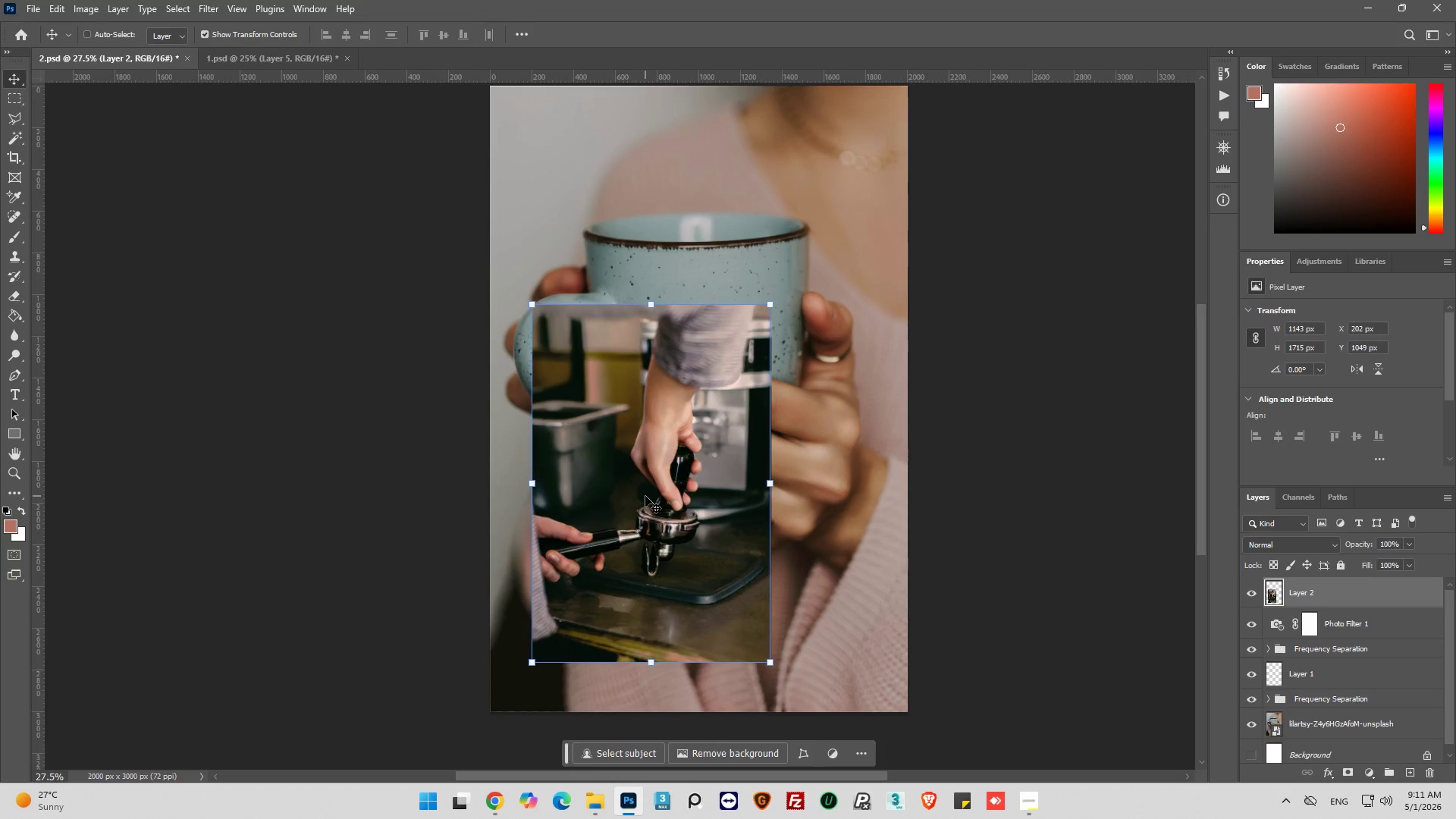 
key(Delete)
 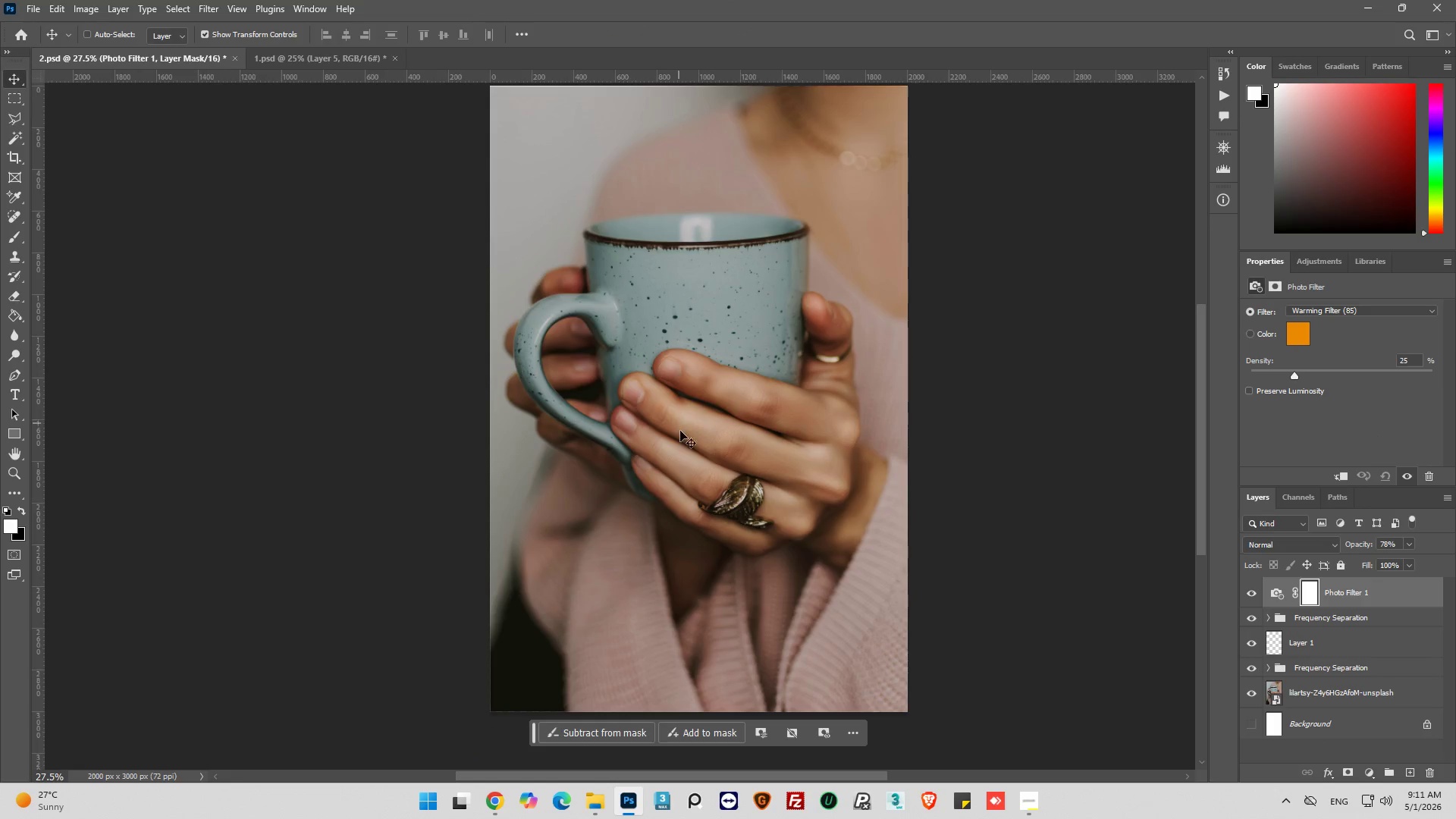 
key(Alt+AltLeft)
 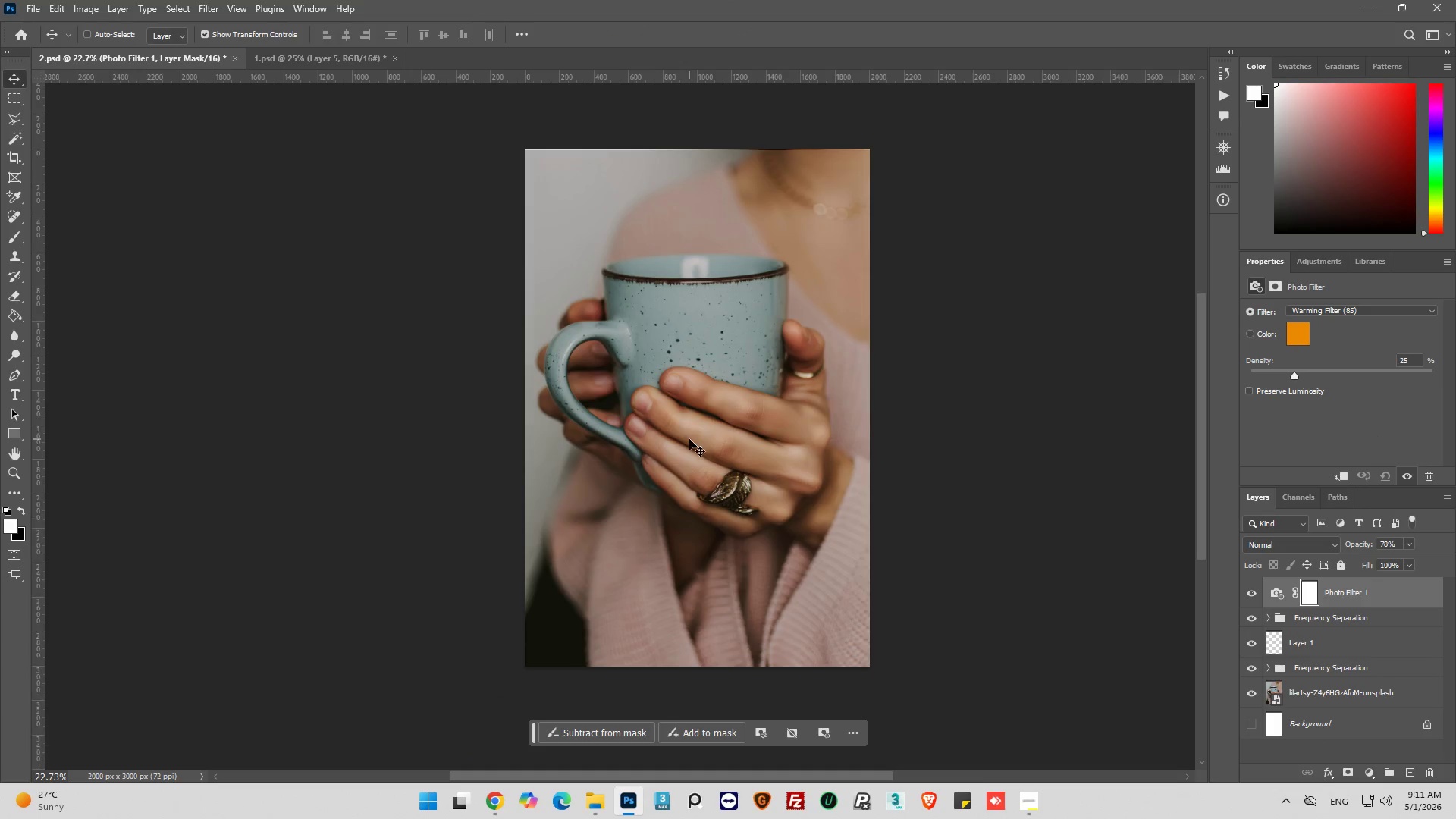 
key(Alt+AltLeft)
 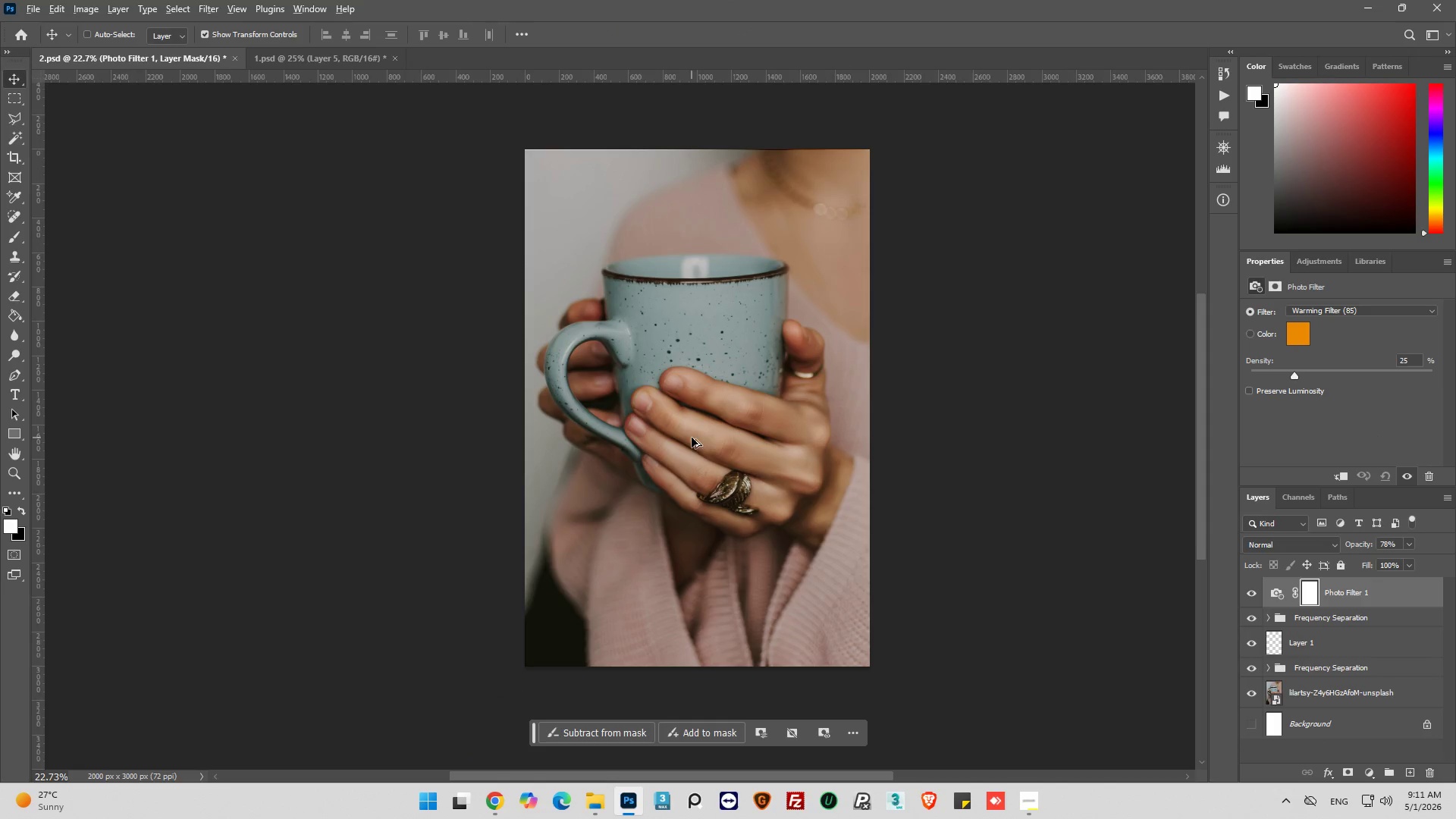 
scroll: coordinate [689, 439], scroll_direction: down, amount: 1.0
 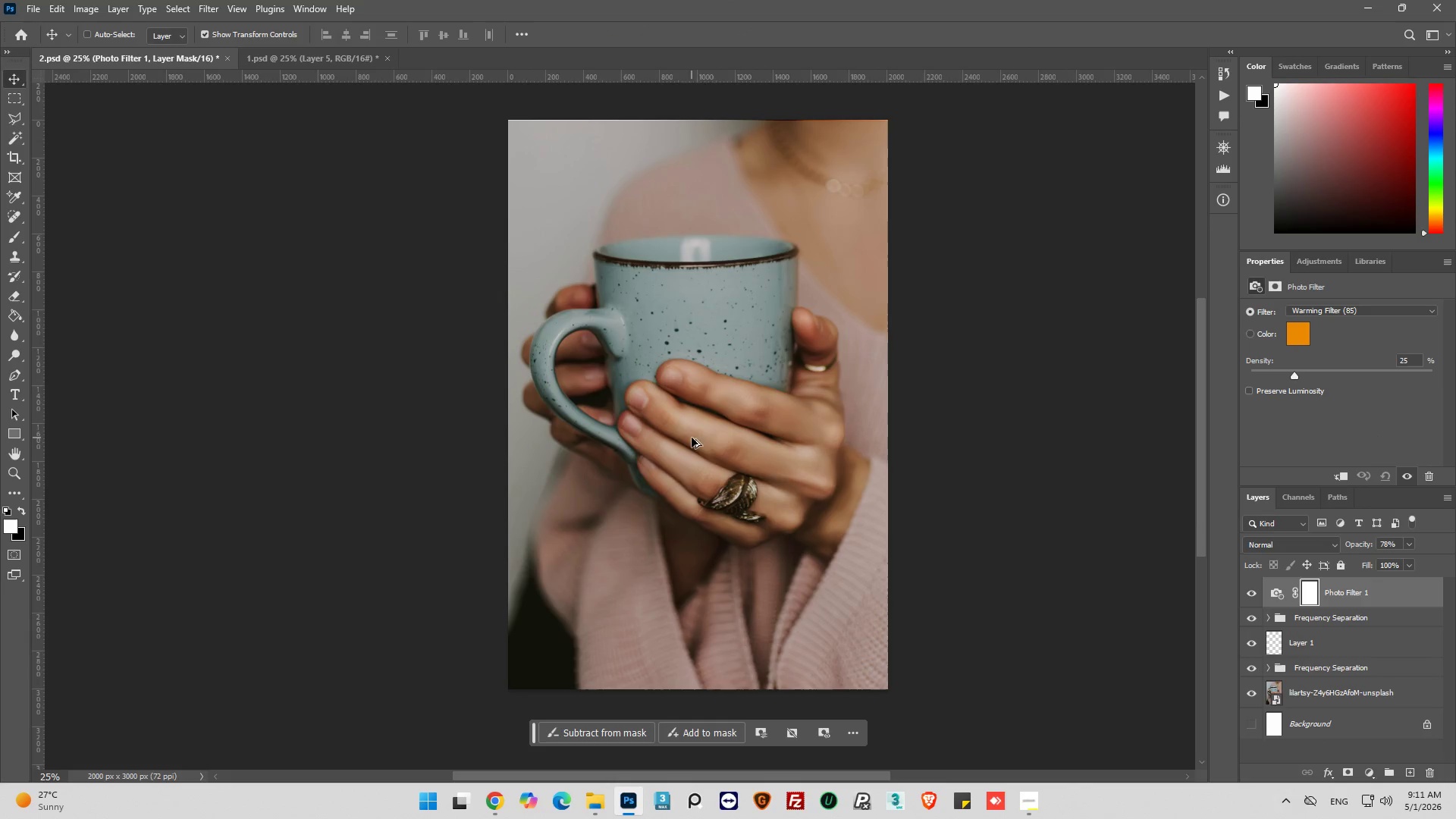 
key(Alt+AltLeft)
 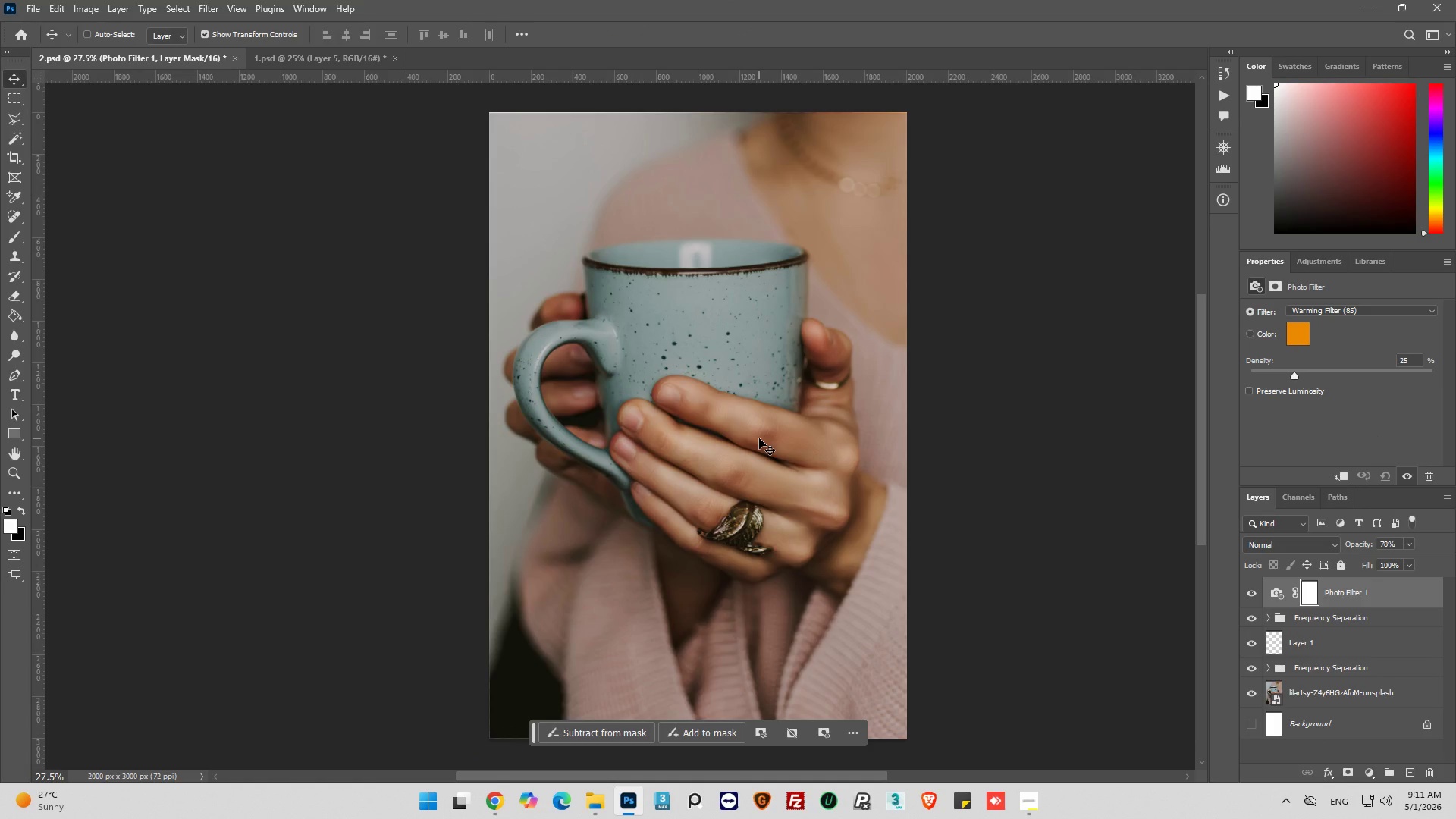 
scroll: coordinate [759, 438], scroll_direction: up, amount: 4.0
 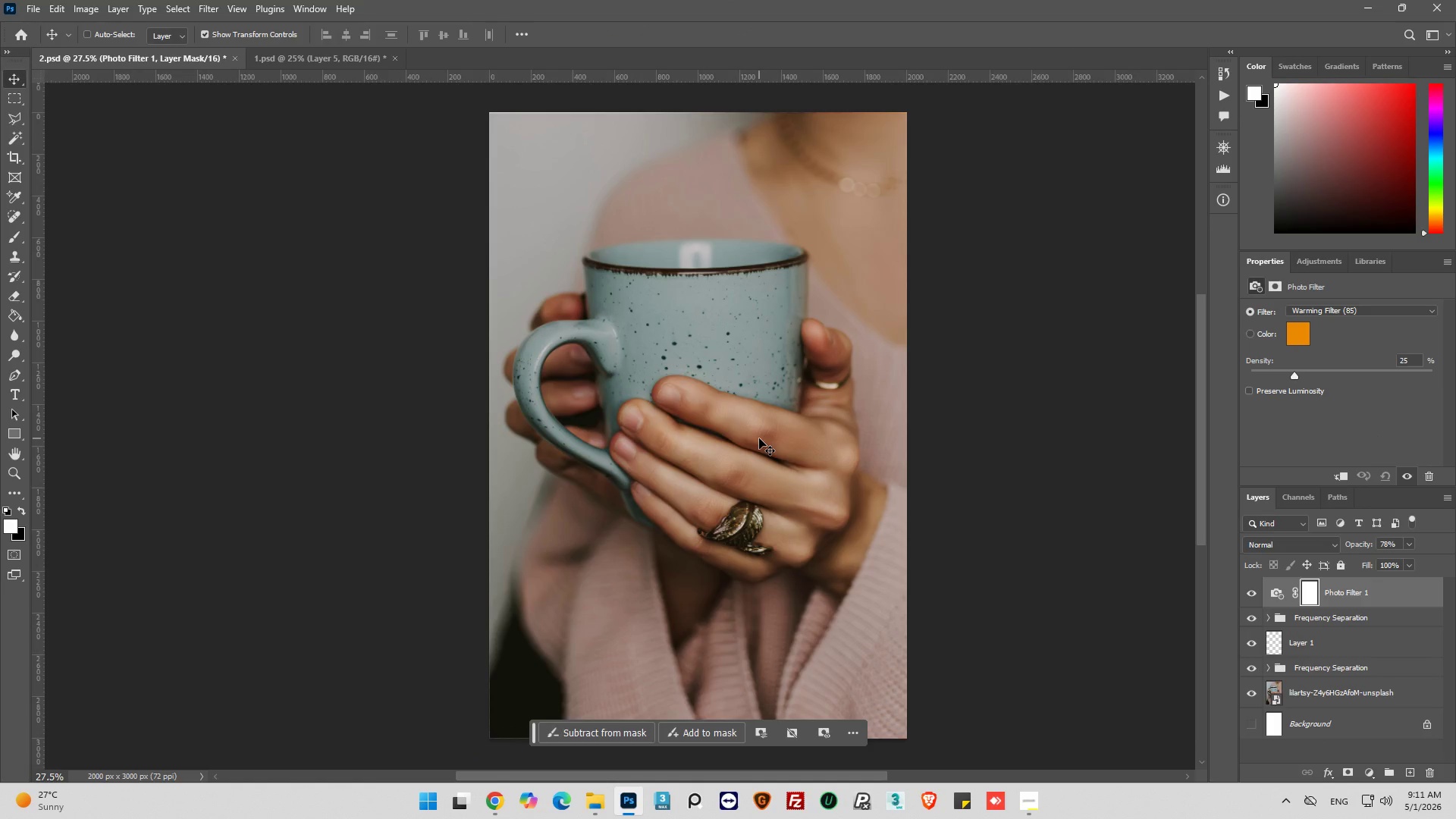 
key(Control+S)
 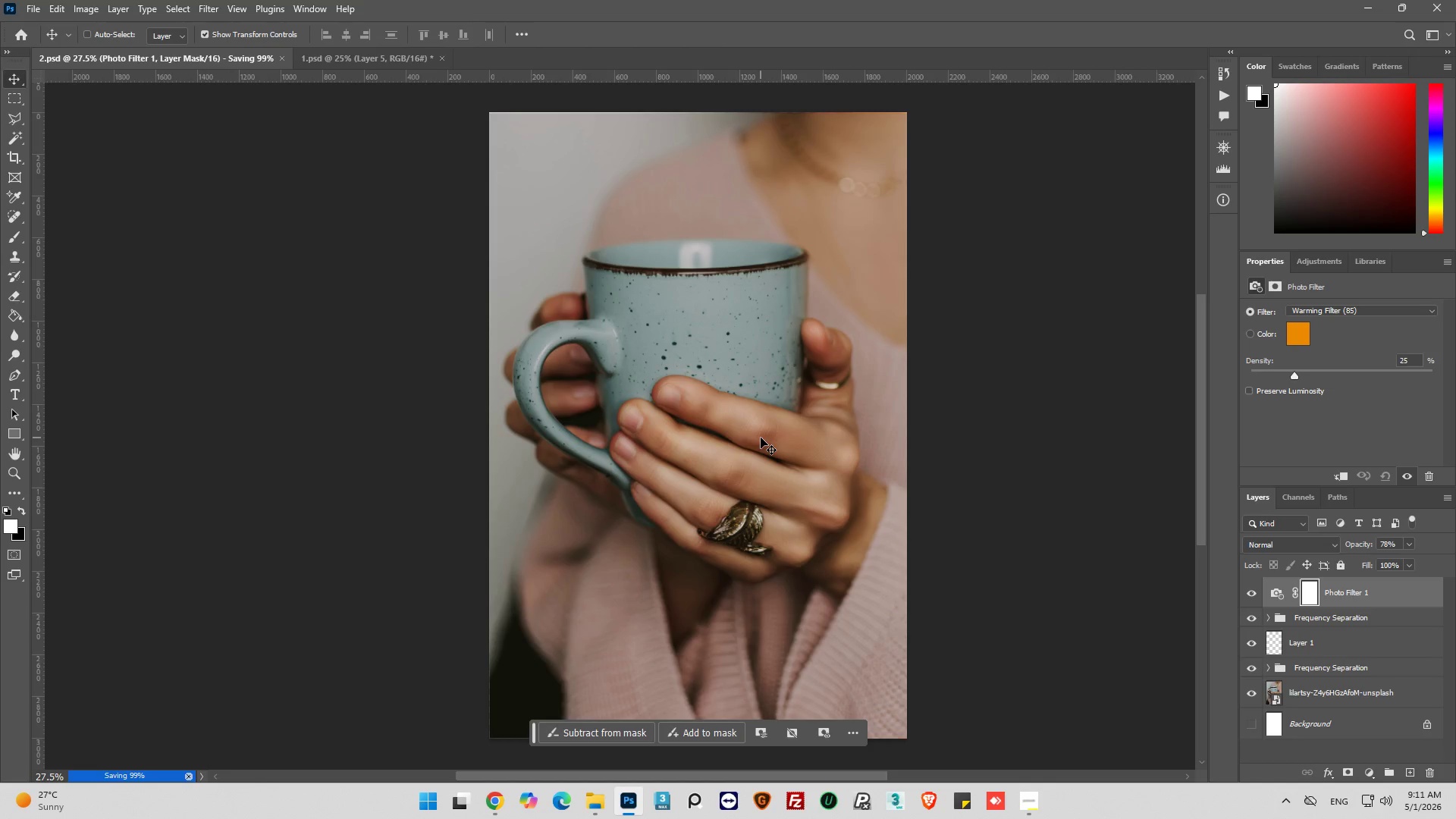 
hold_key(key=AltLeft, duration=0.7)
scroll: coordinate [792, 441], scroll_direction: up, amount: 8.0
 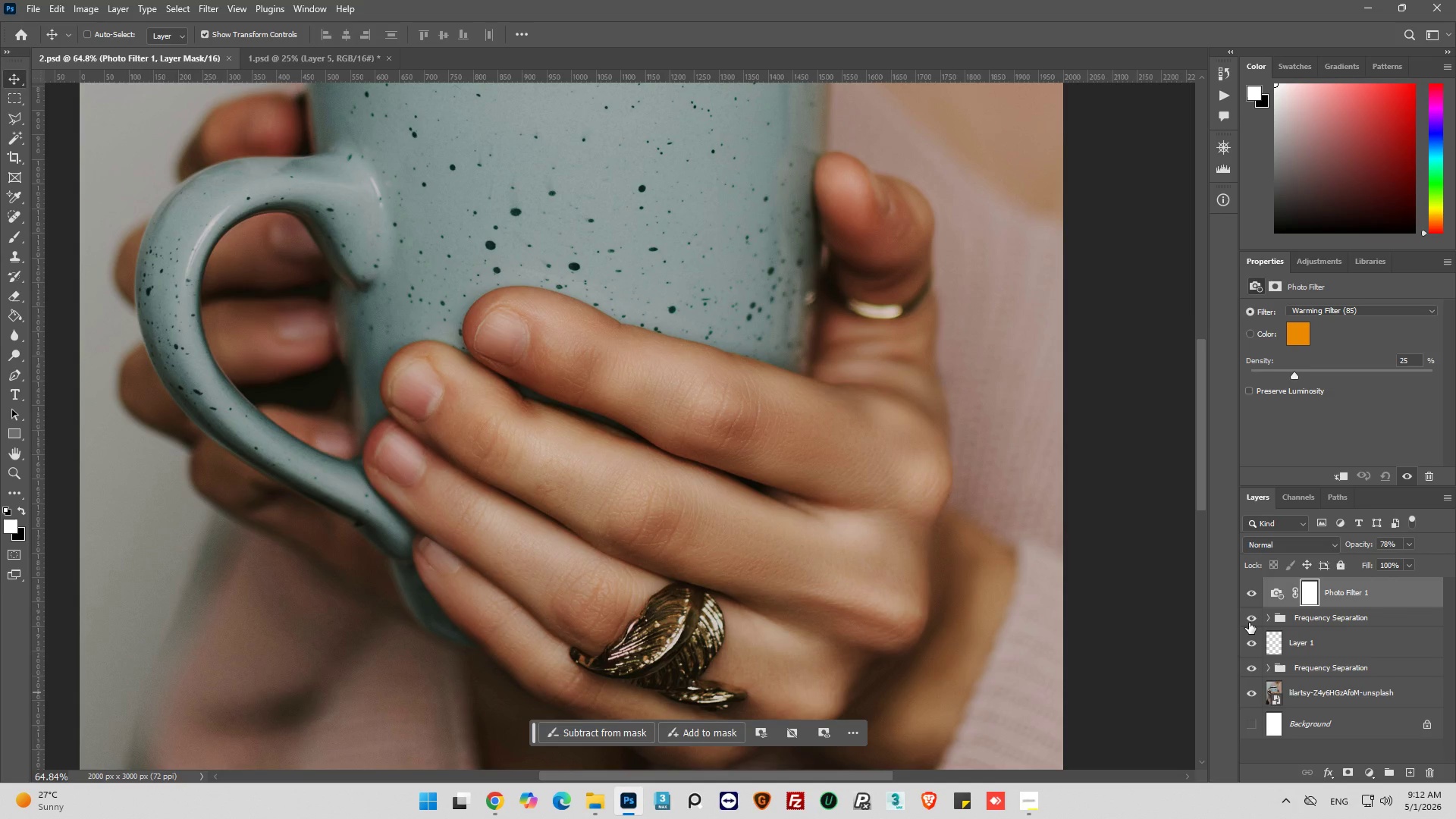 
left_click([1249, 623])
 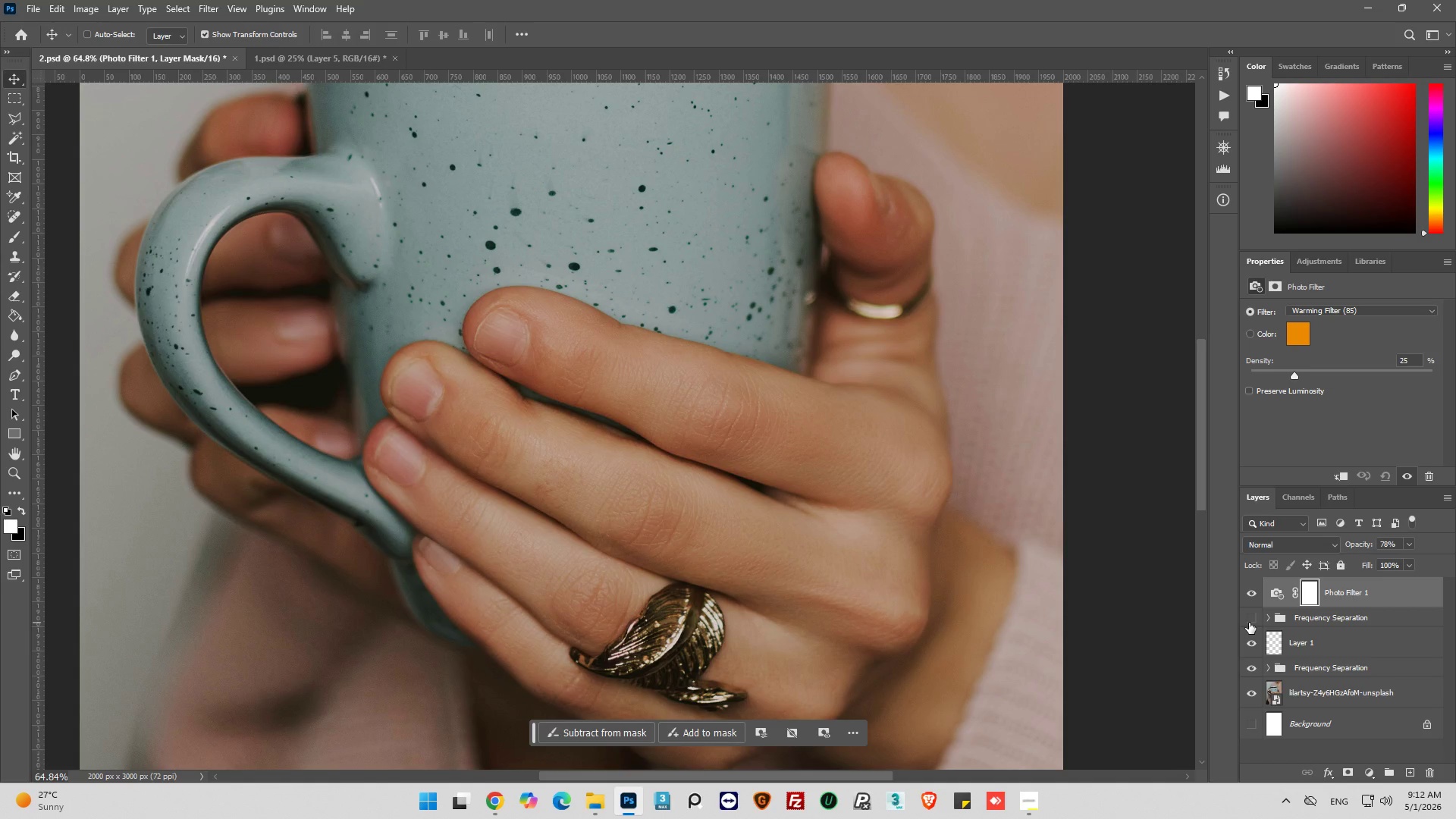 
left_click([1249, 623])
 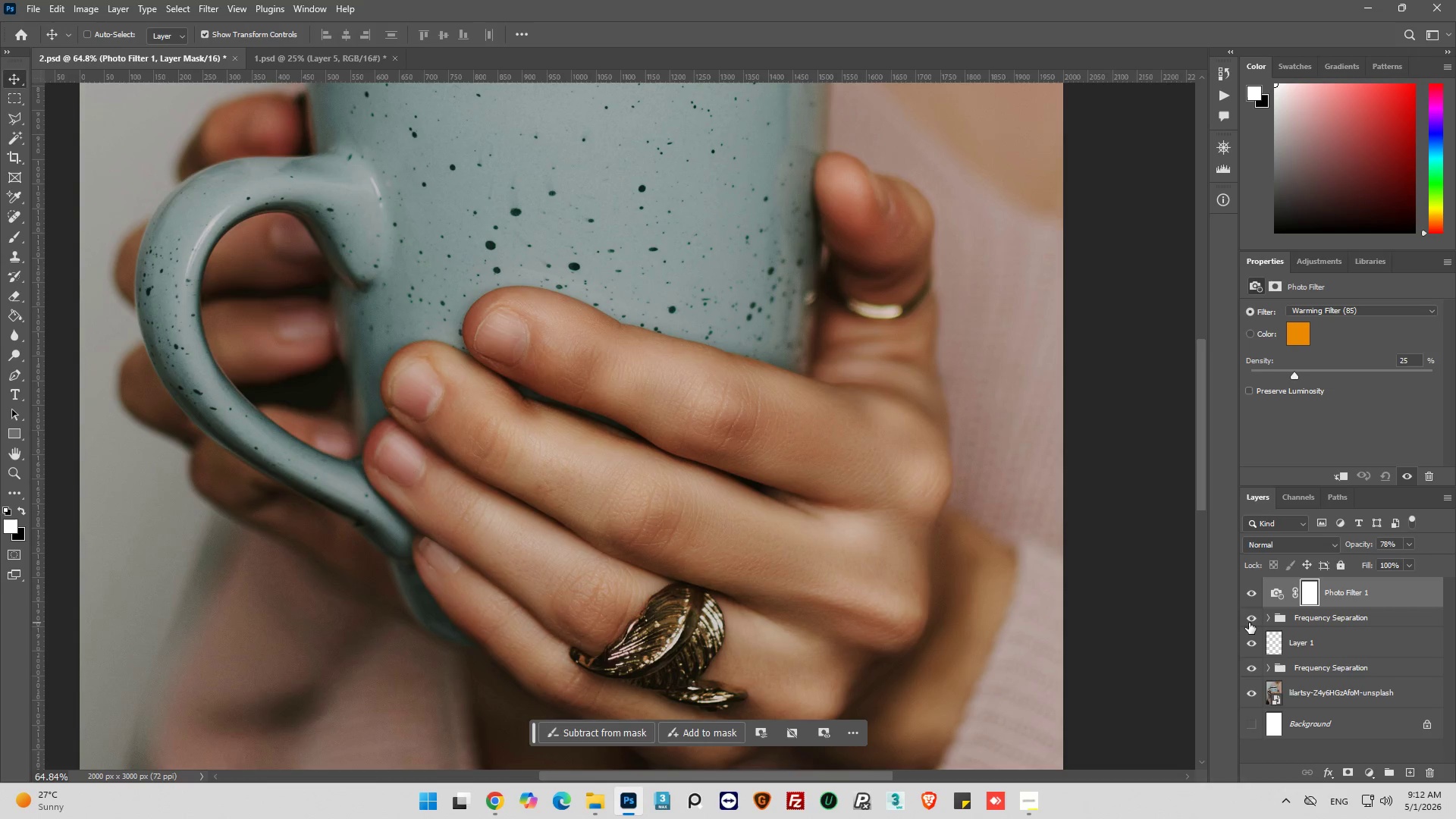 
left_click([1249, 623])
 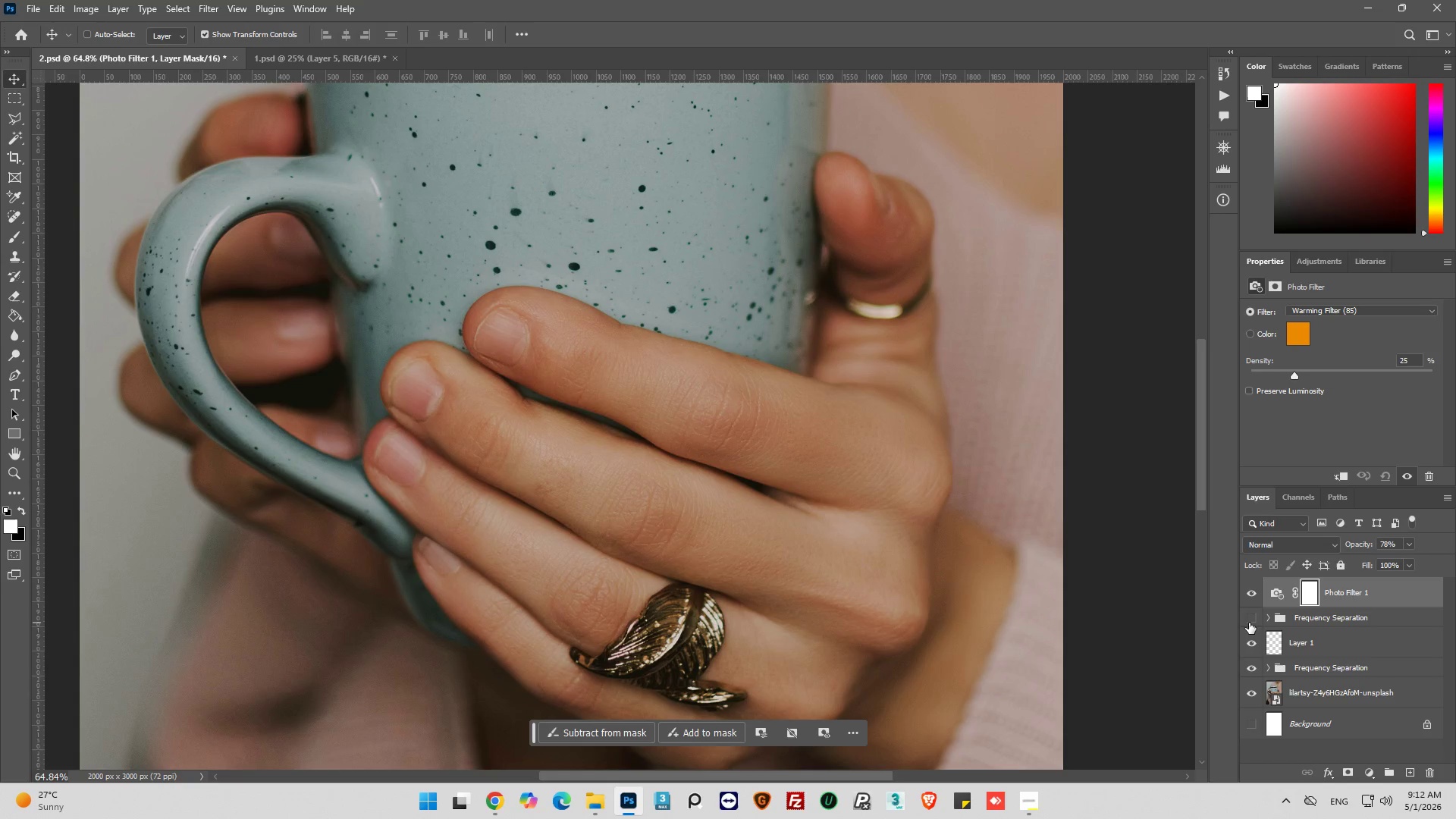 
left_click([1249, 623])
 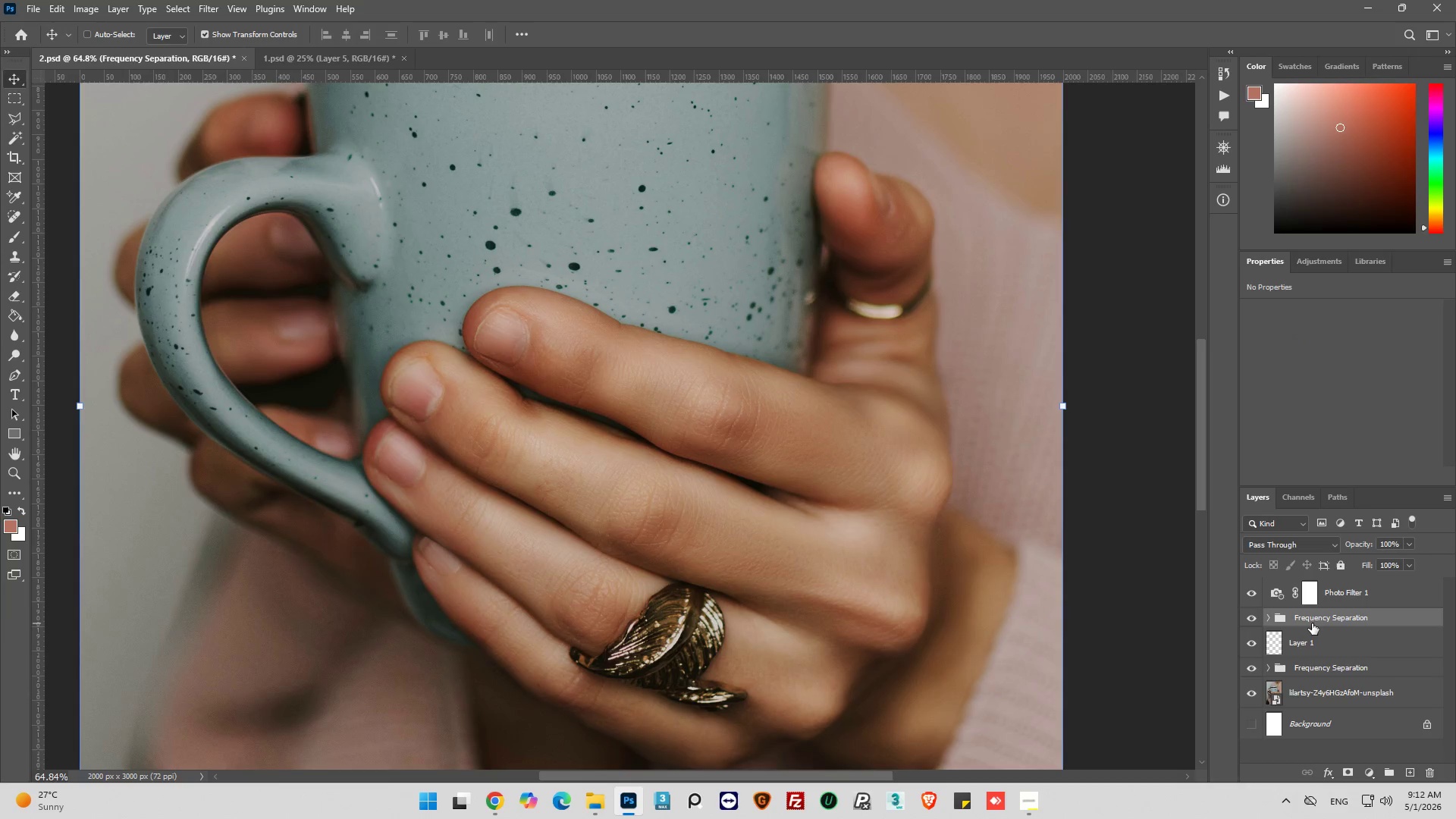 
double_click([1323, 621])
 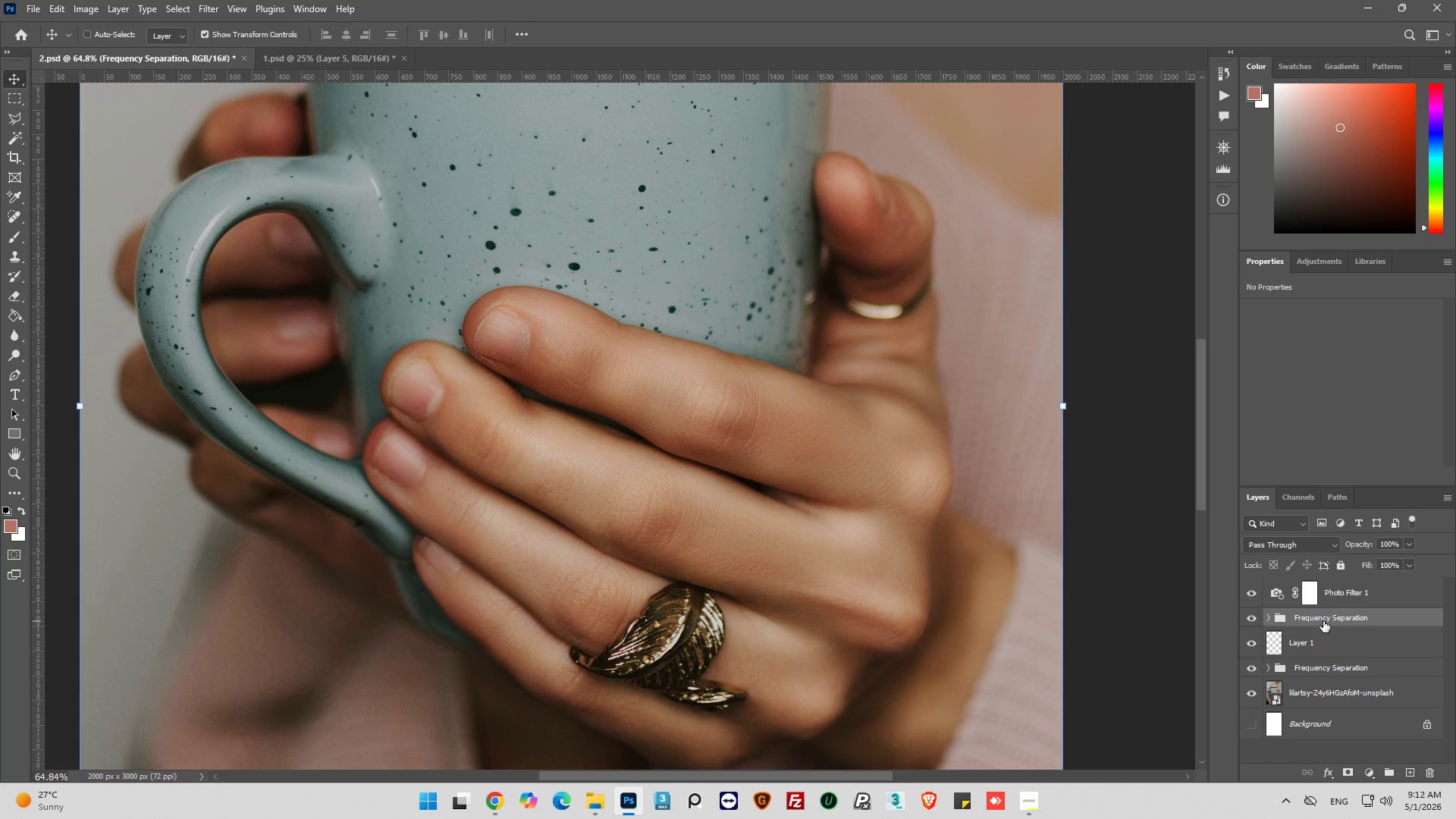 
triple_click([1323, 621])
 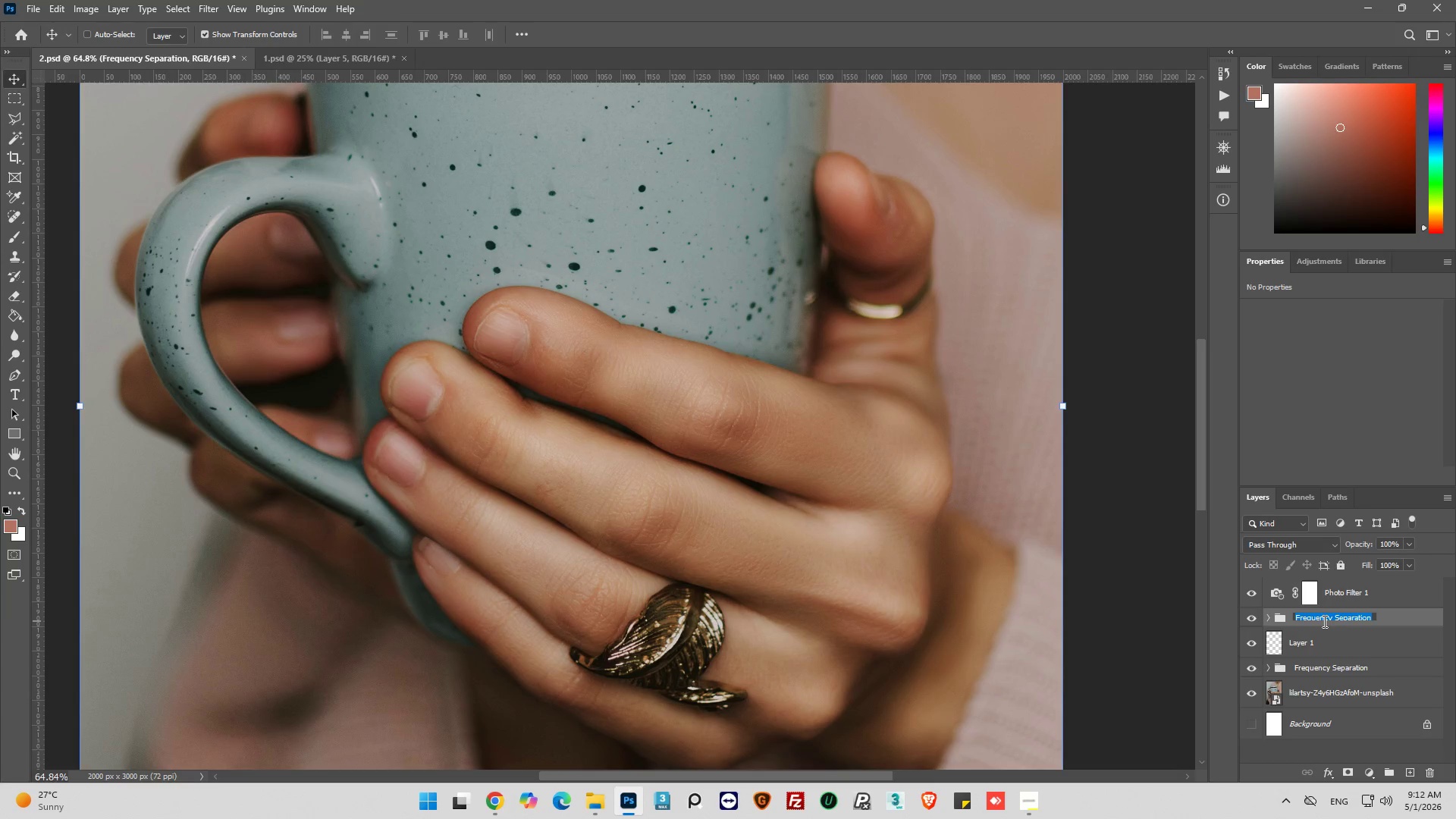 
key(Backspace)
 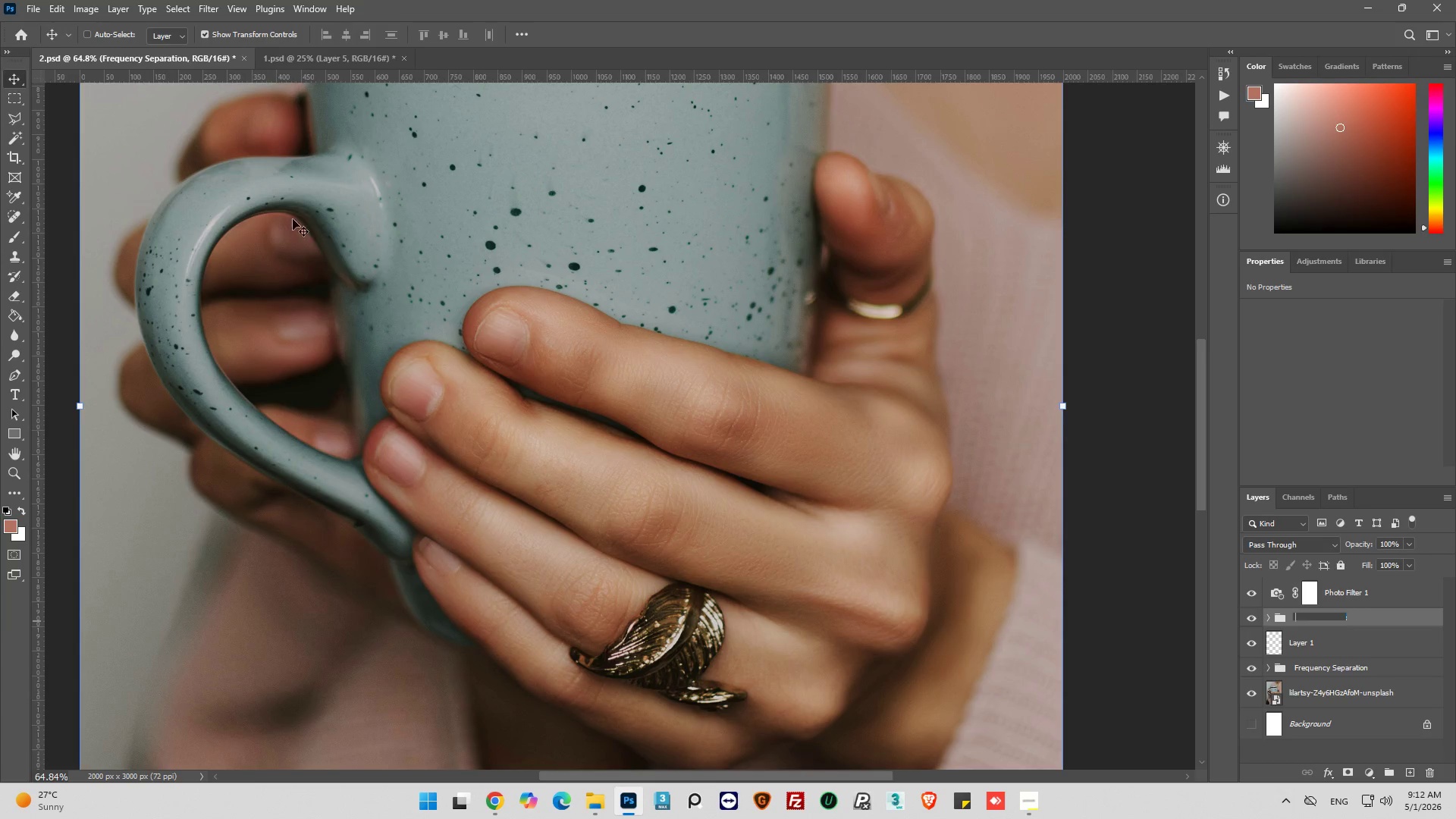 
left_click([371, 55])
 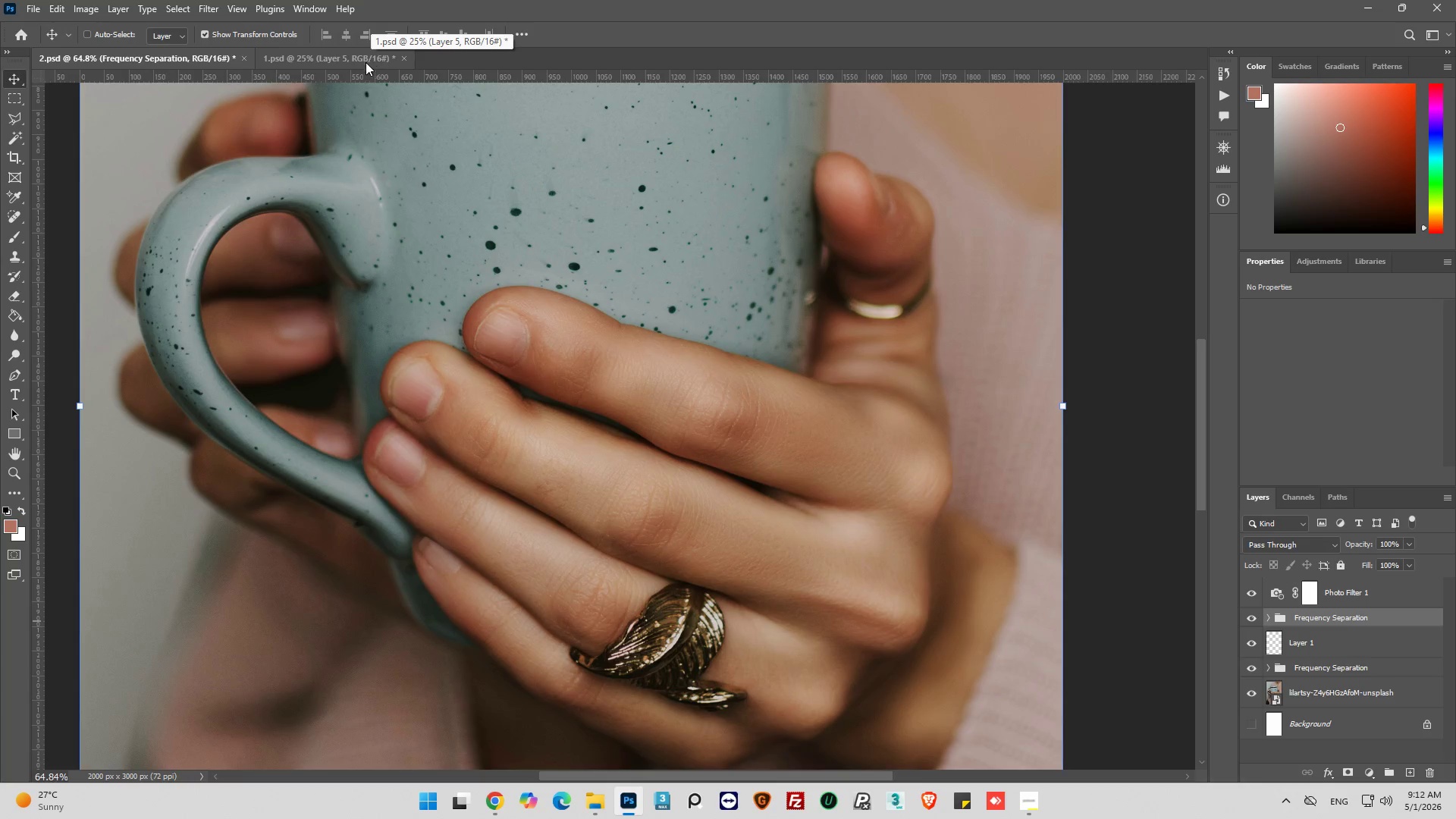 
left_click([362, 64])
 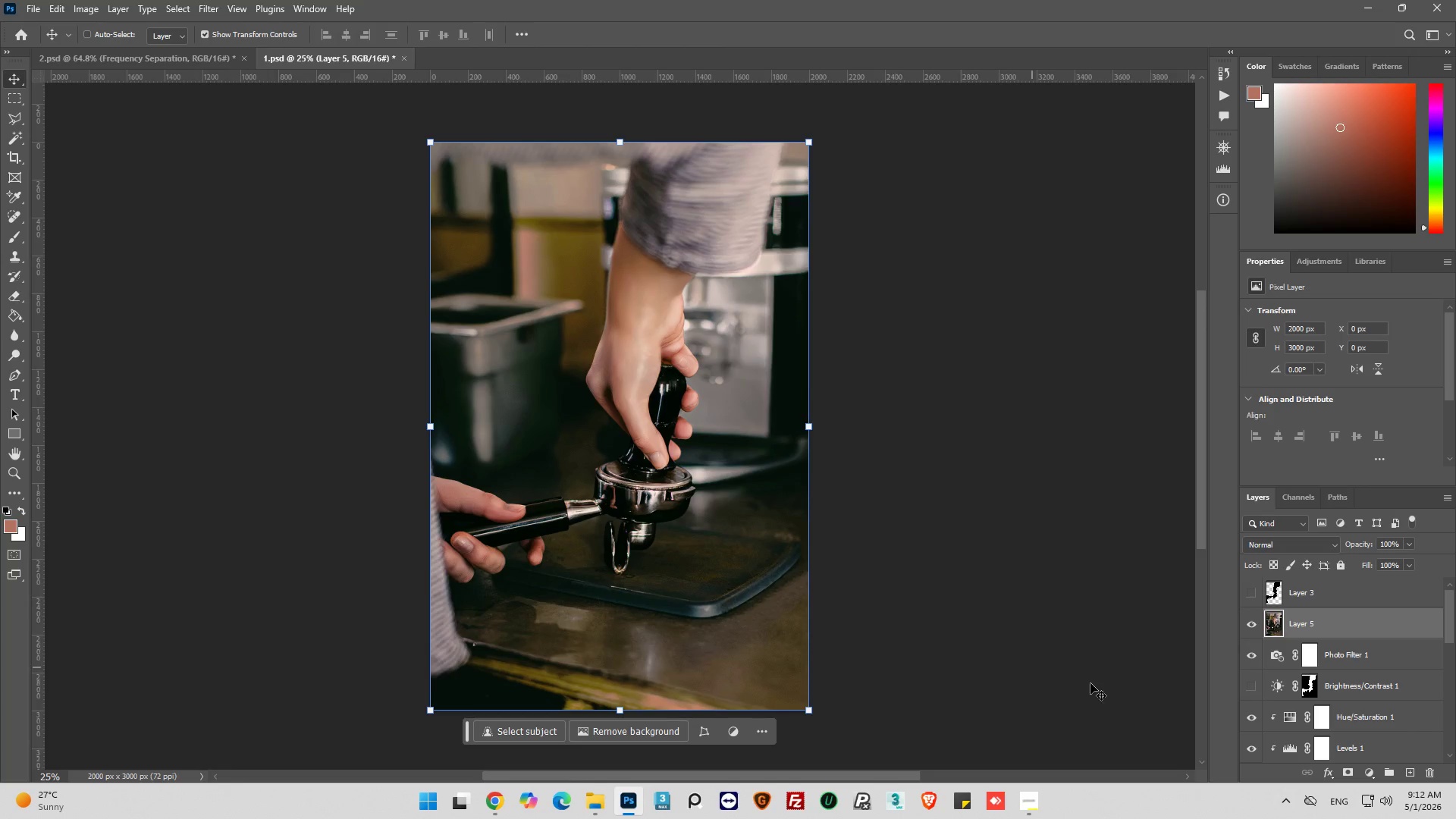 
scroll: coordinate [1380, 668], scroll_direction: down, amount: 6.0
 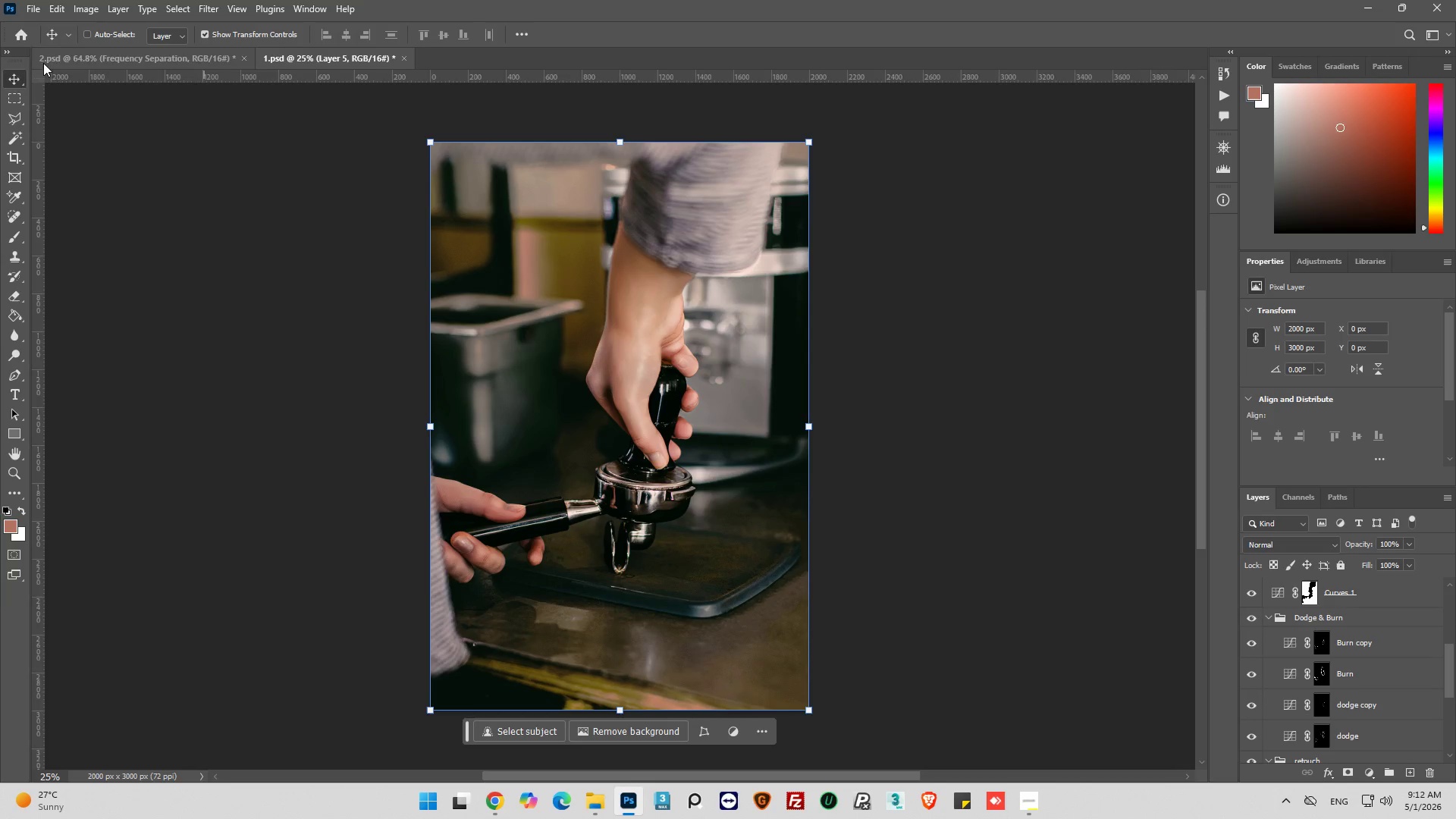 
left_click([121, 58])
 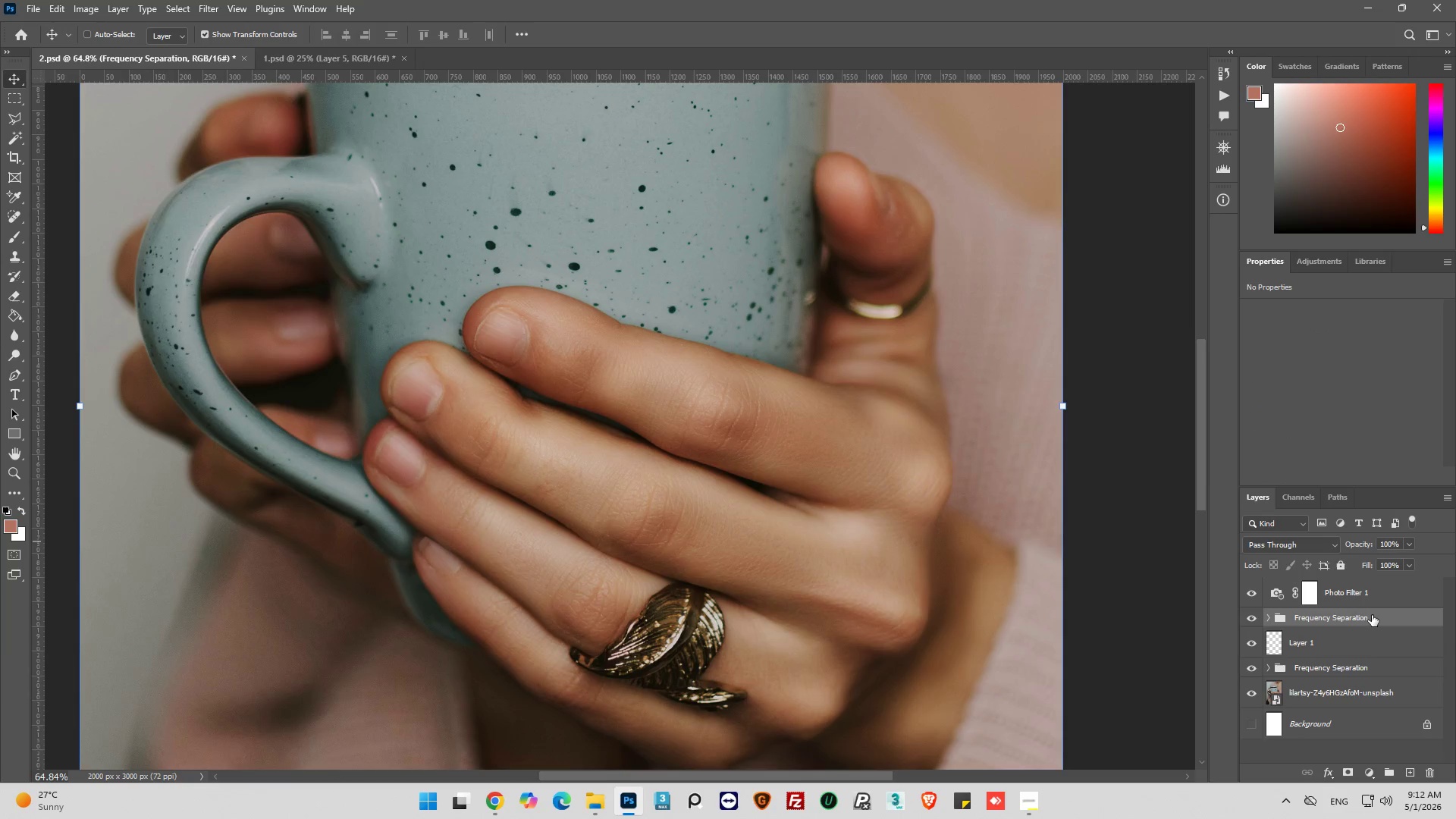 
double_click([1372, 616])
 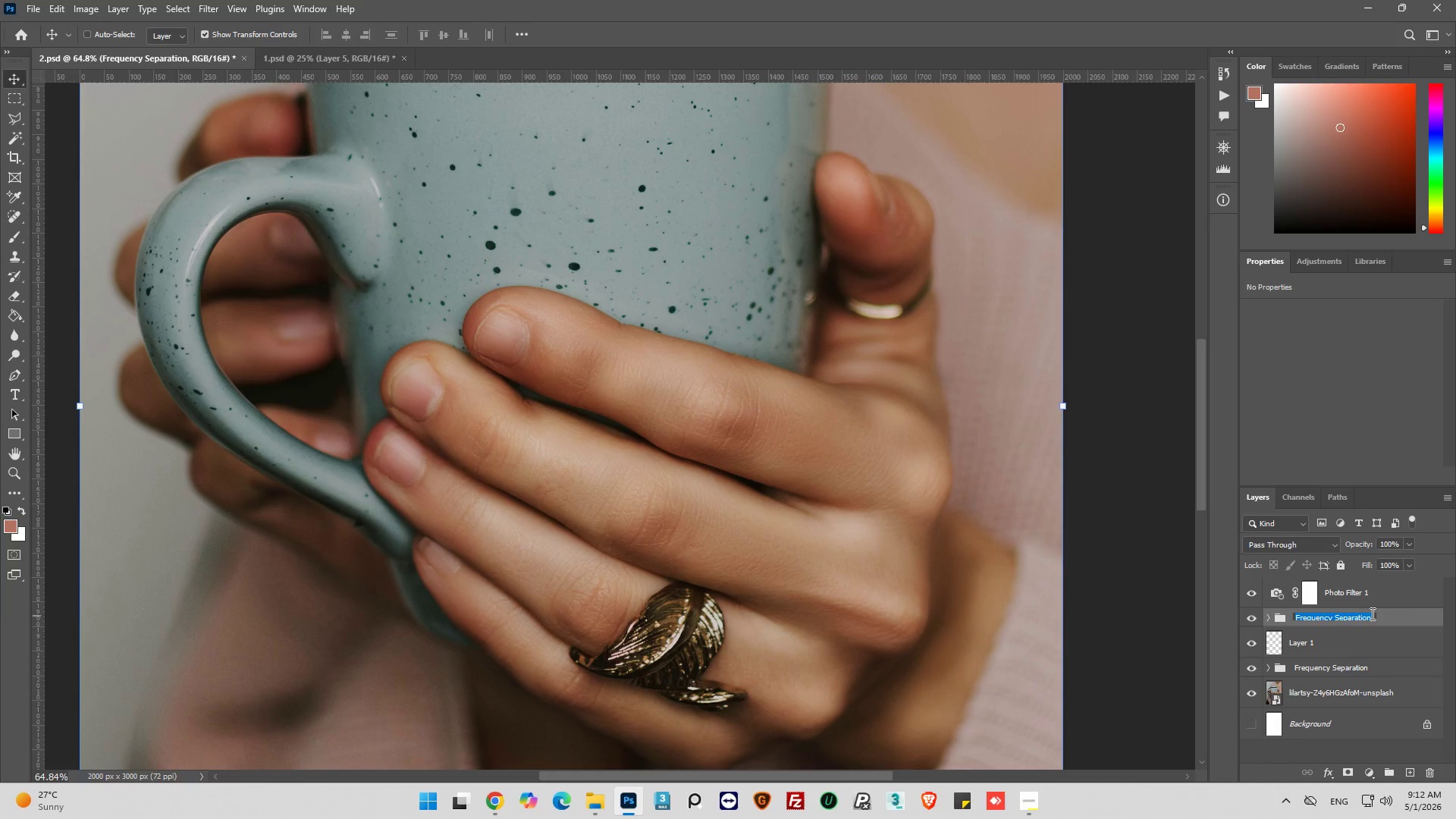 
type(Dodge & Burn)
 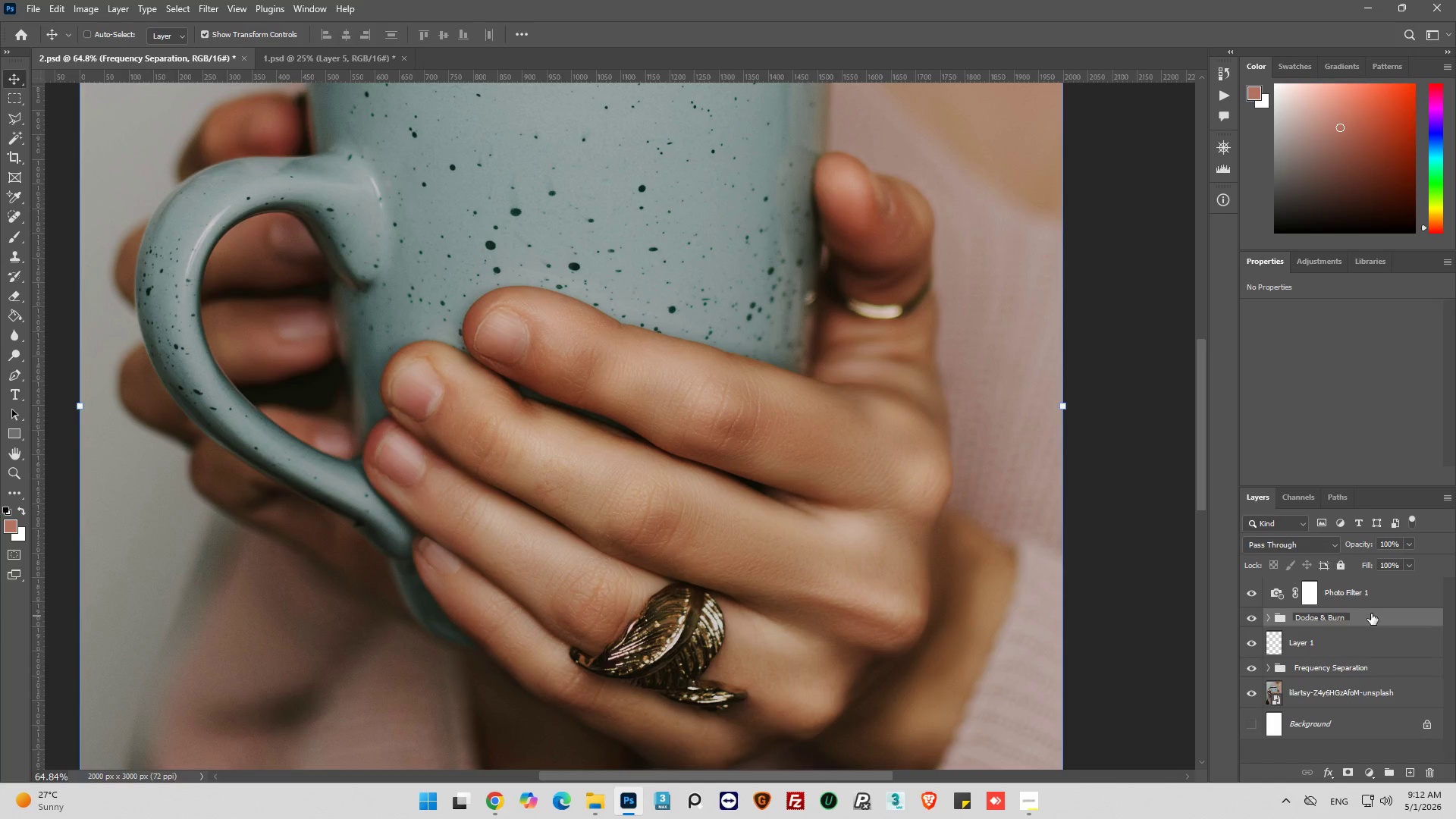 
key(Enter)
 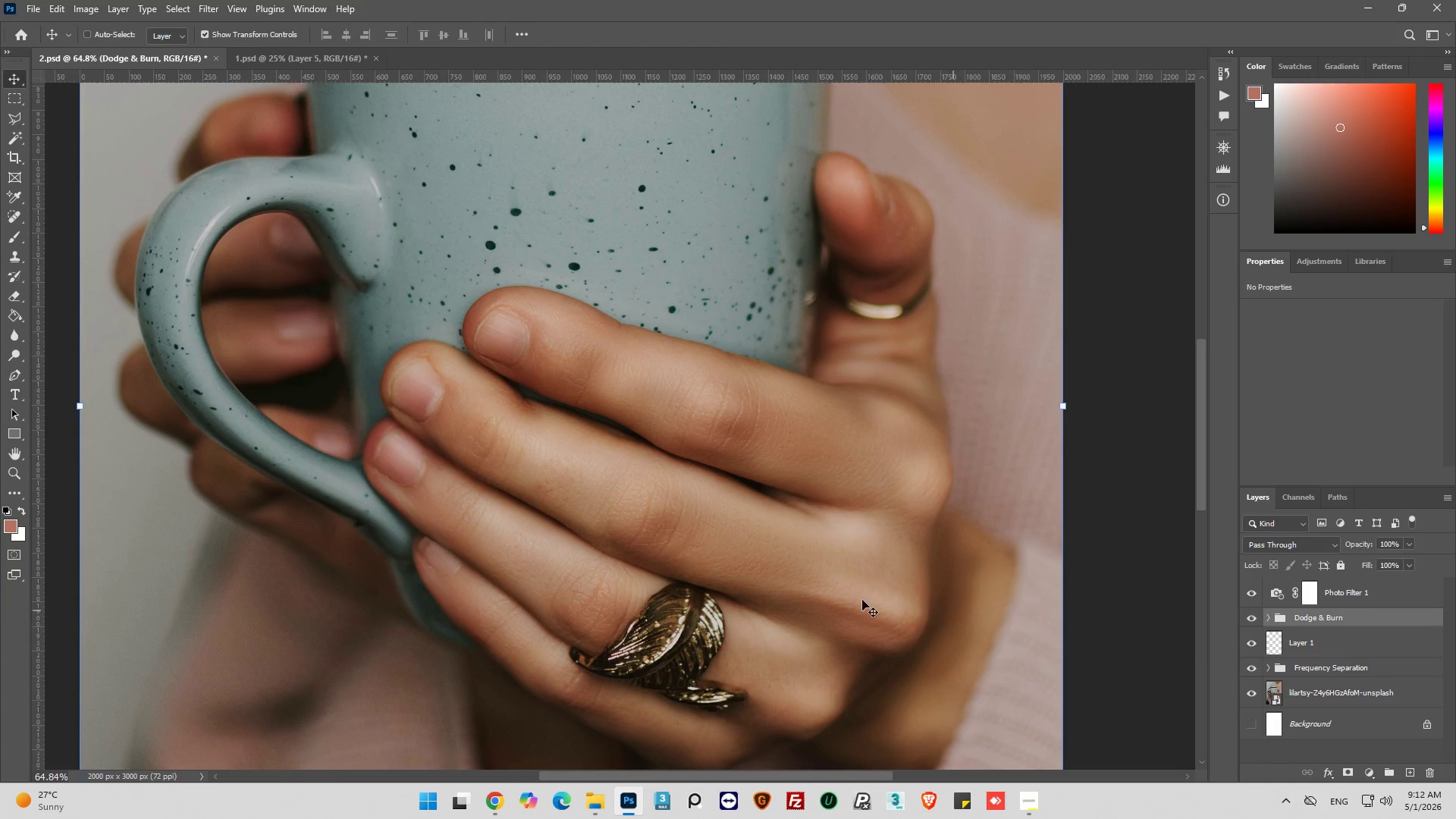 
hold_key(key=AltLeft, duration=0.45)
 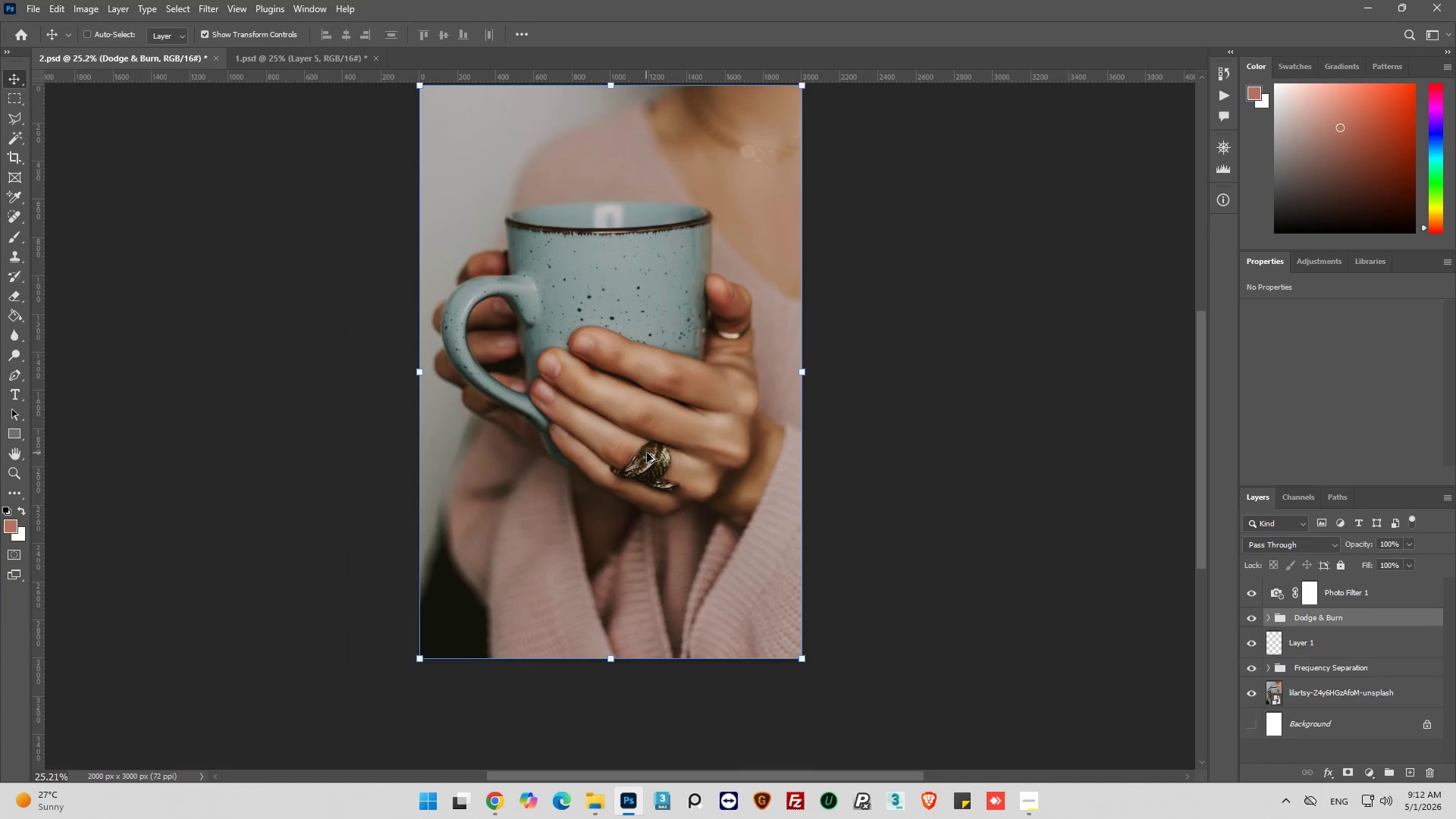 
key(Alt+AltLeft)
 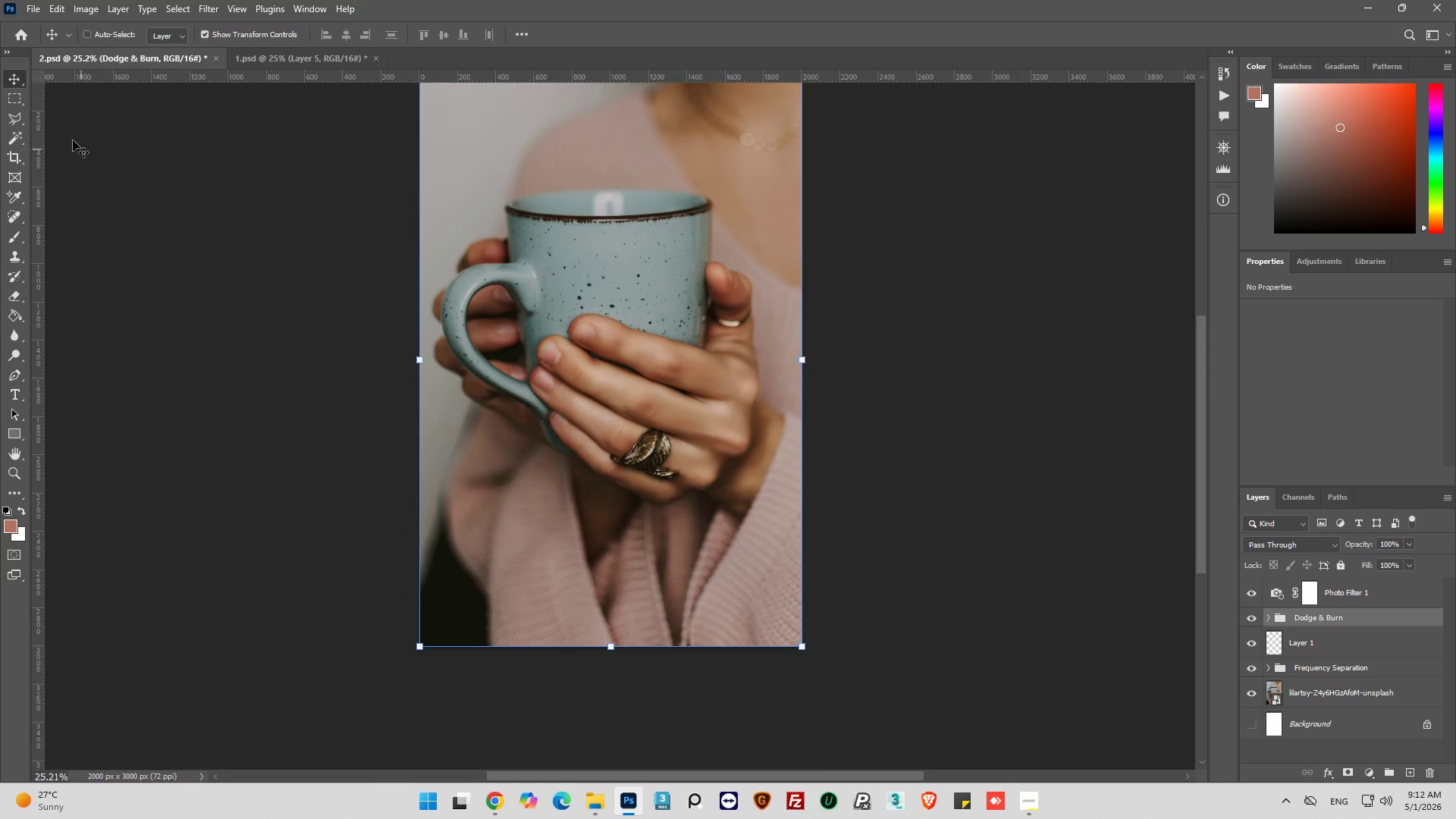 
scroll: coordinate [648, 453], scroll_direction: down, amount: 18.0
 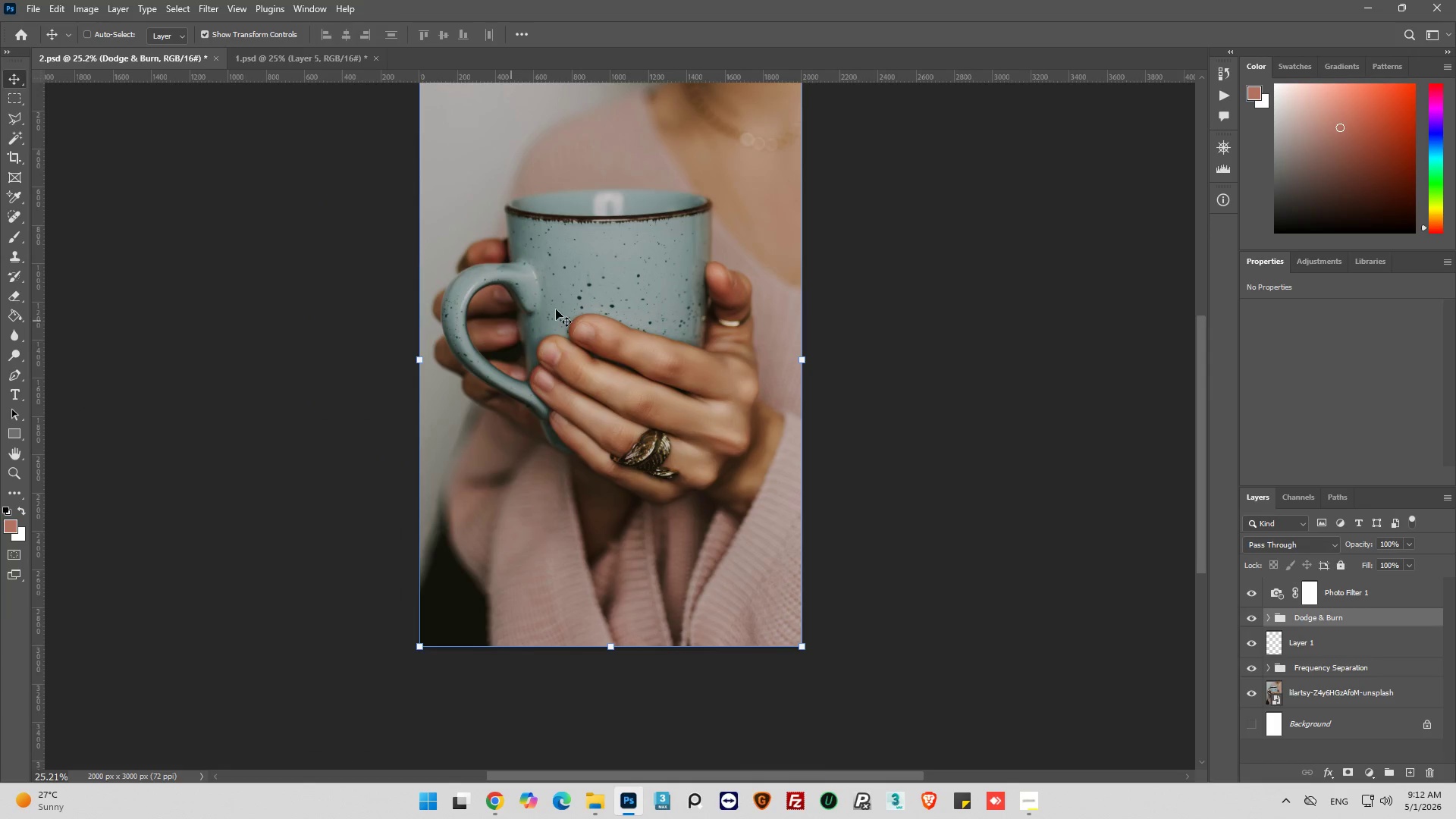 
left_click([8, 92])
 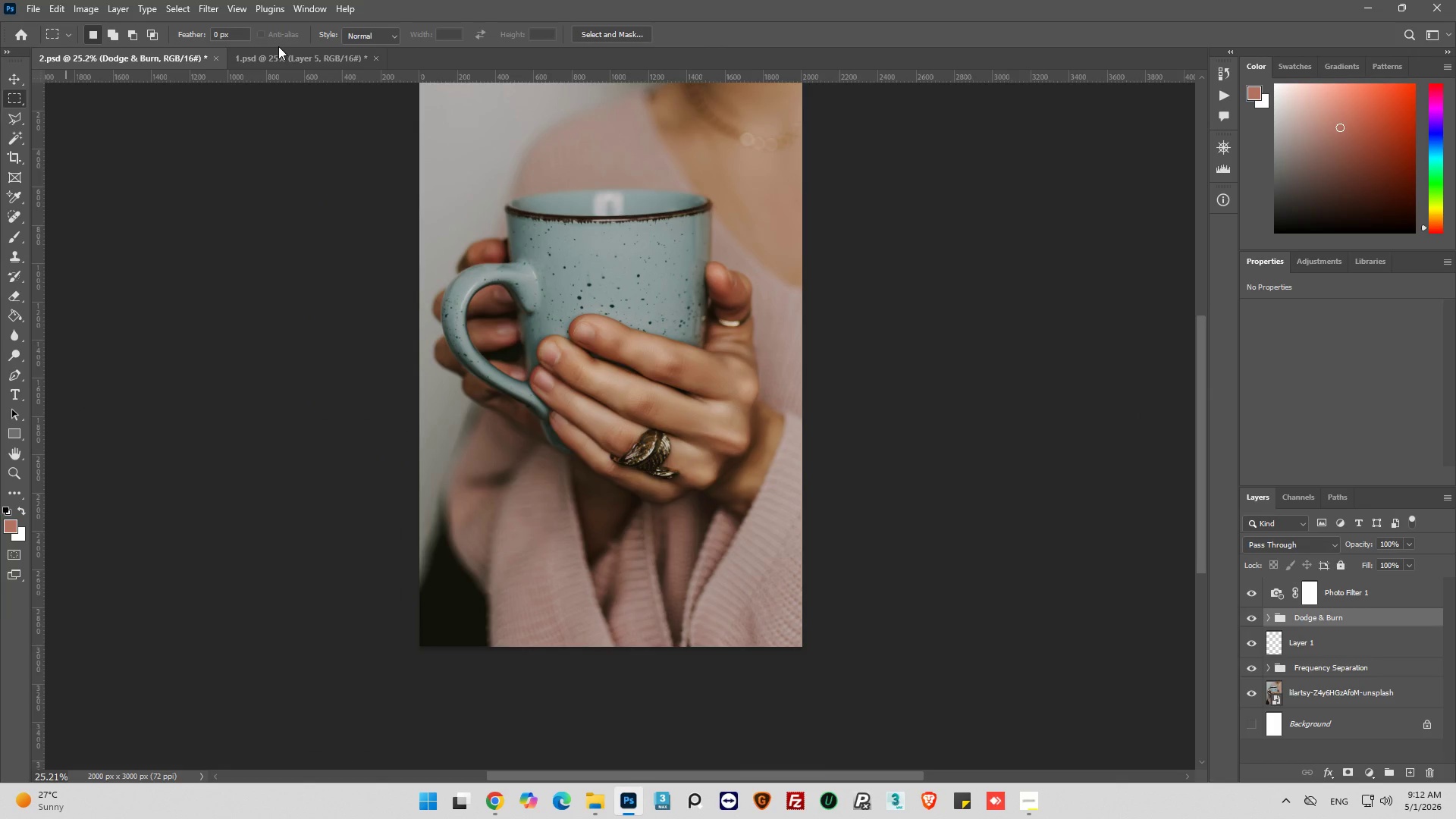 
double_click([283, 56])
 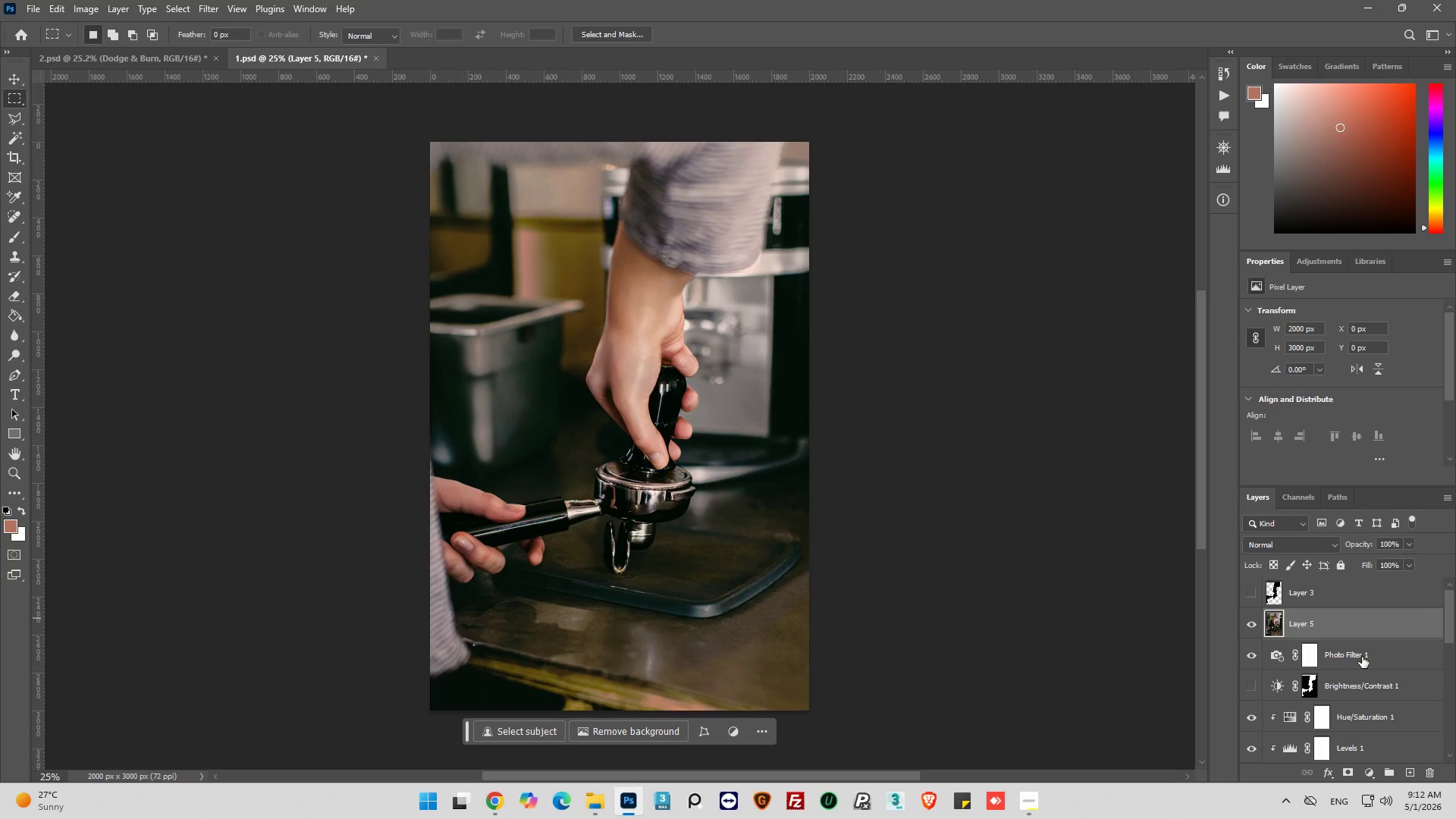 
scroll: coordinate [1362, 661], scroll_direction: none, amount: 0.0
 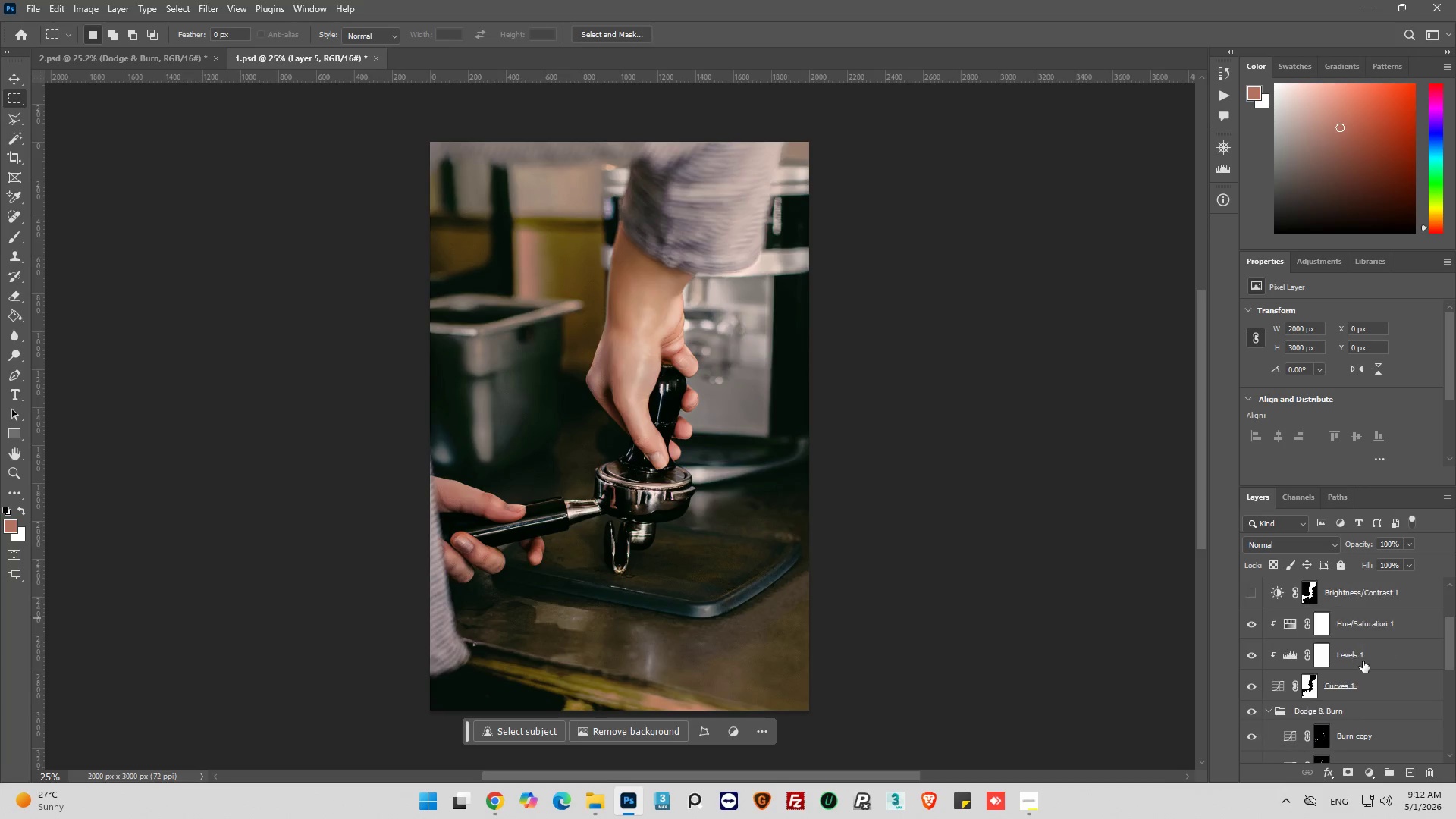 
scroll: coordinate [1363, 664], scroll_direction: down, amount: 3.0
 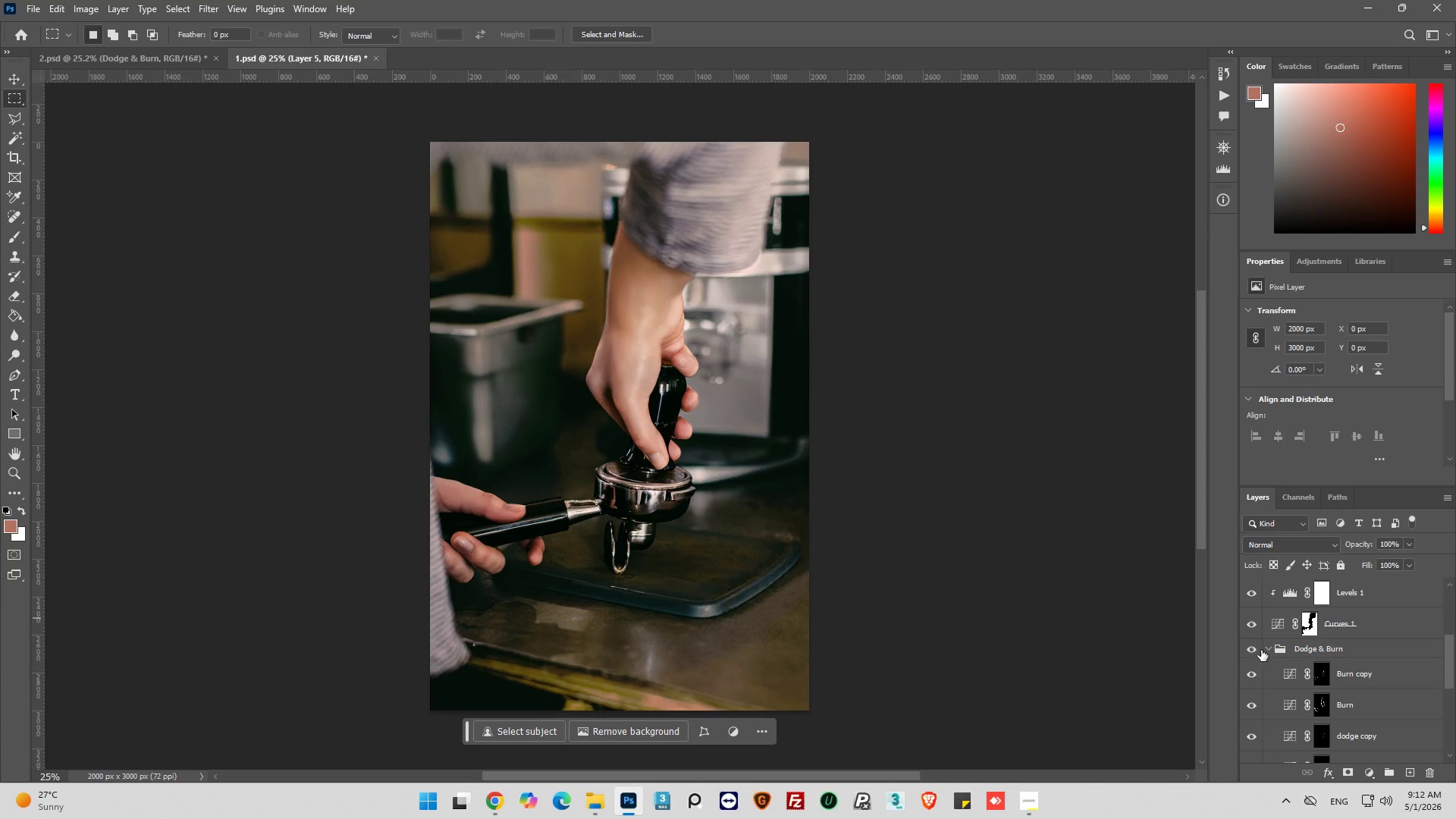 
left_click([1269, 646])
 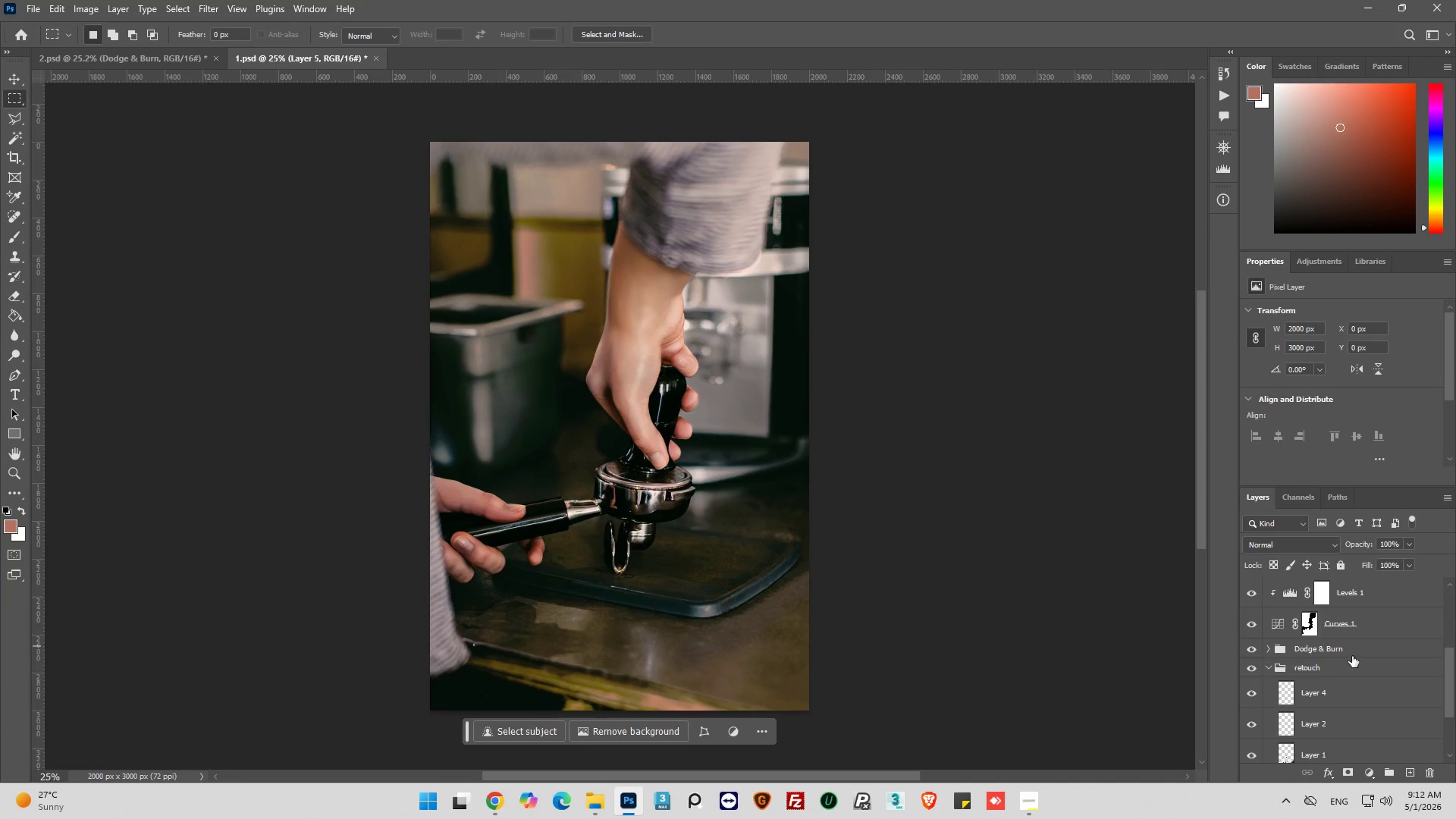 
scroll: coordinate [1353, 657], scroll_direction: down, amount: 2.0
 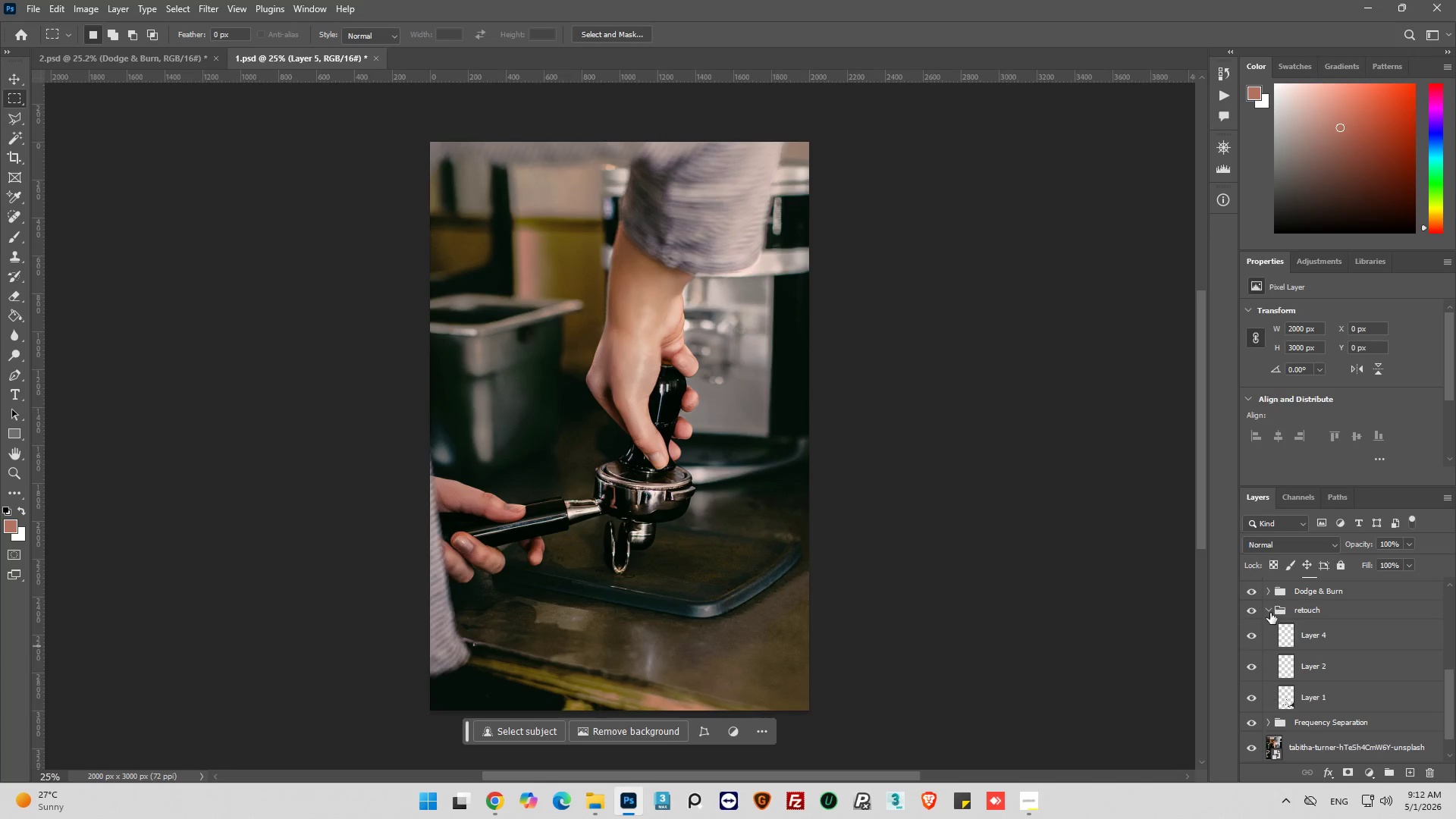 
left_click([1270, 613])
 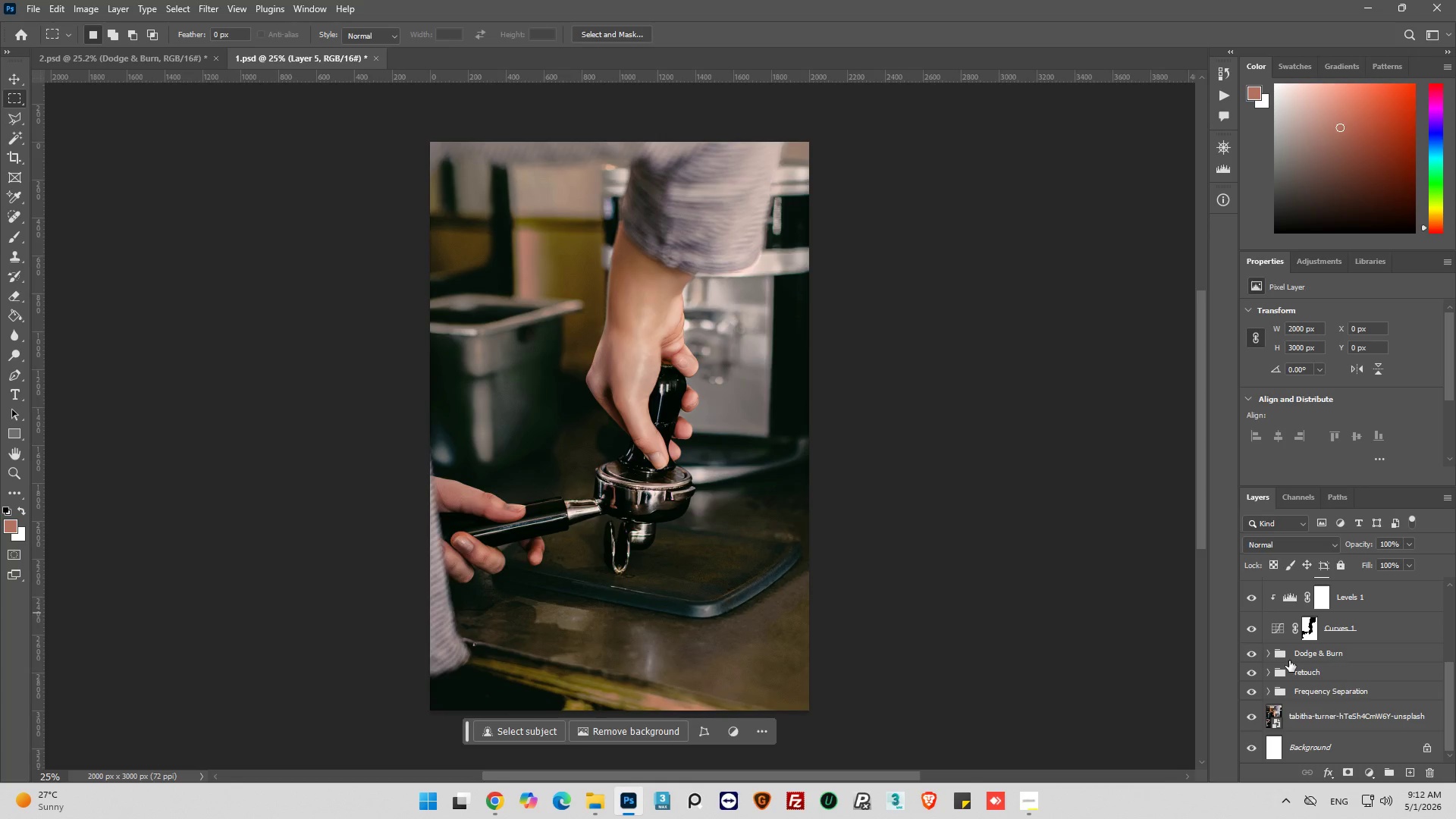 
scroll: coordinate [1289, 667], scroll_direction: up, amount: 7.0
 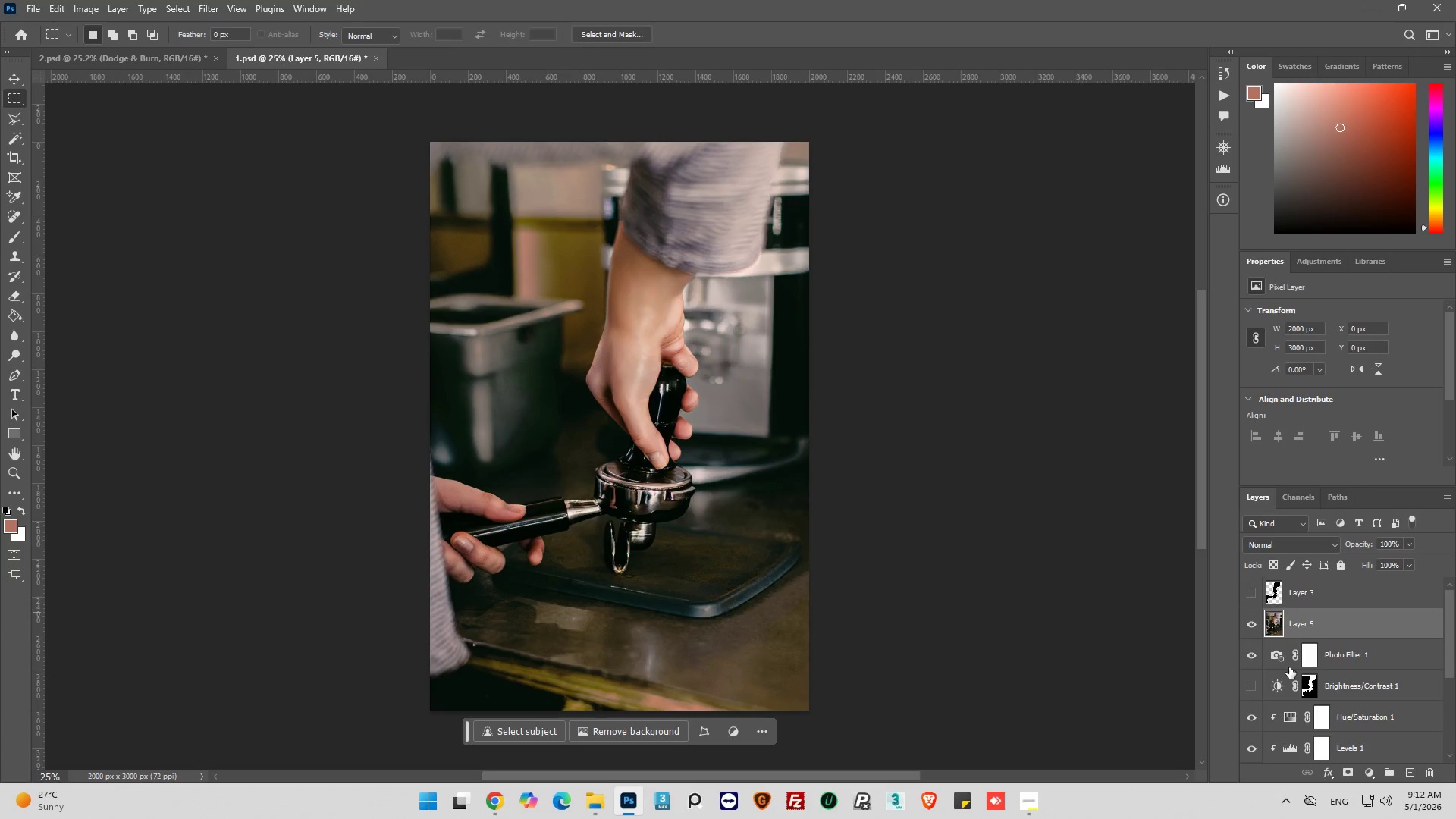 
scroll: coordinate [1291, 668], scroll_direction: down, amount: 3.0
 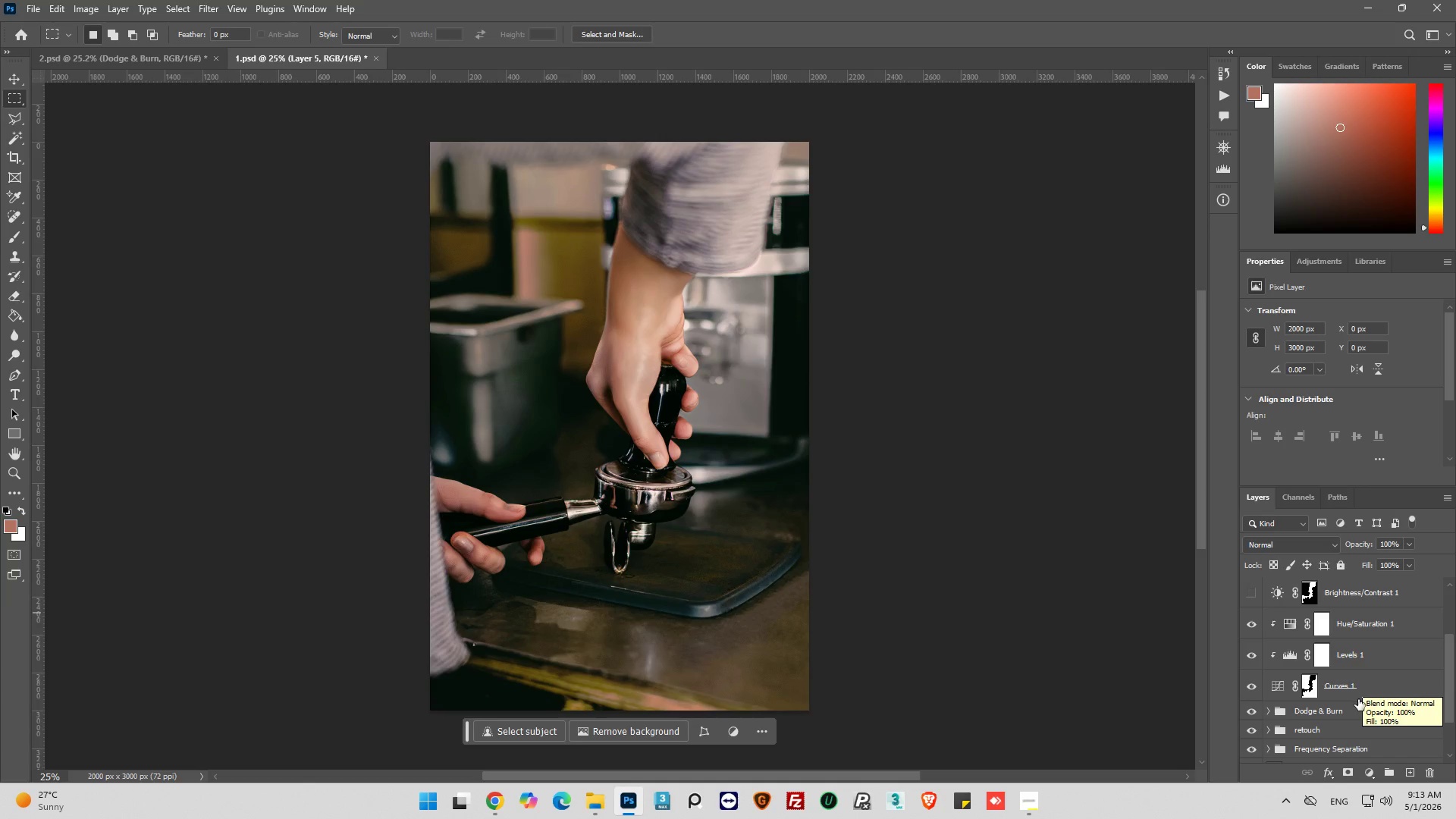 
scroll: coordinate [1350, 660], scroll_direction: up, amount: 2.0
 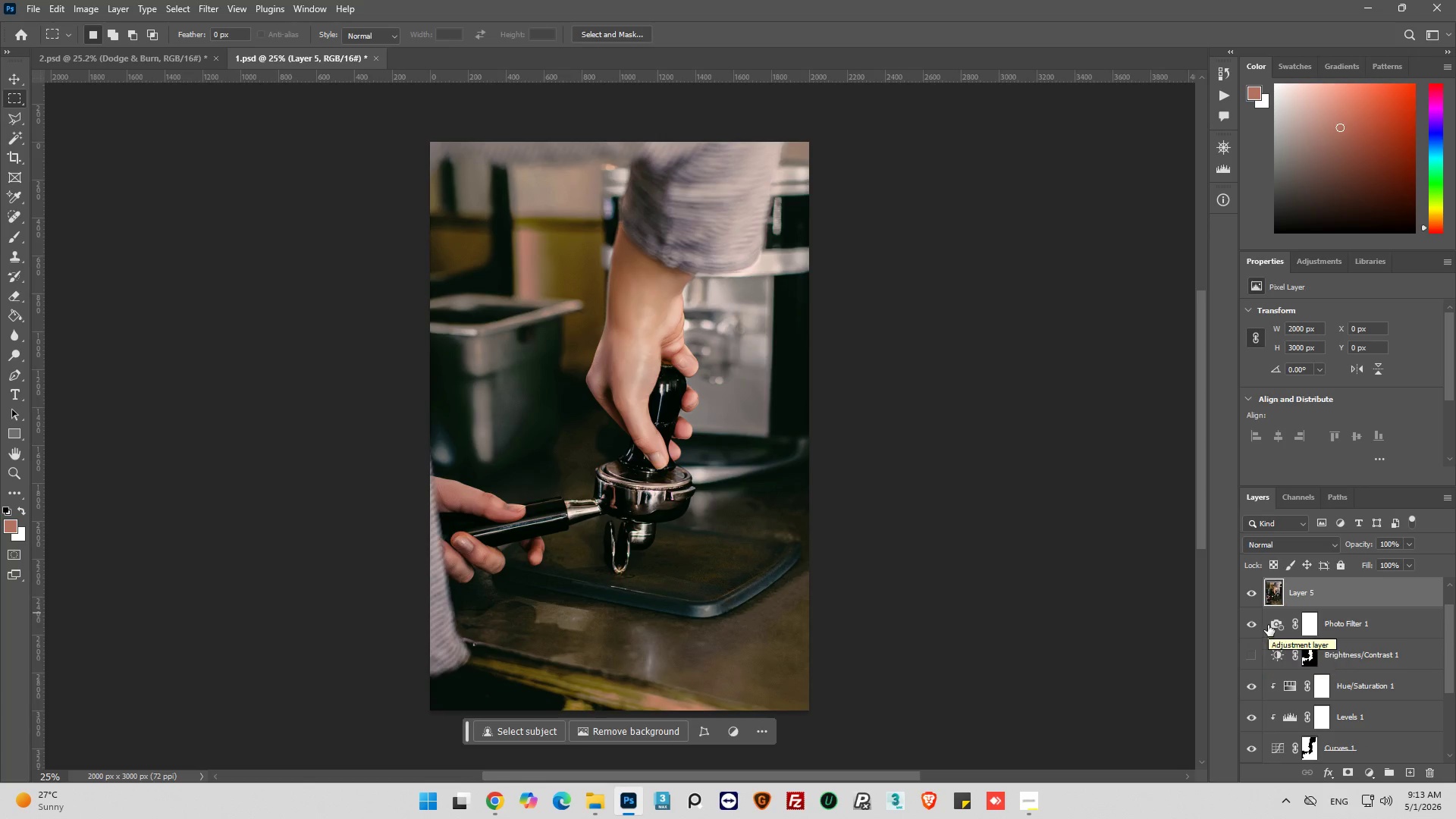 
left_click([1272, 623])
 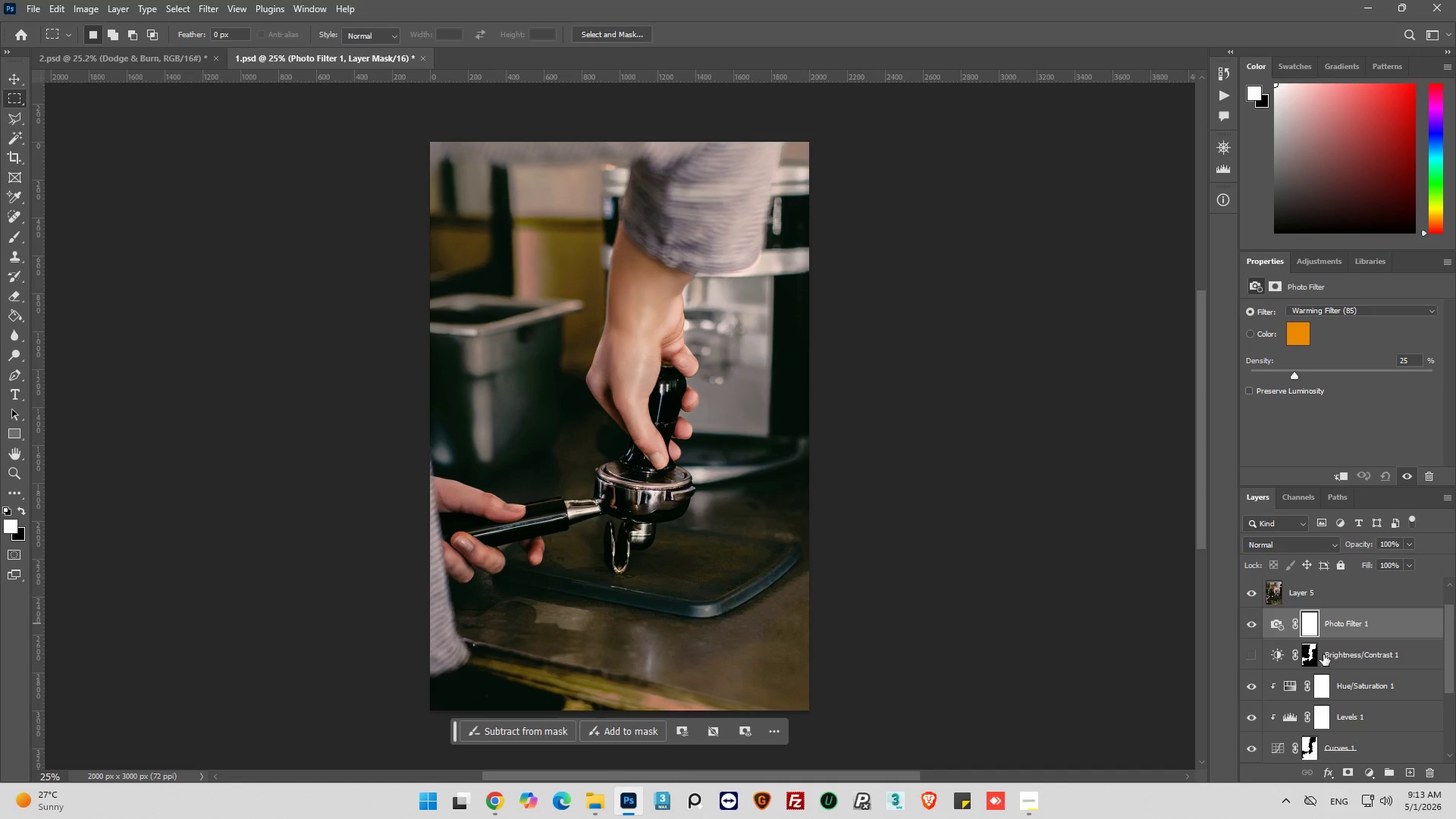 
scroll: coordinate [1323, 654], scroll_direction: down, amount: 2.0
 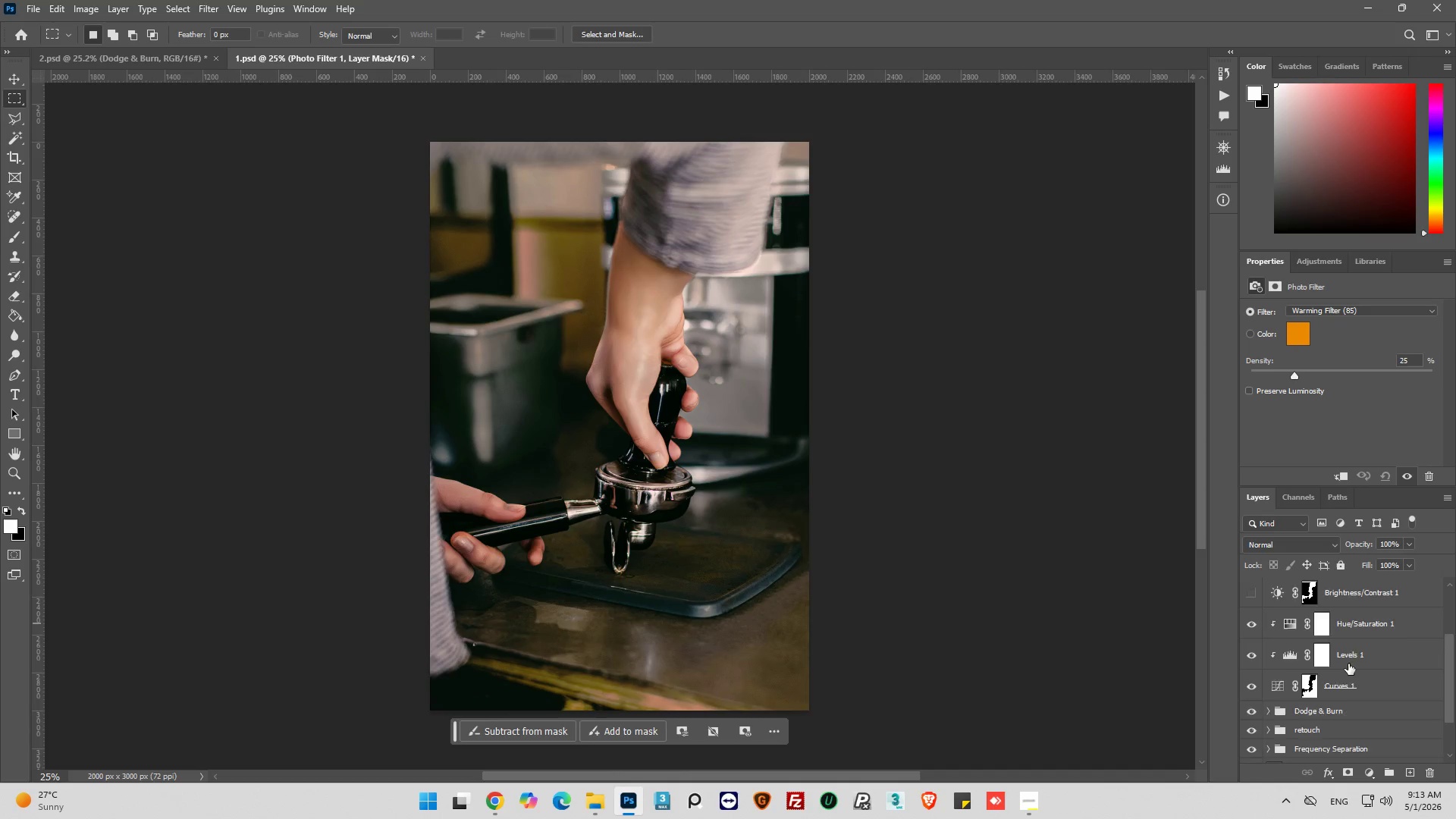 
hold_key(key=ControlLeft, duration=1.69)
 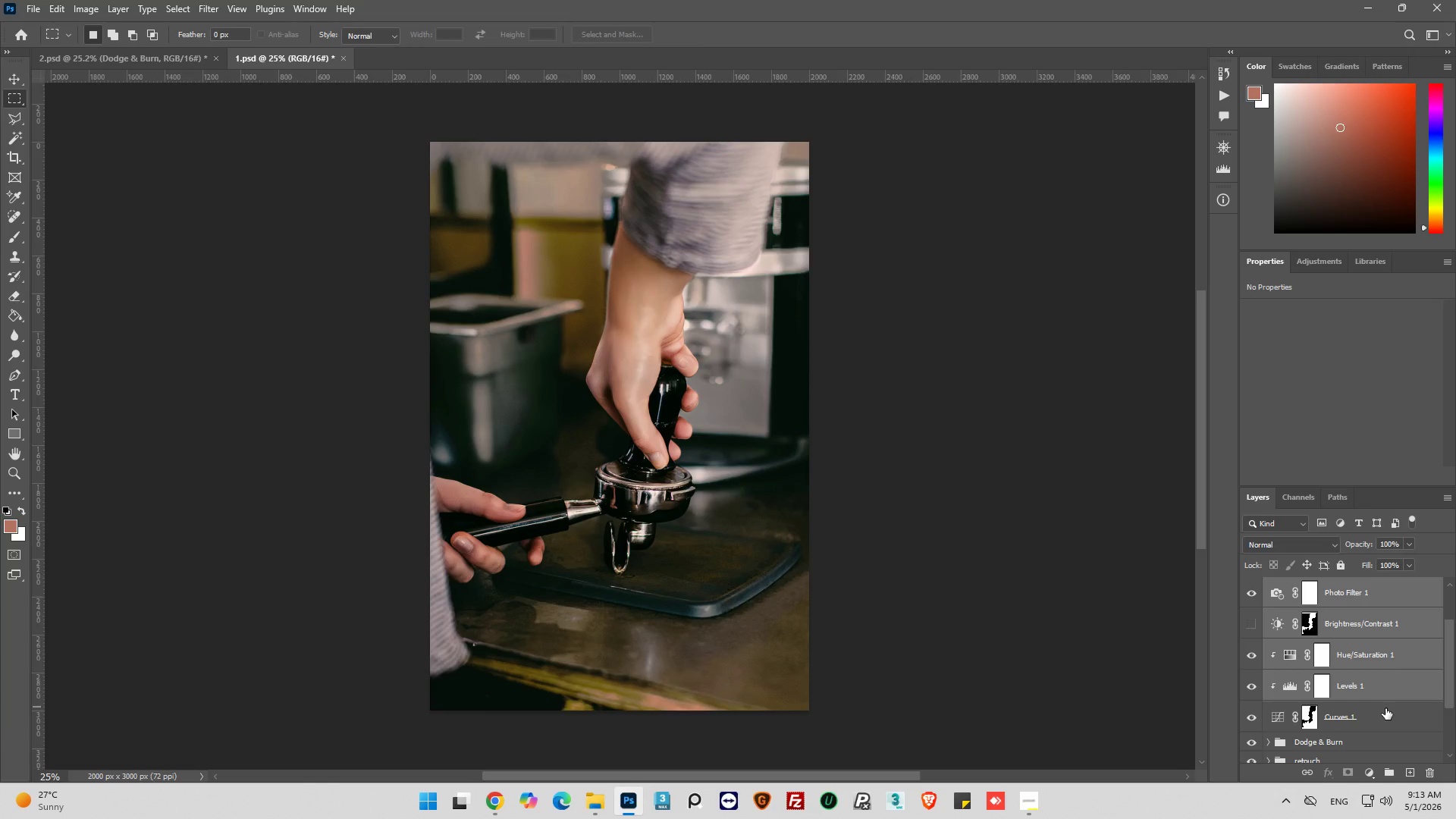 
scroll: coordinate [1348, 664], scroll_direction: up, amount: 2.0
 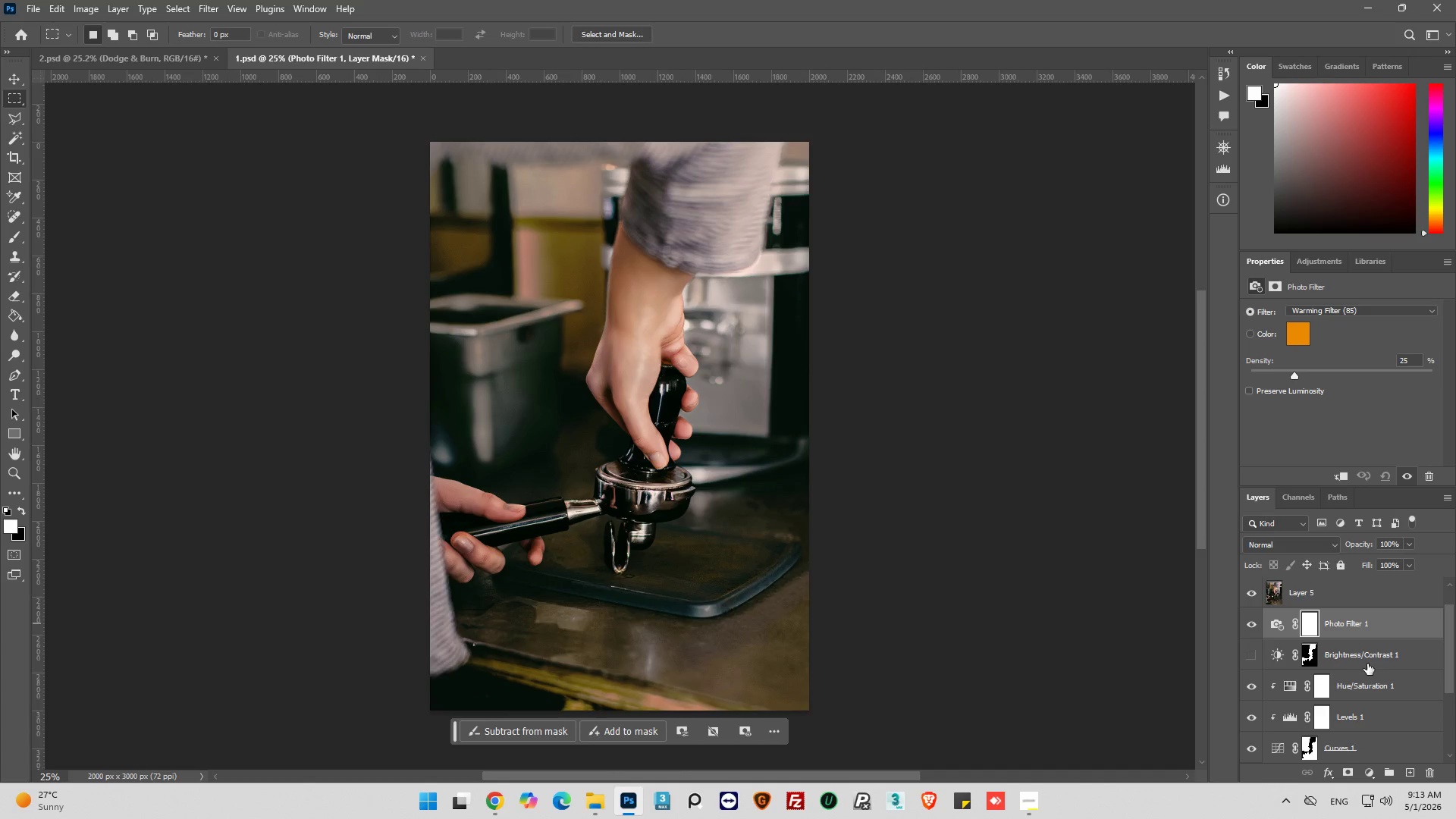 
left_click([1368, 664])
 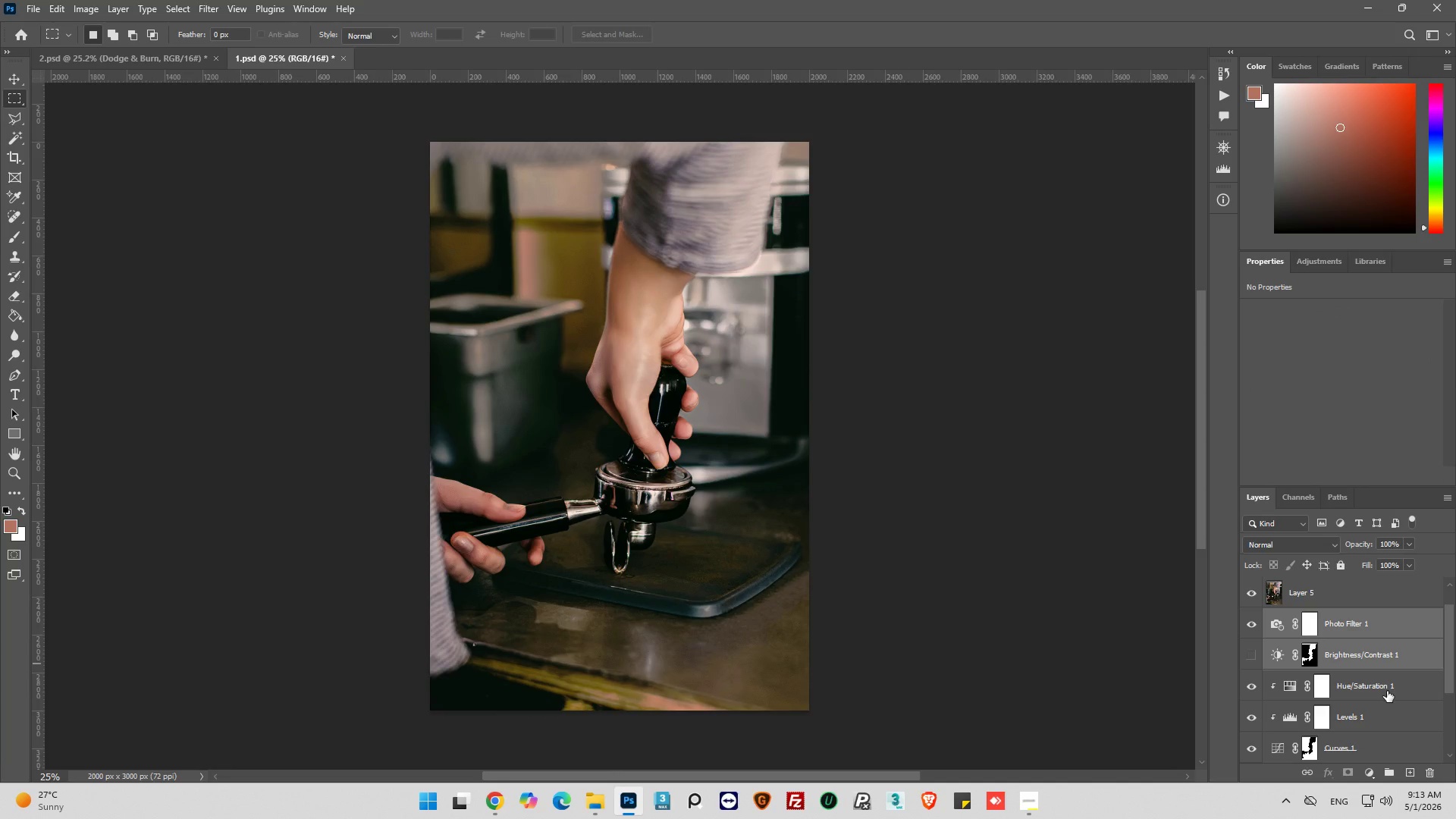 
left_click([1387, 691])
 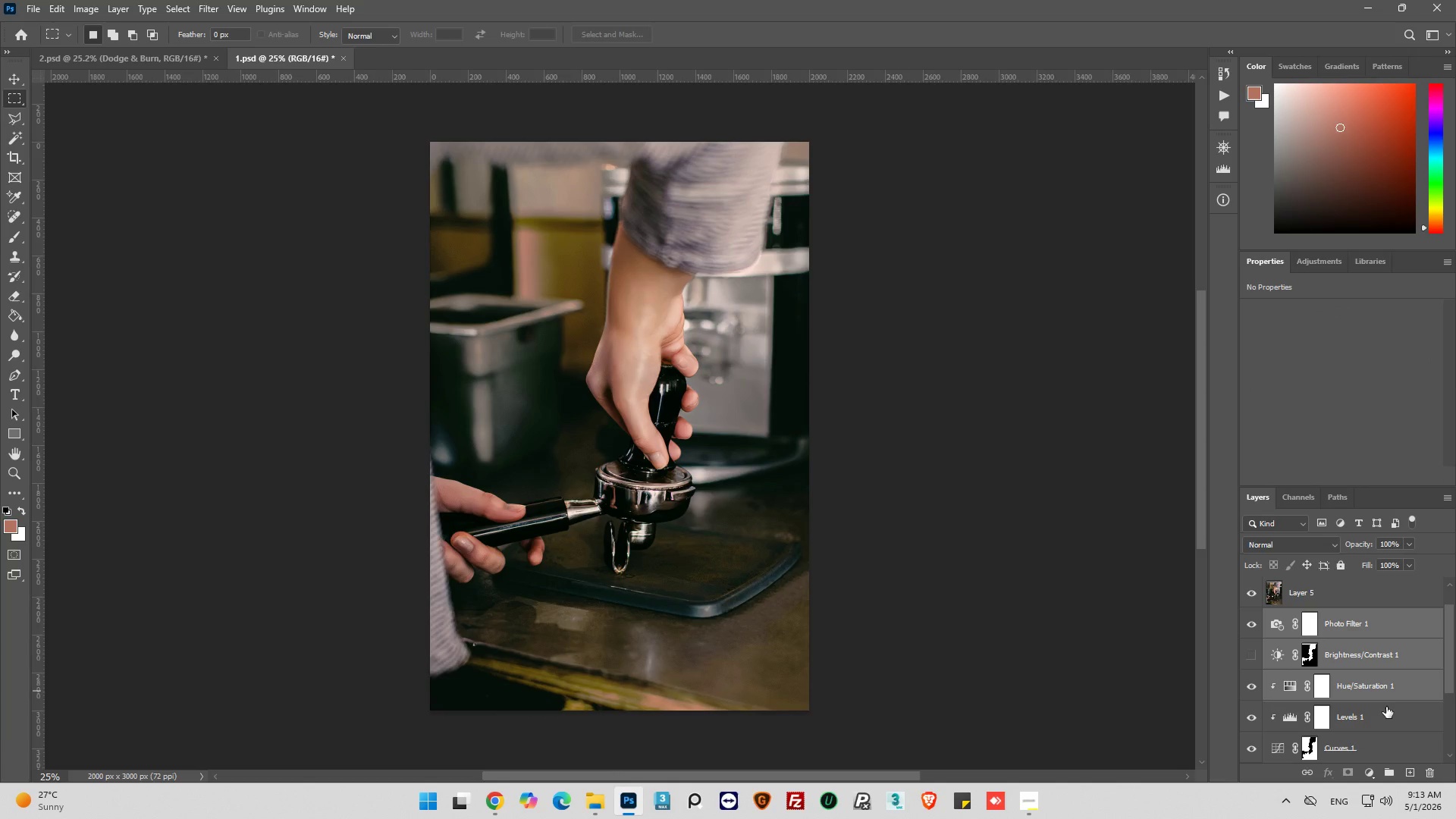 
left_click([1386, 707])
 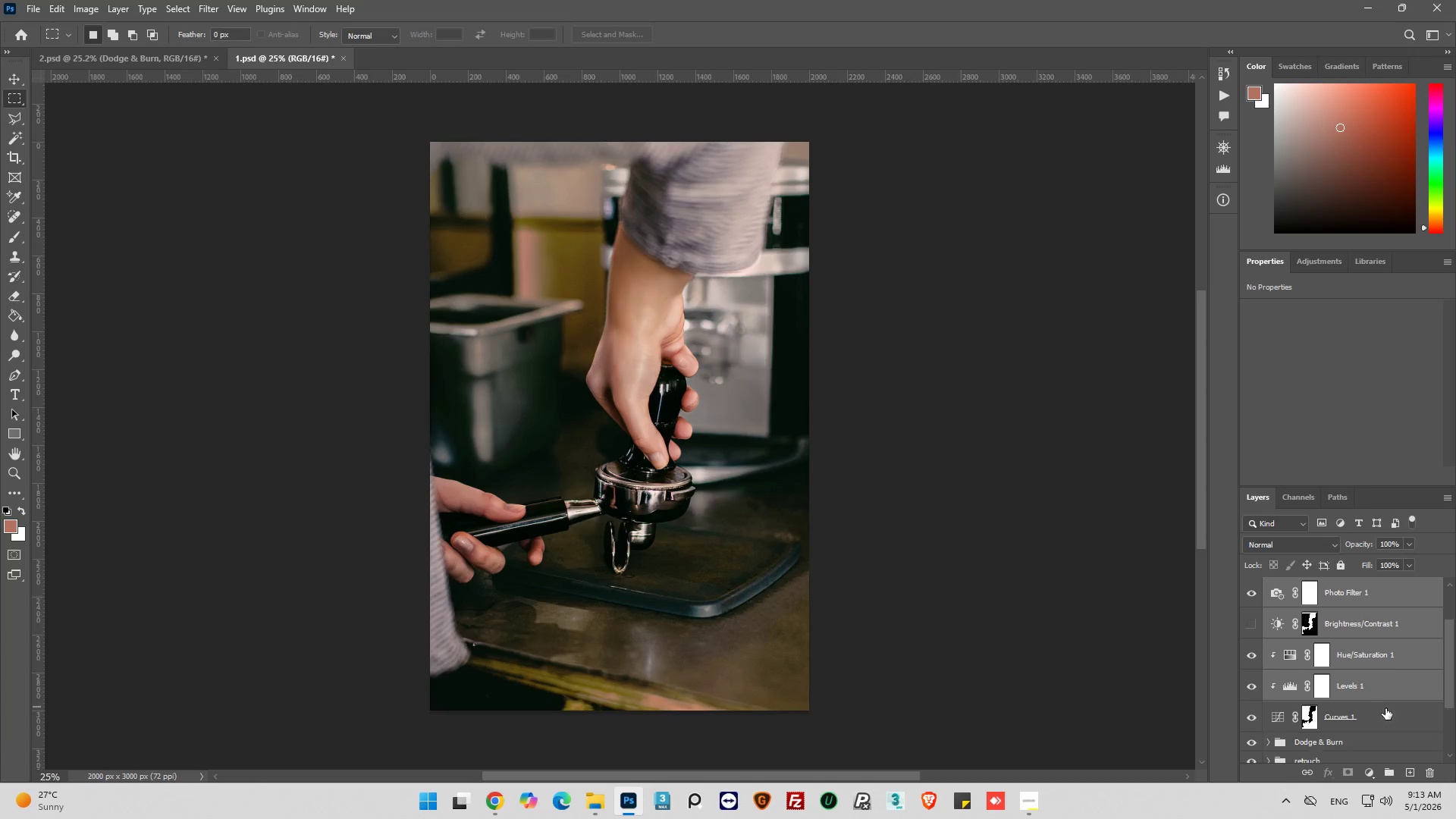 
scroll: coordinate [1385, 708], scroll_direction: down, amount: 1.0
 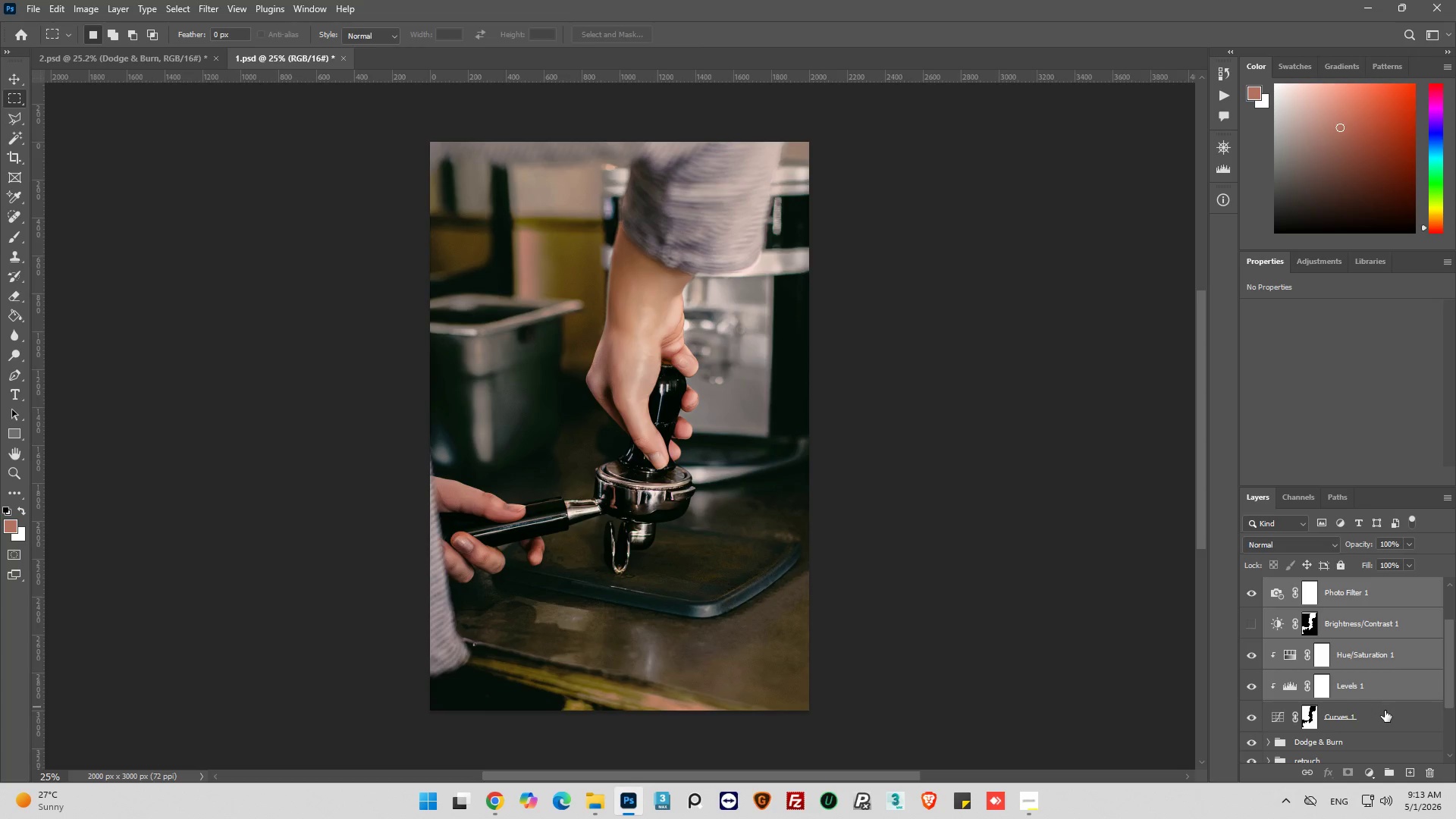 
key(Control+ControlLeft)
 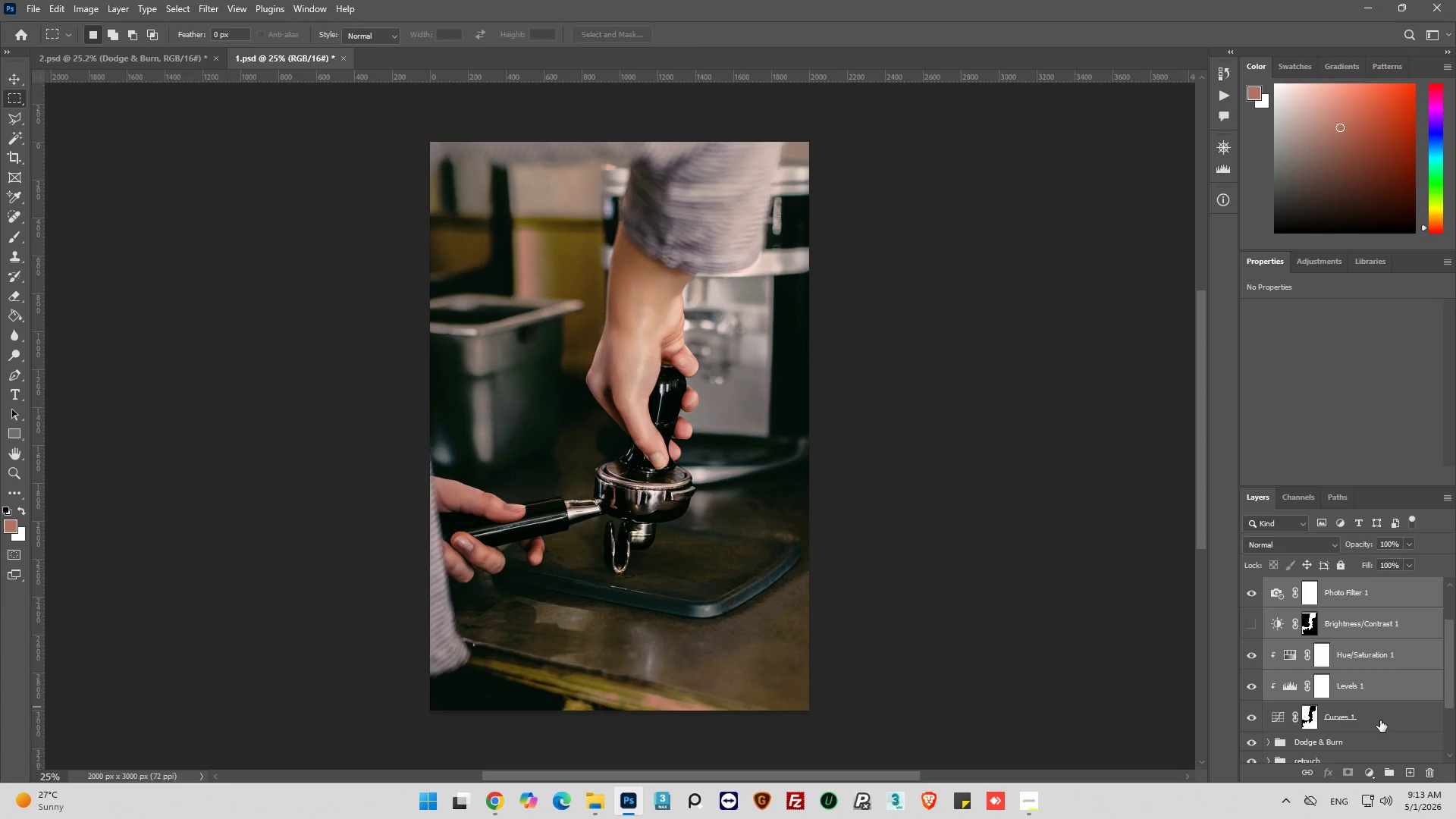 
hold_key(key=ControlLeft, duration=0.69)
left_click([1379, 722])
 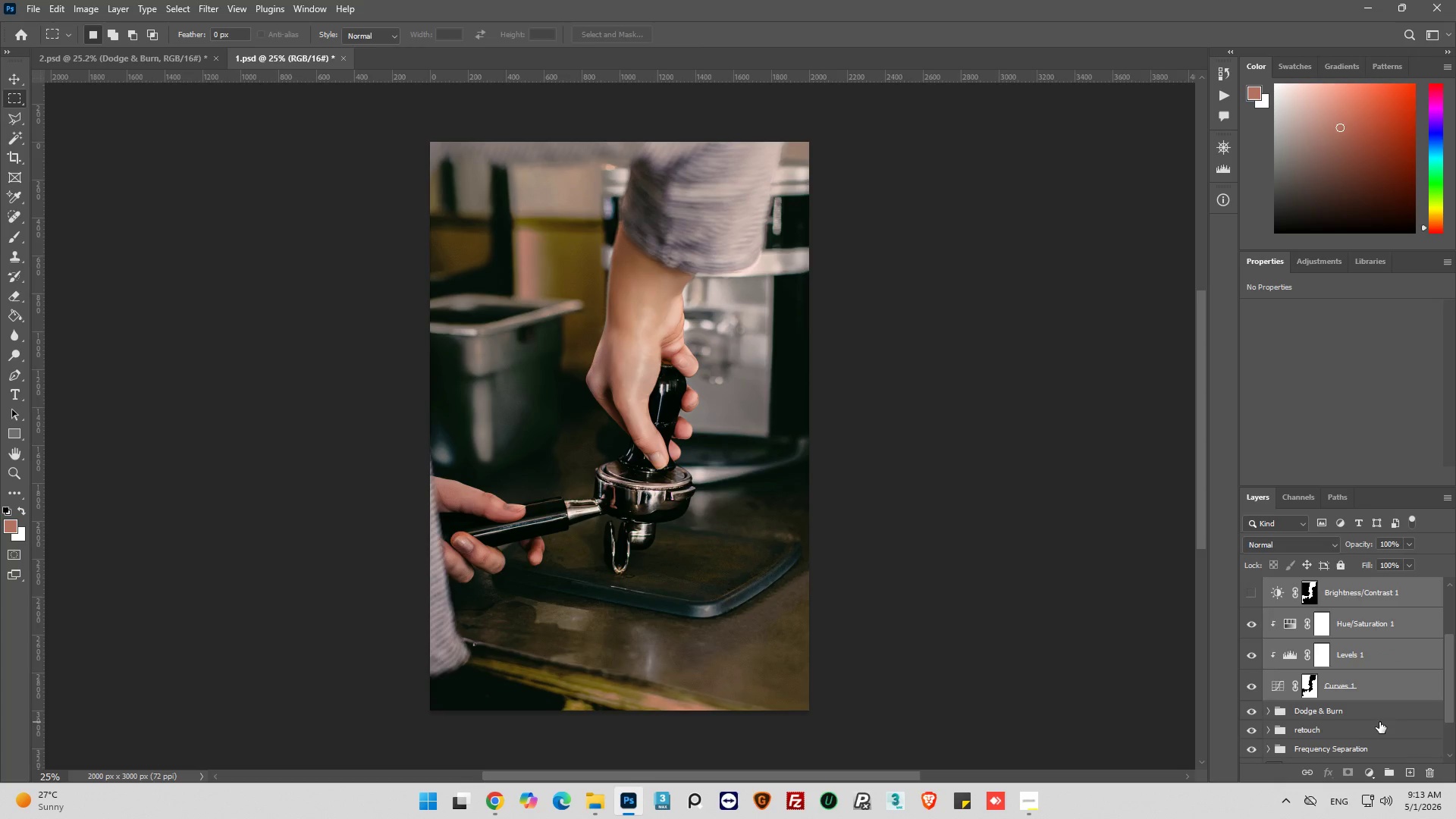 
scroll: coordinate [1377, 718], scroll_direction: up, amount: 2.0
 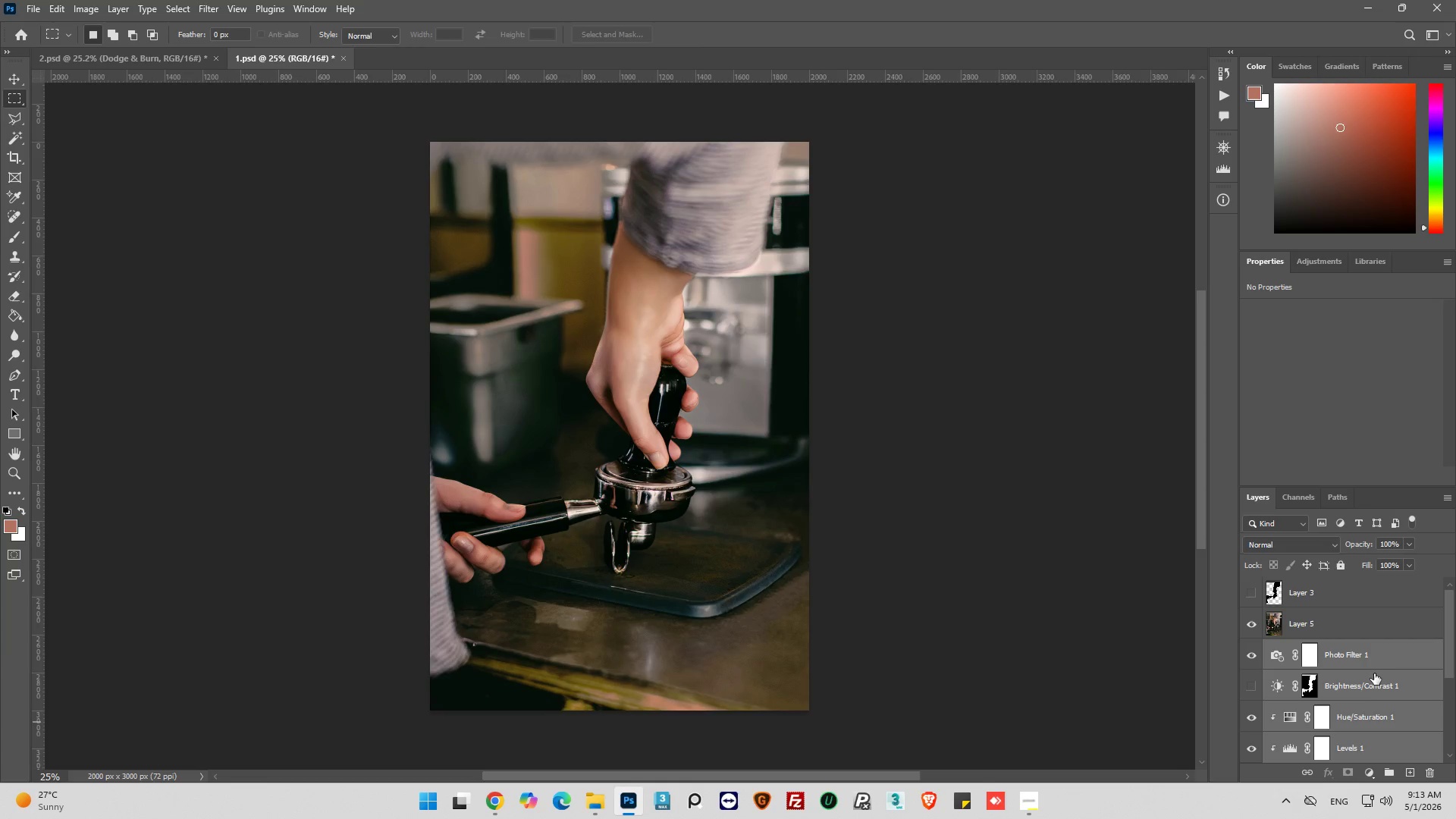 
right_click([1375, 665])
 